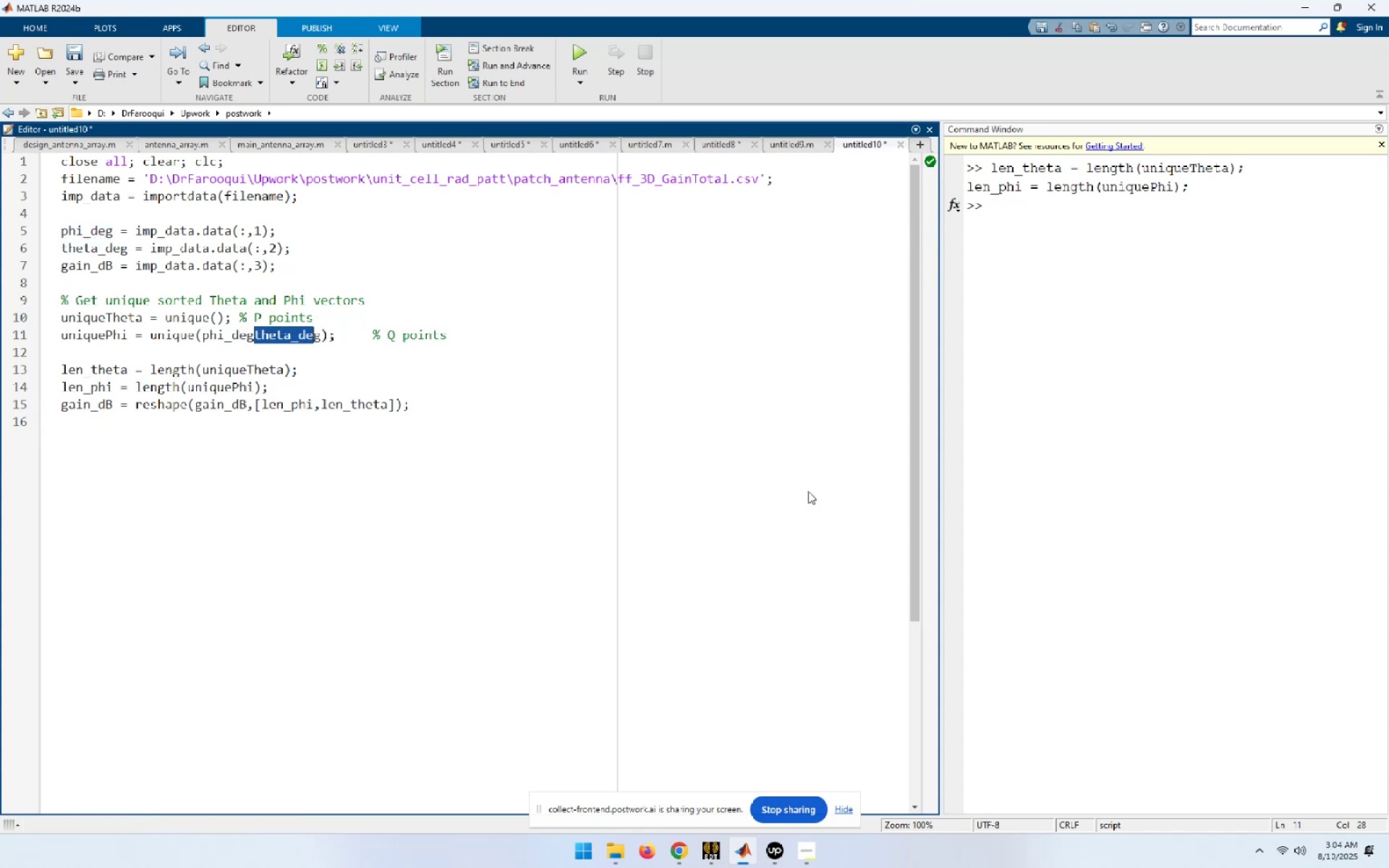 
key(Shift+ArrowRight)
 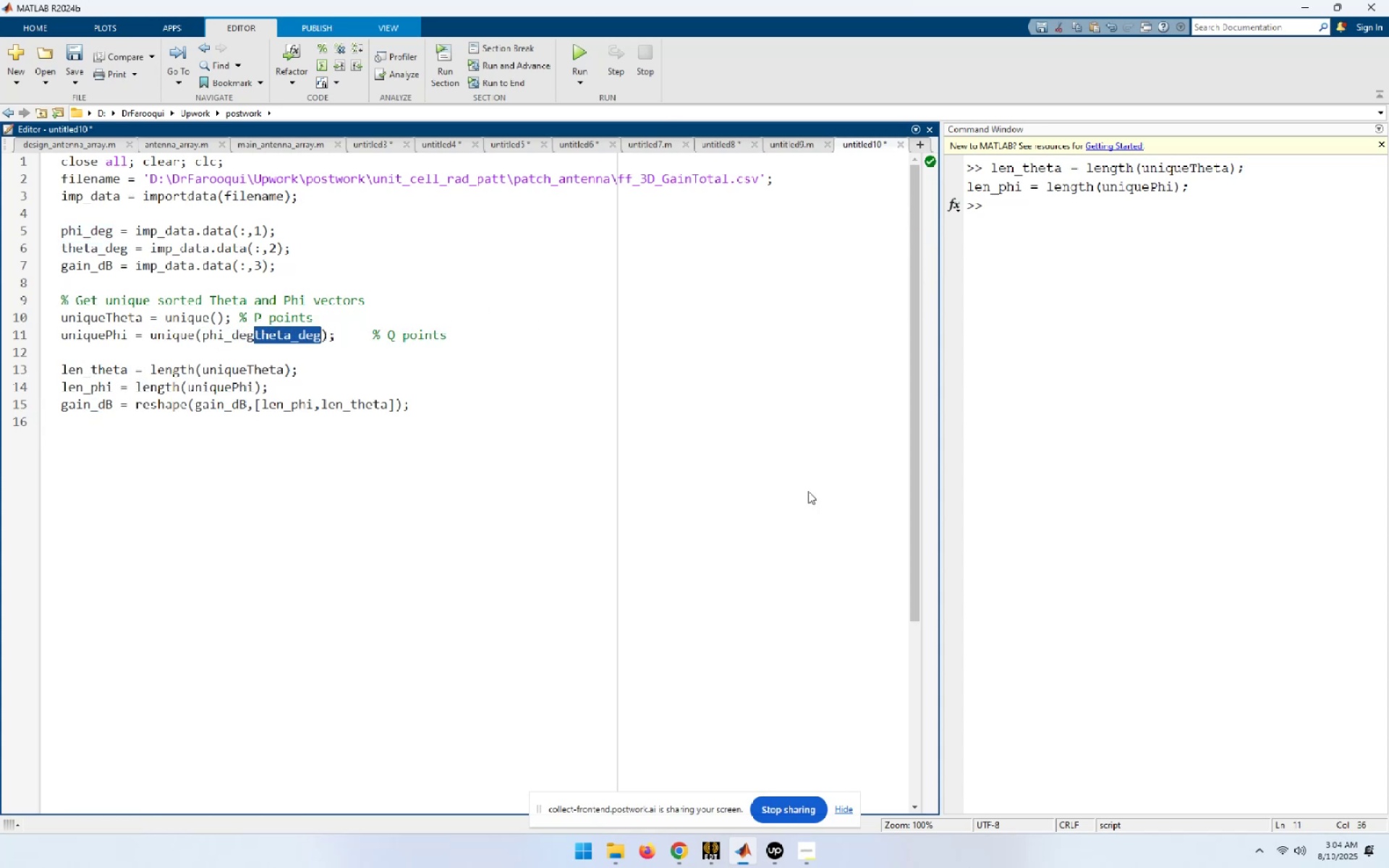 
key(Control+X)
 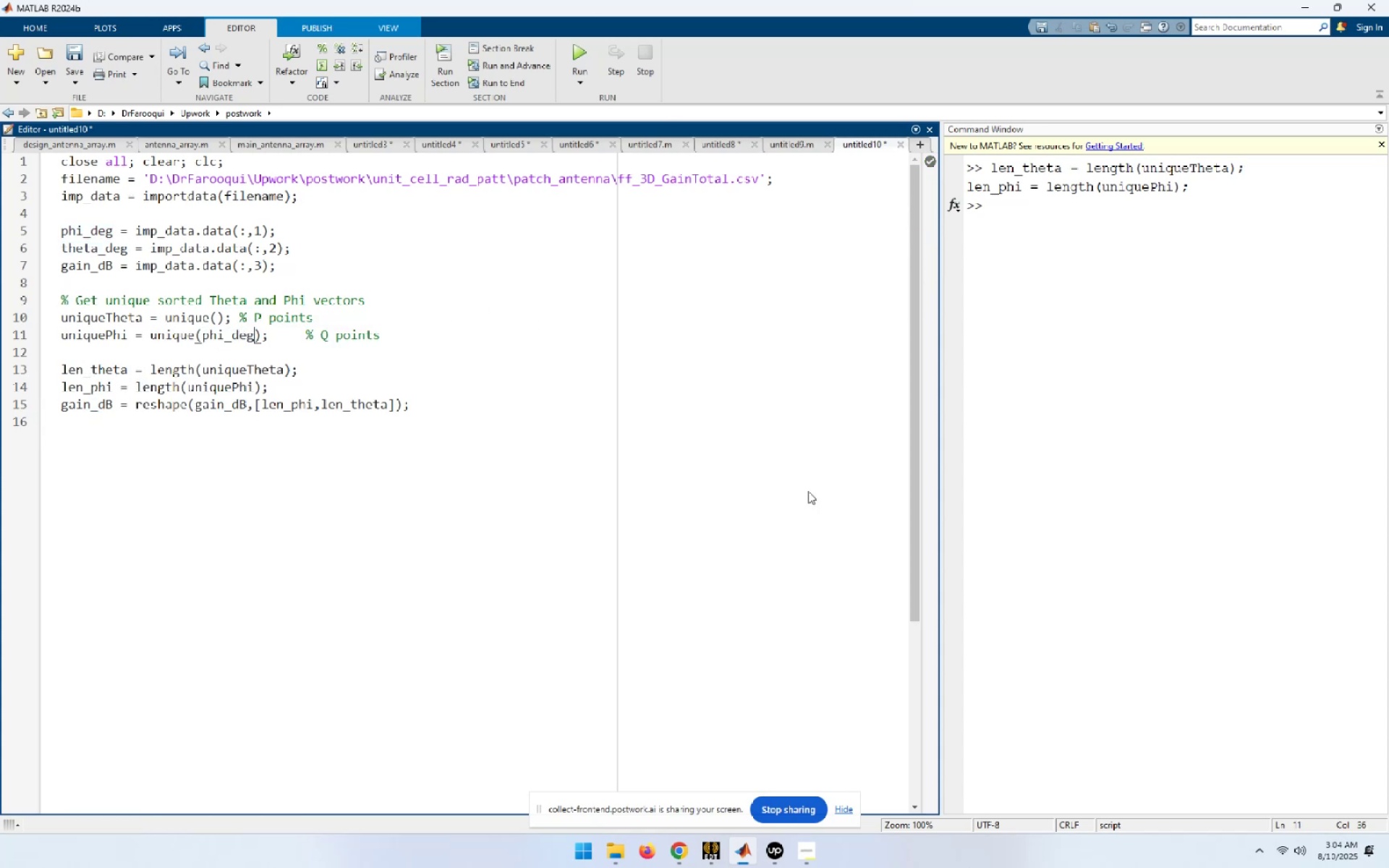 
key(ArrowUp)
 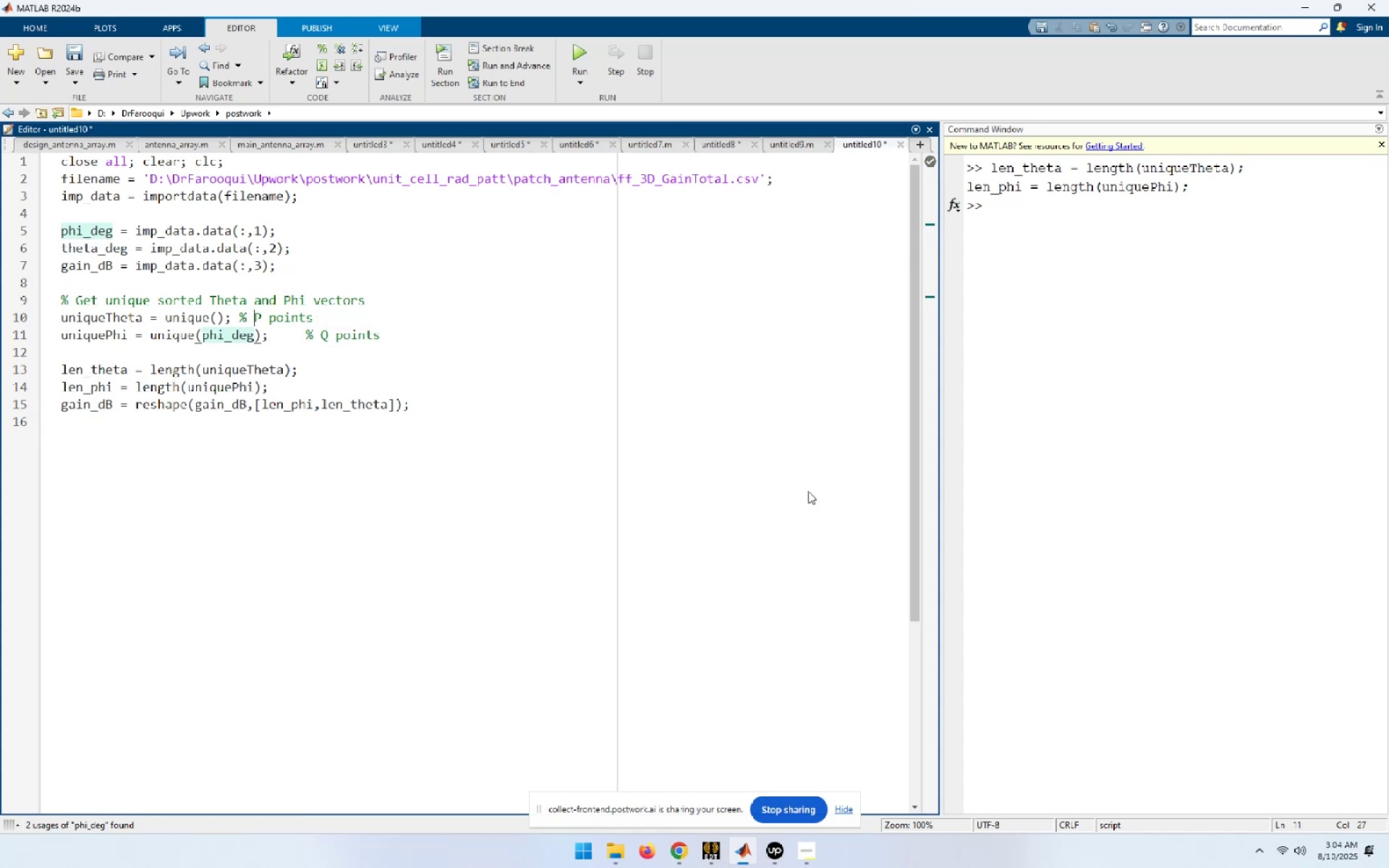 
key(ArrowLeft)
 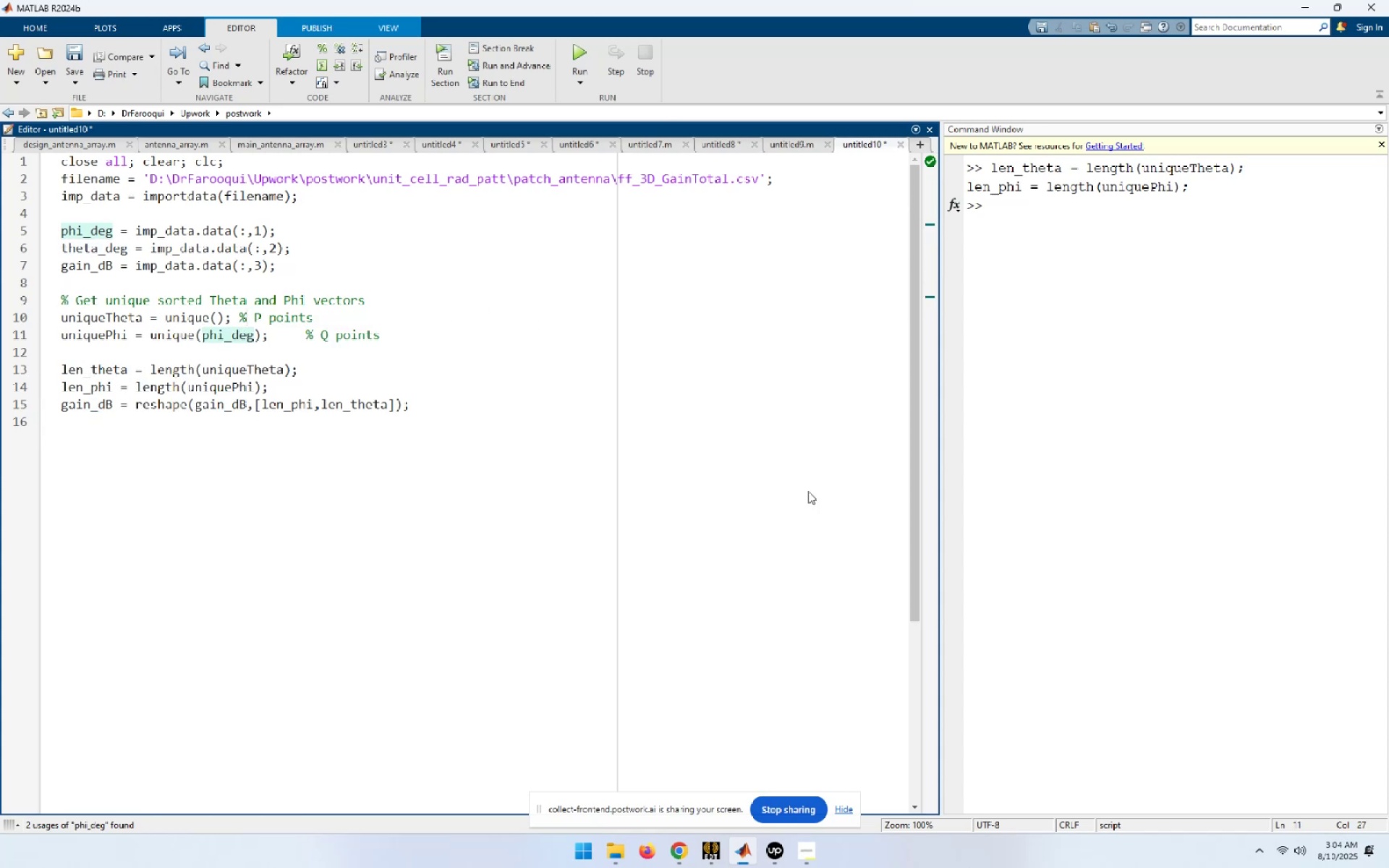 
key(ArrowLeft)
 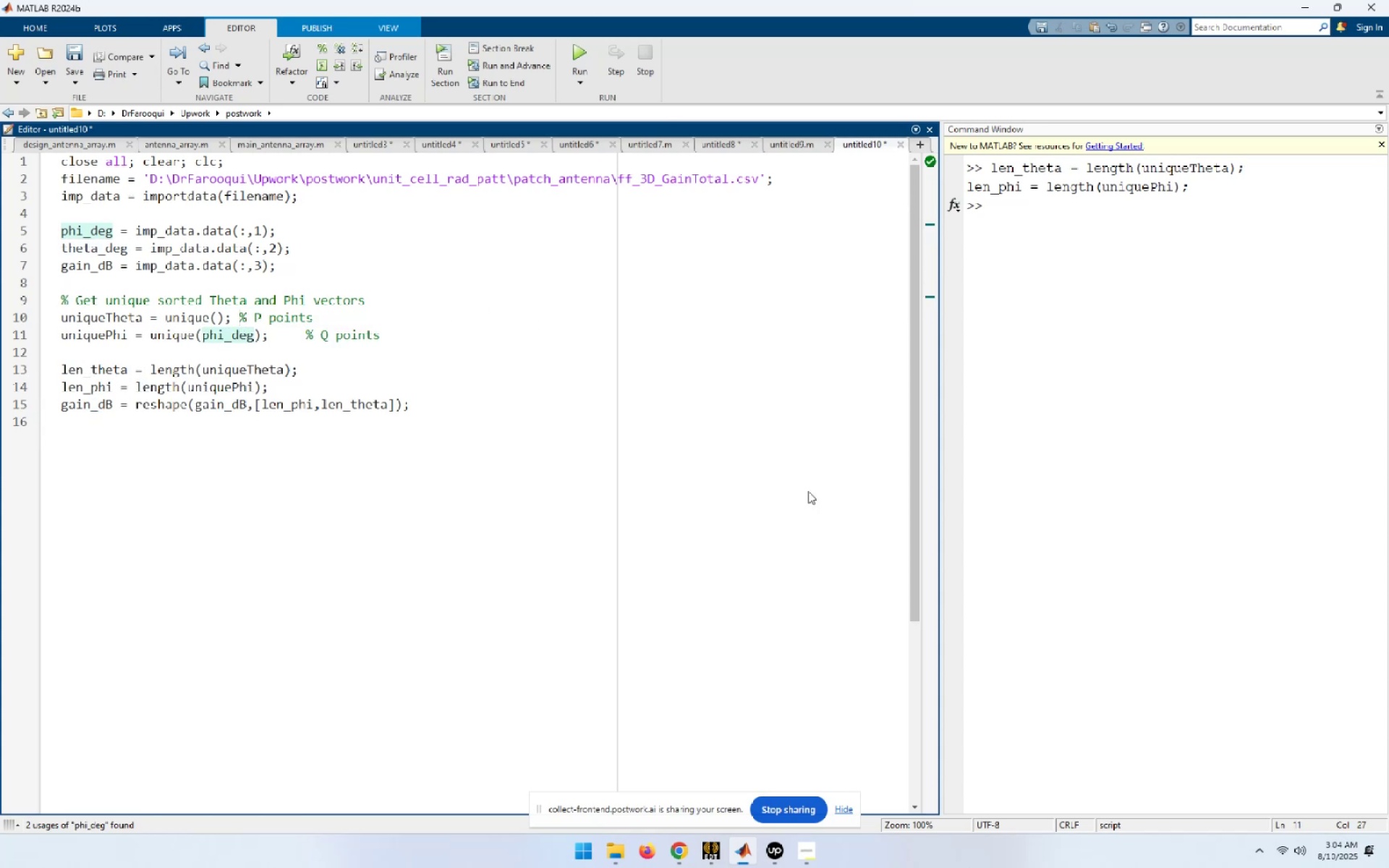 
key(ArrowLeft)
 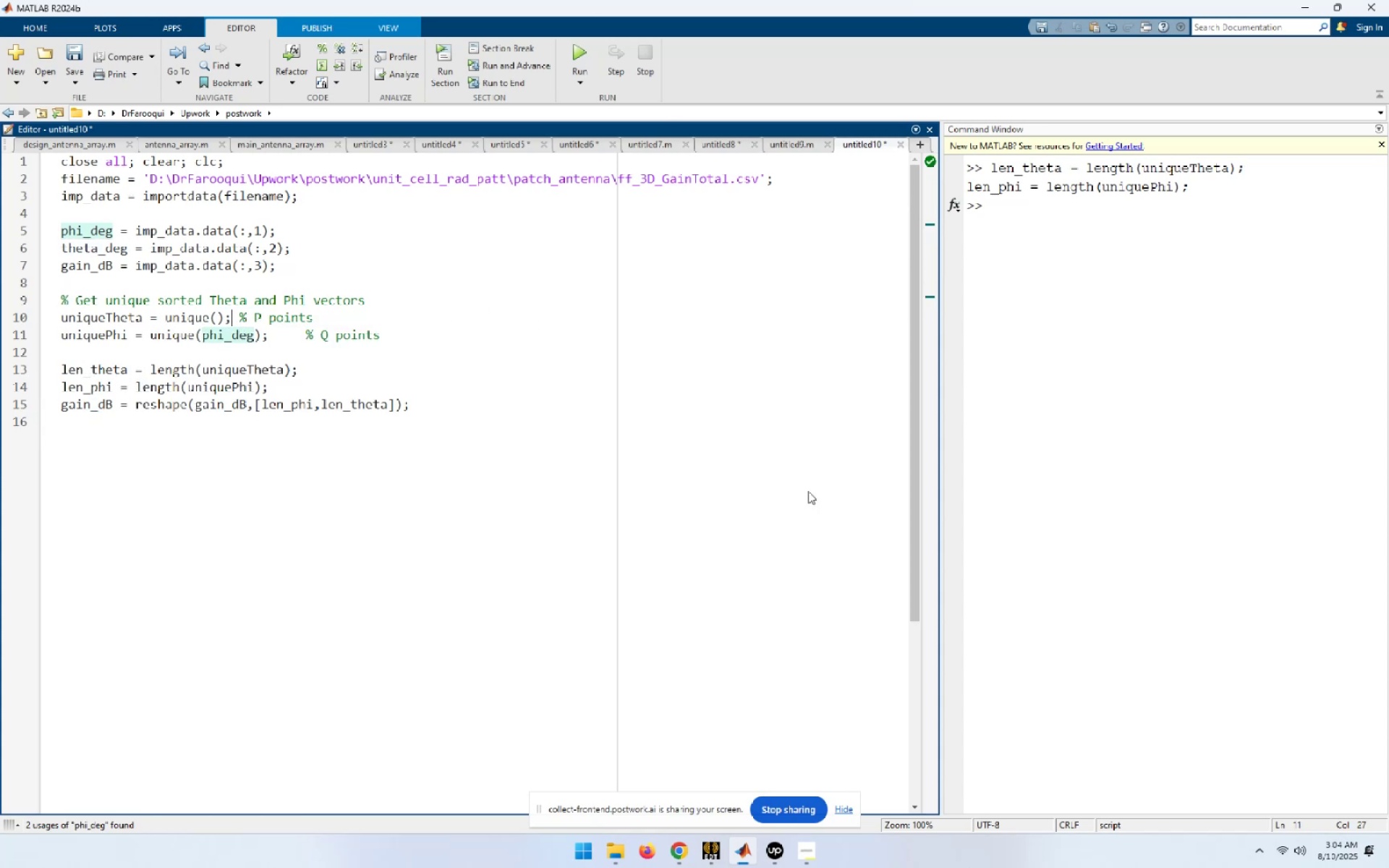 
key(ArrowLeft)
 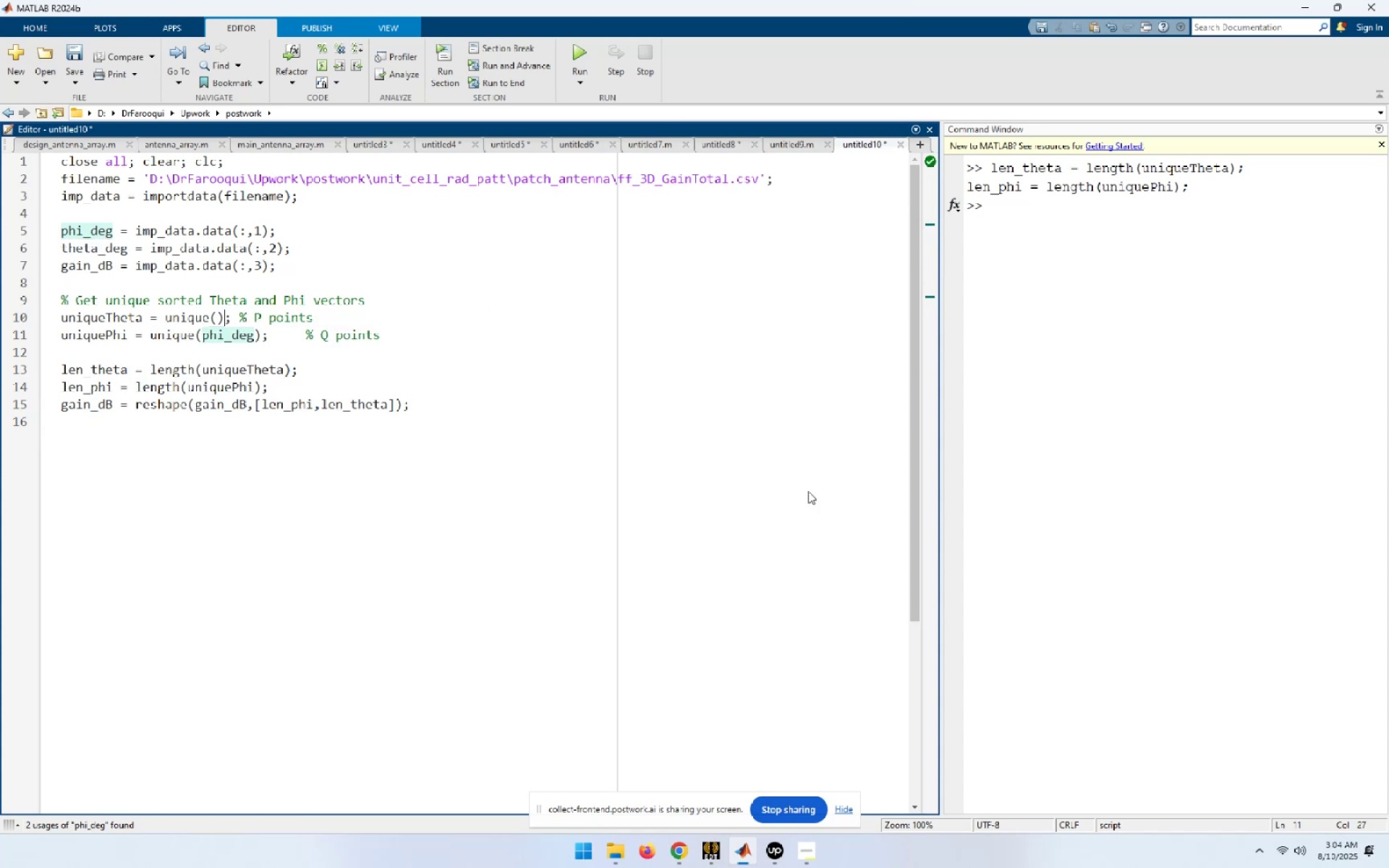 
key(ArrowLeft)
 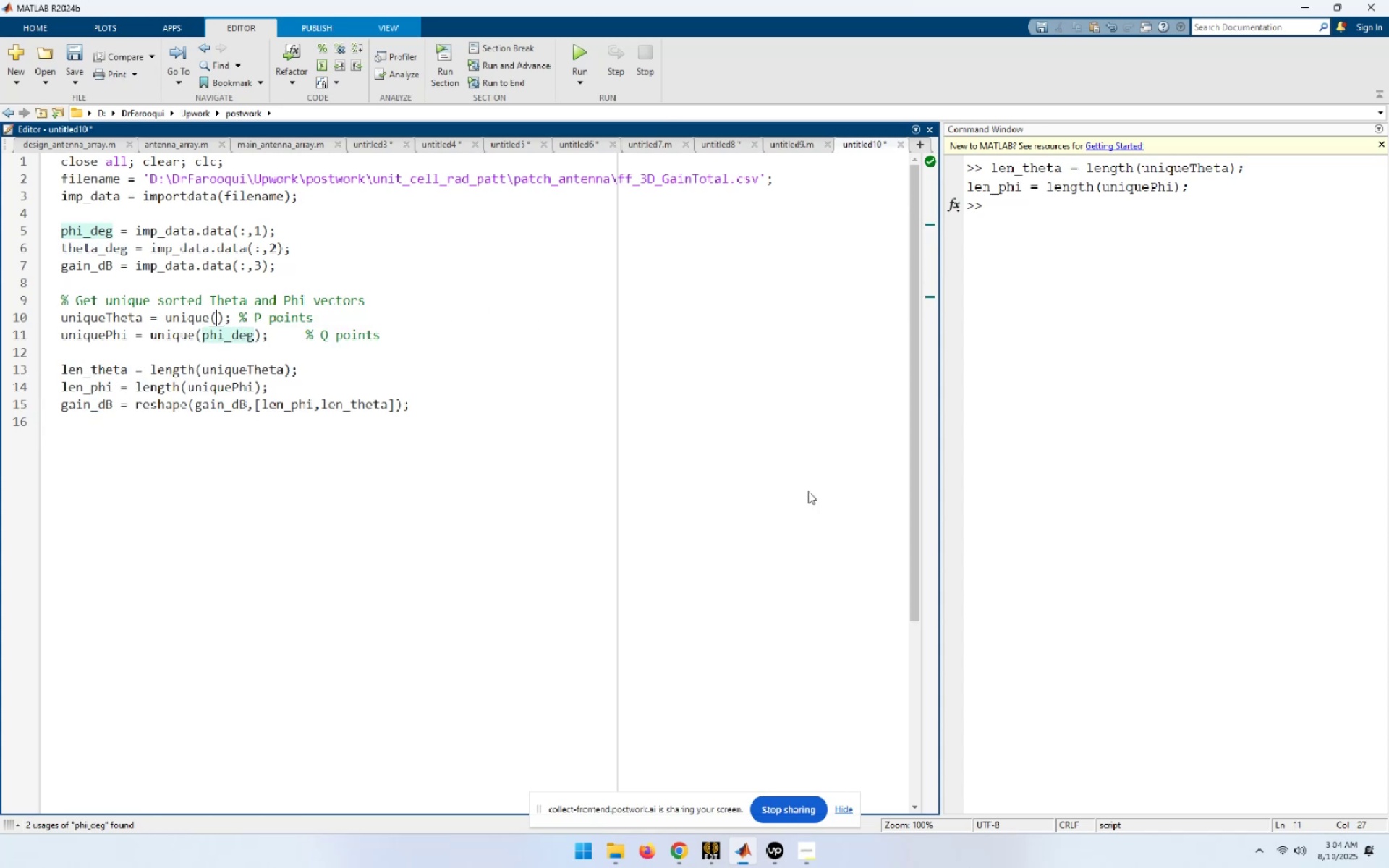 
key(Control+ControlLeft)
 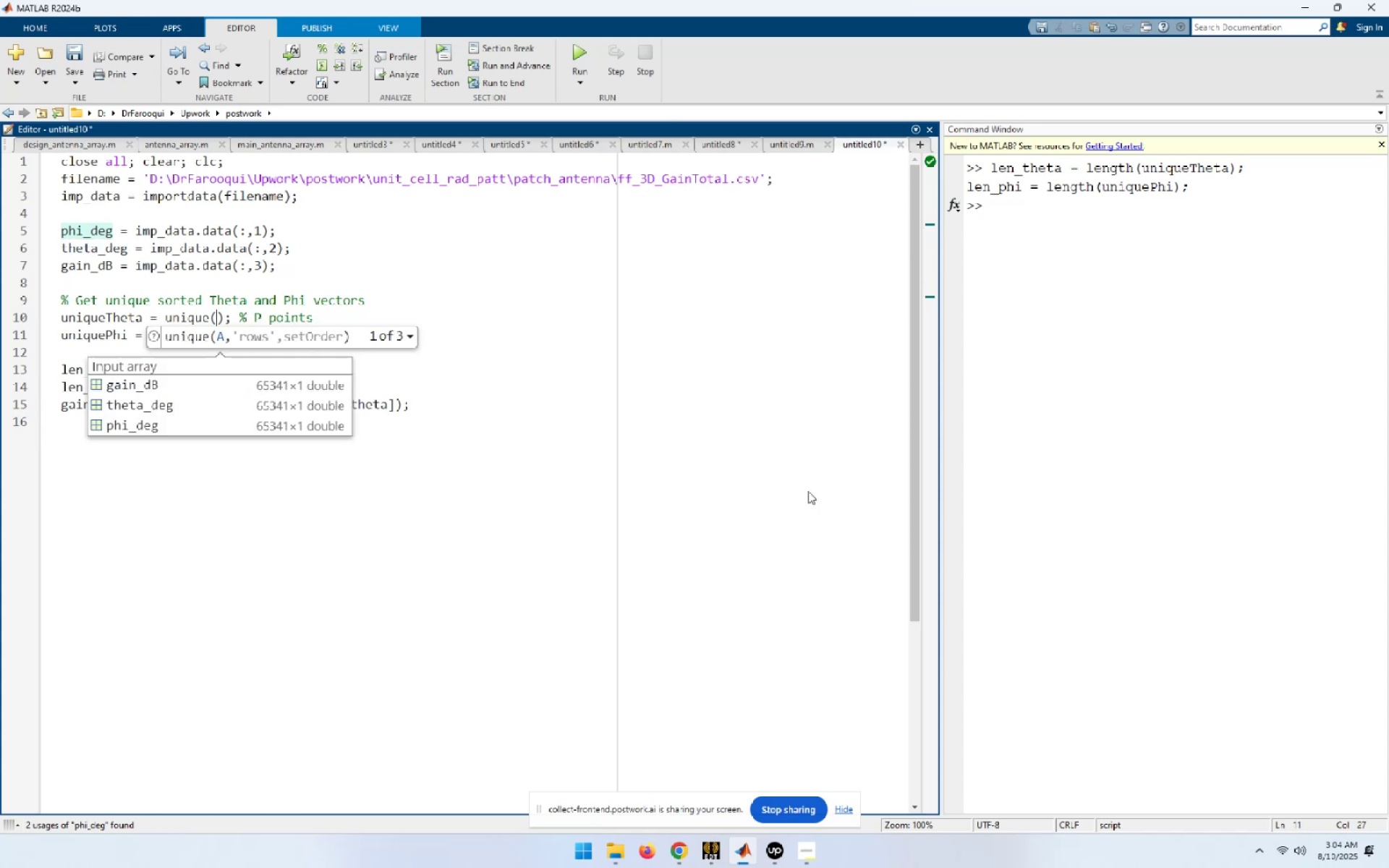 
key(Control+V)
 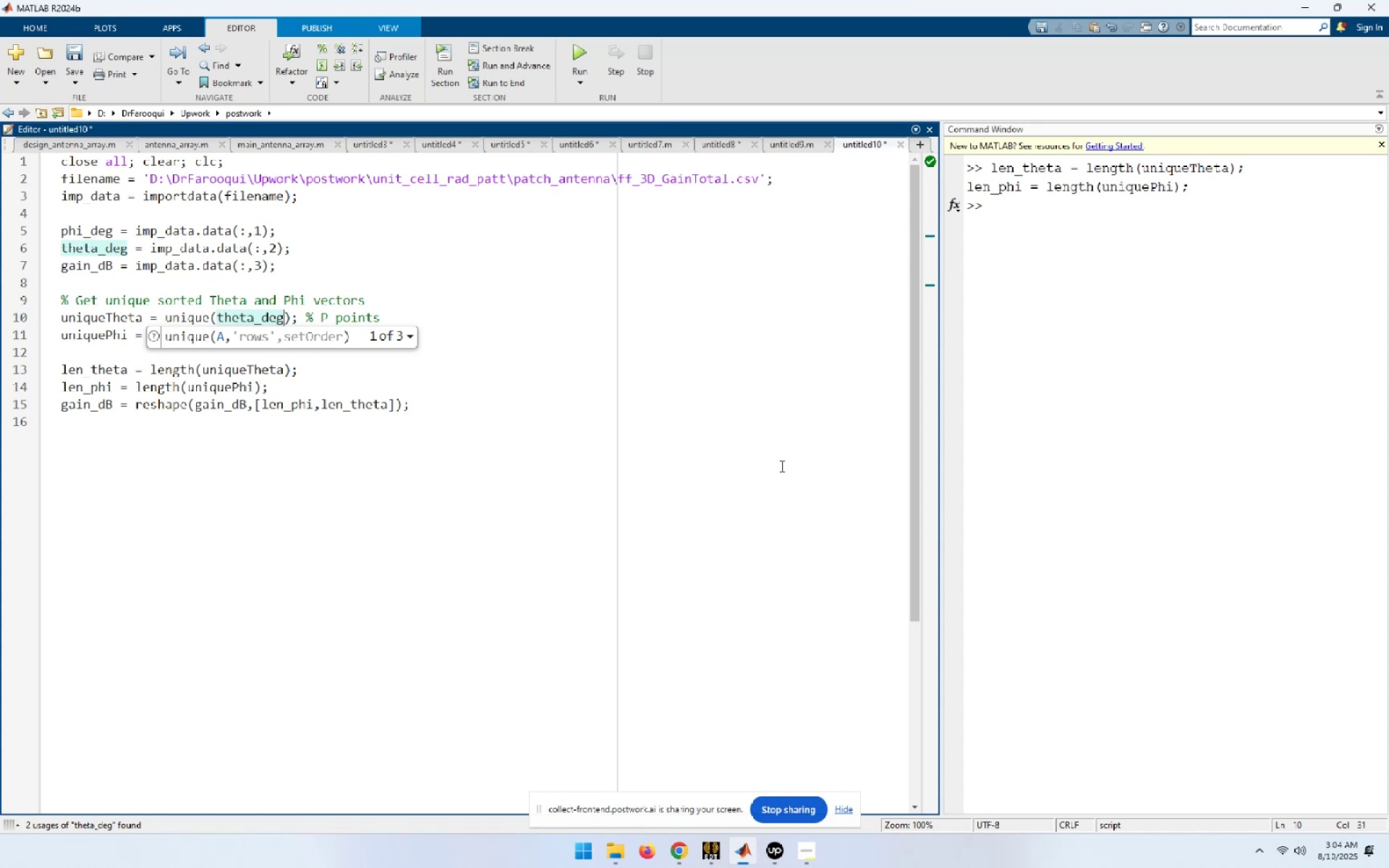 
left_click([455, 526])
 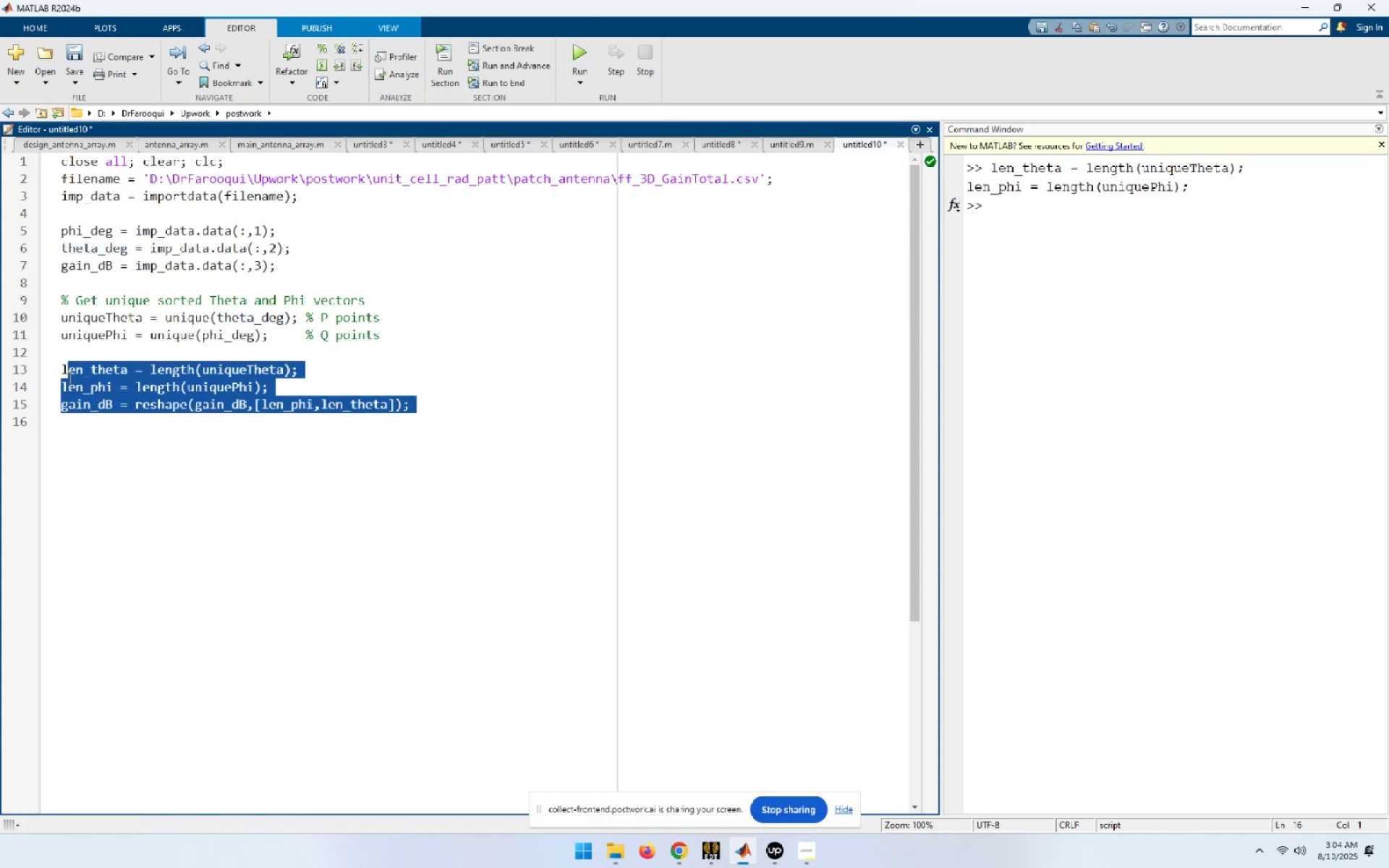 
left_click([498, 352])
 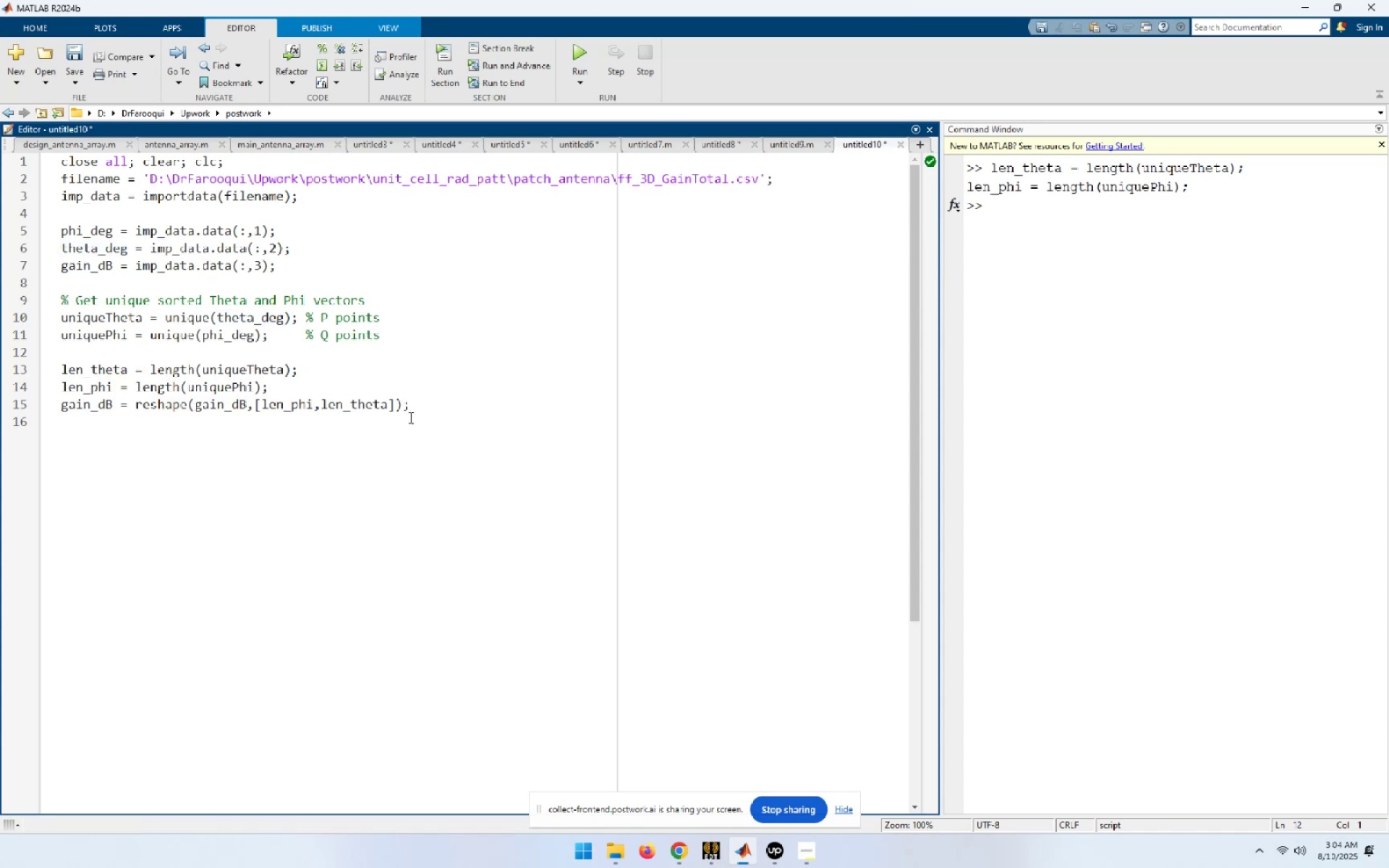 
double_click([354, 406])
 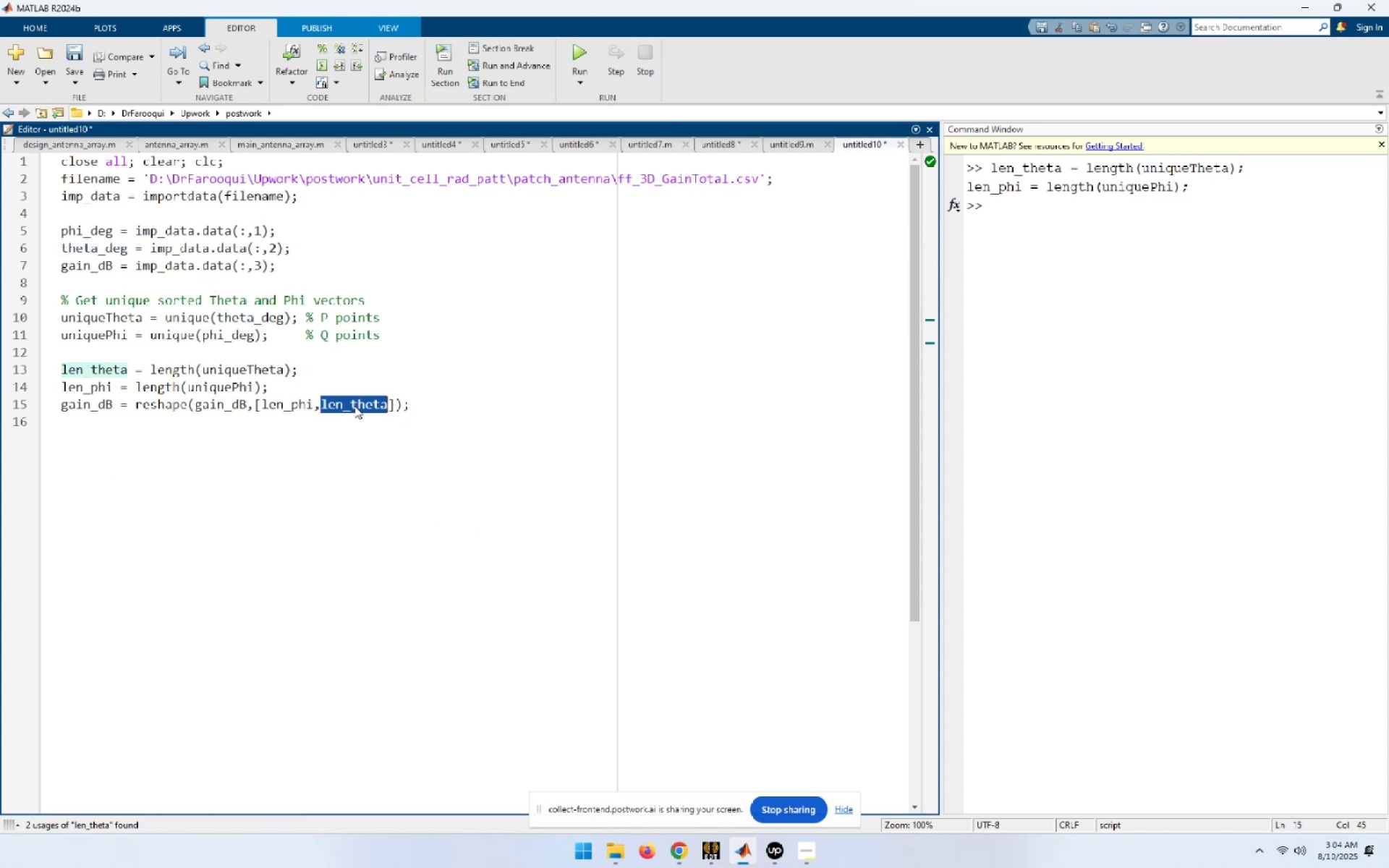 
key(Control+X)
 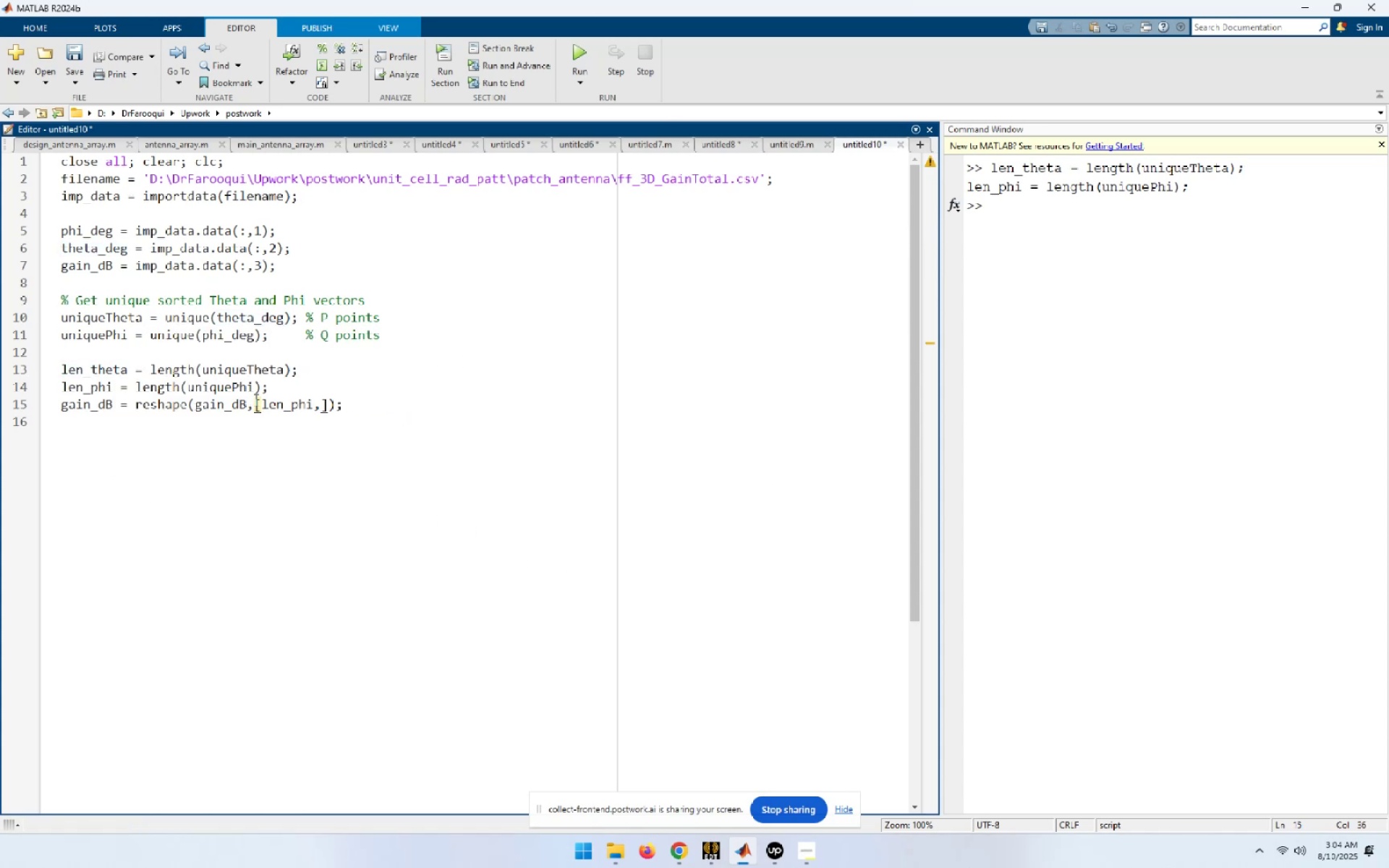 
left_click([259, 401])
 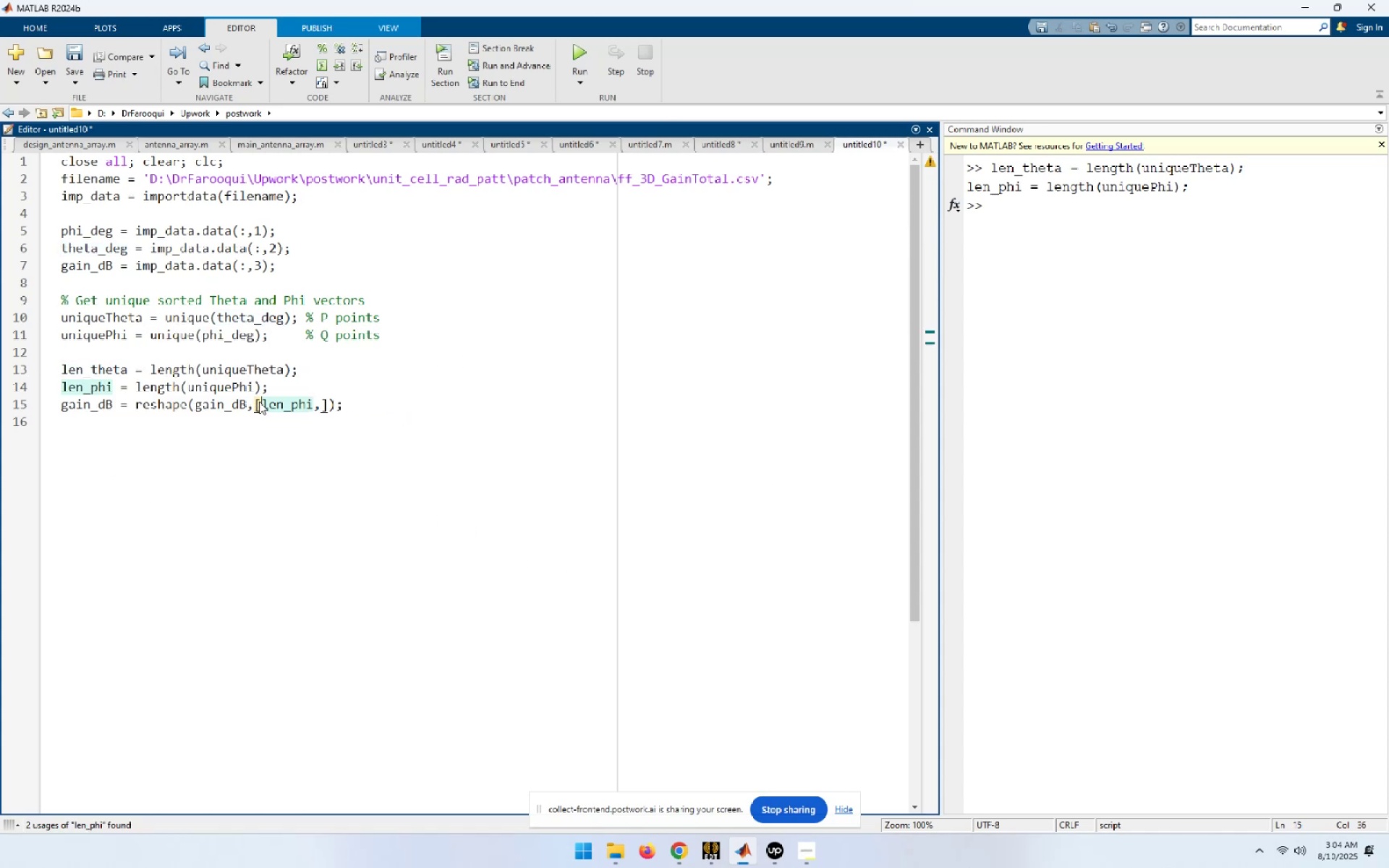 
key(Control+ControlLeft)
 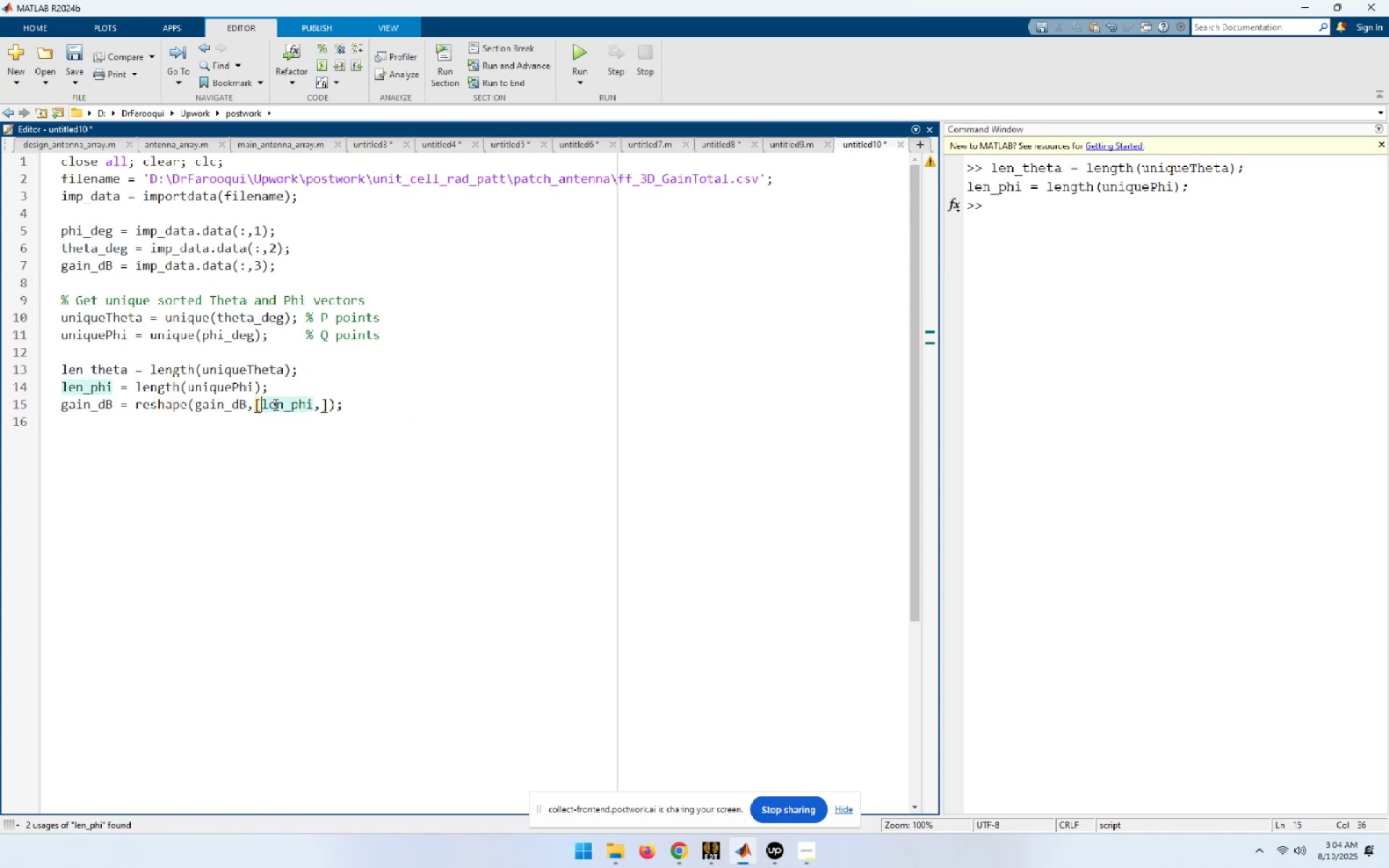 
key(Control+V)
 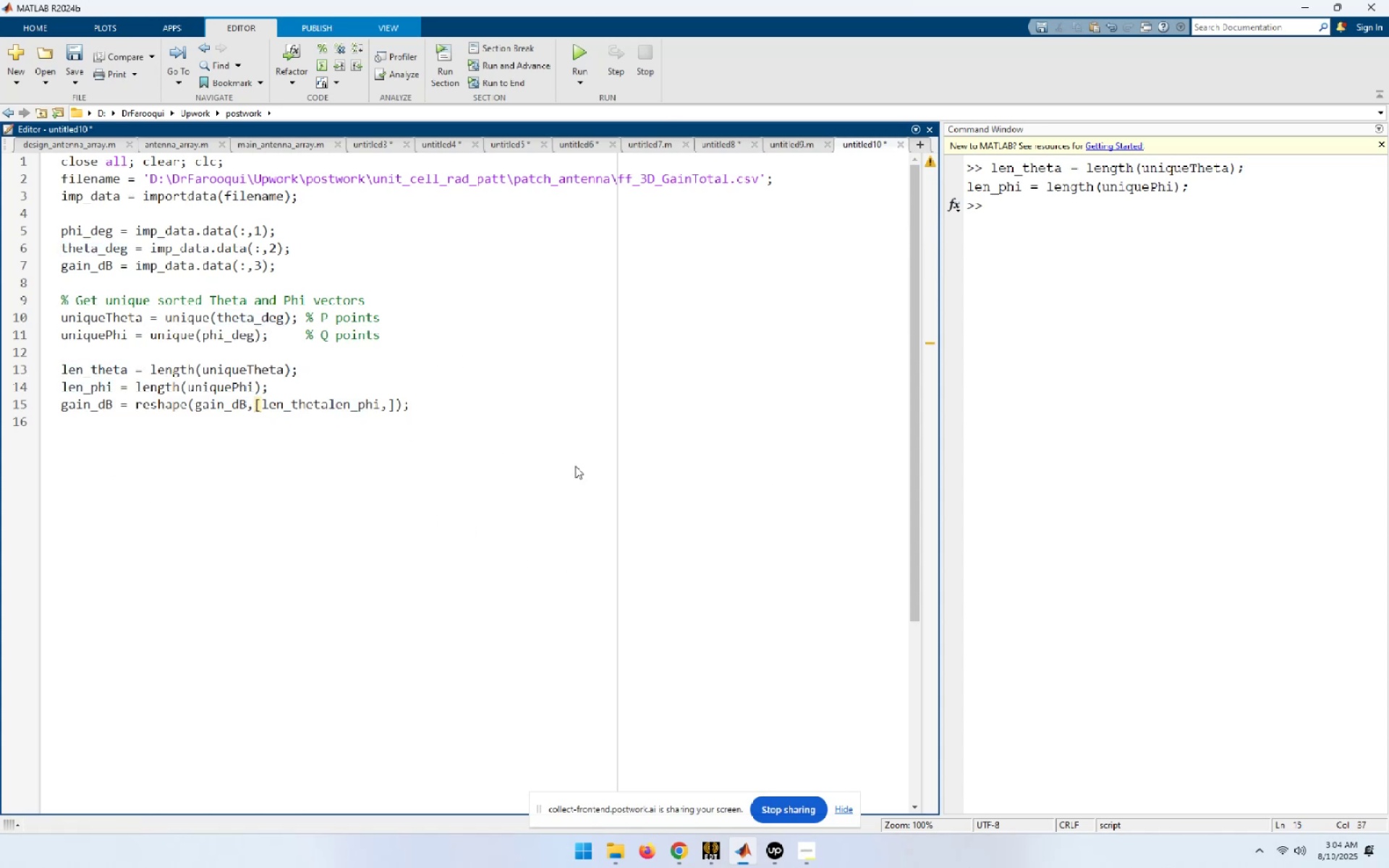 
key(Comma)
 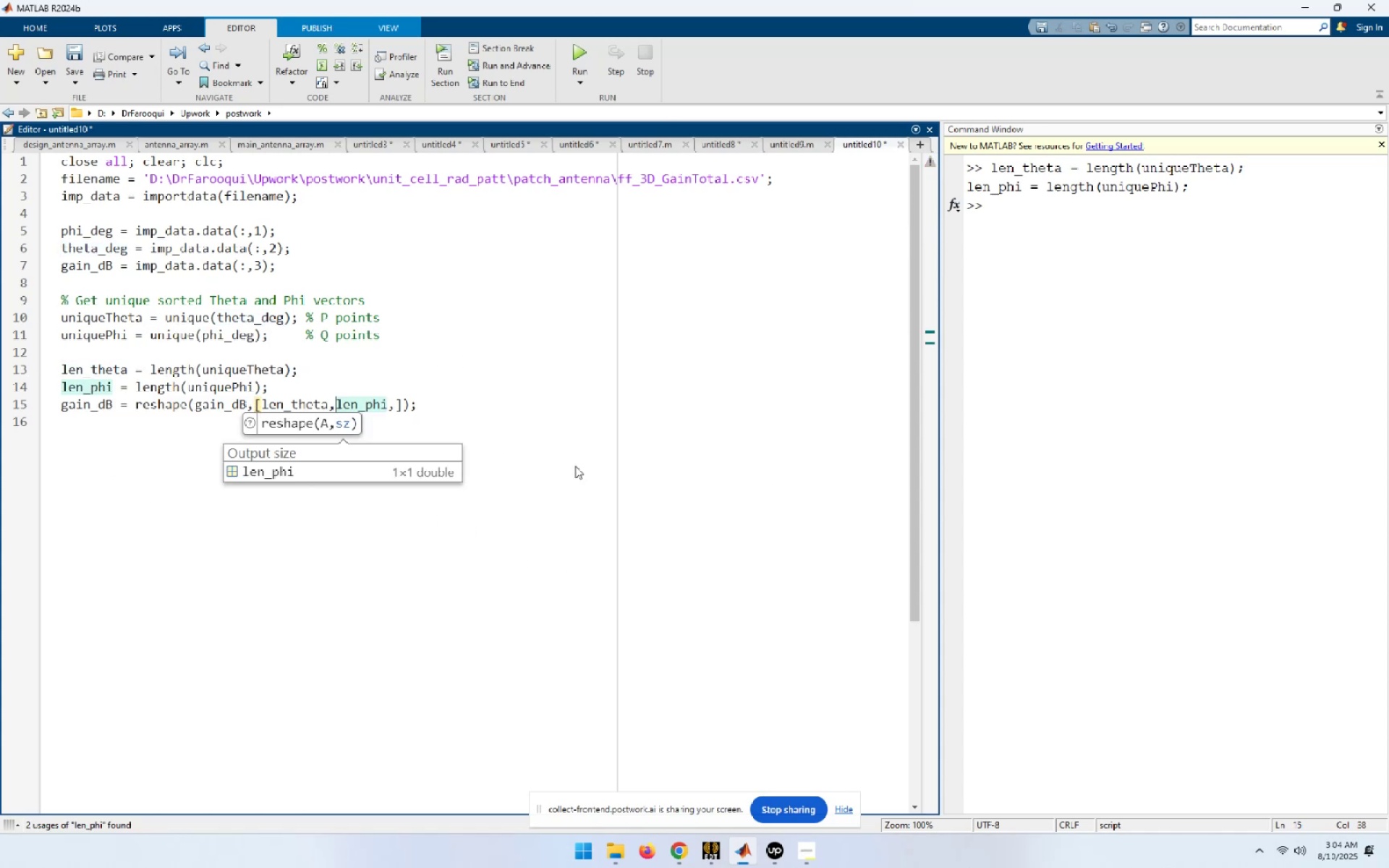 
key(End)
 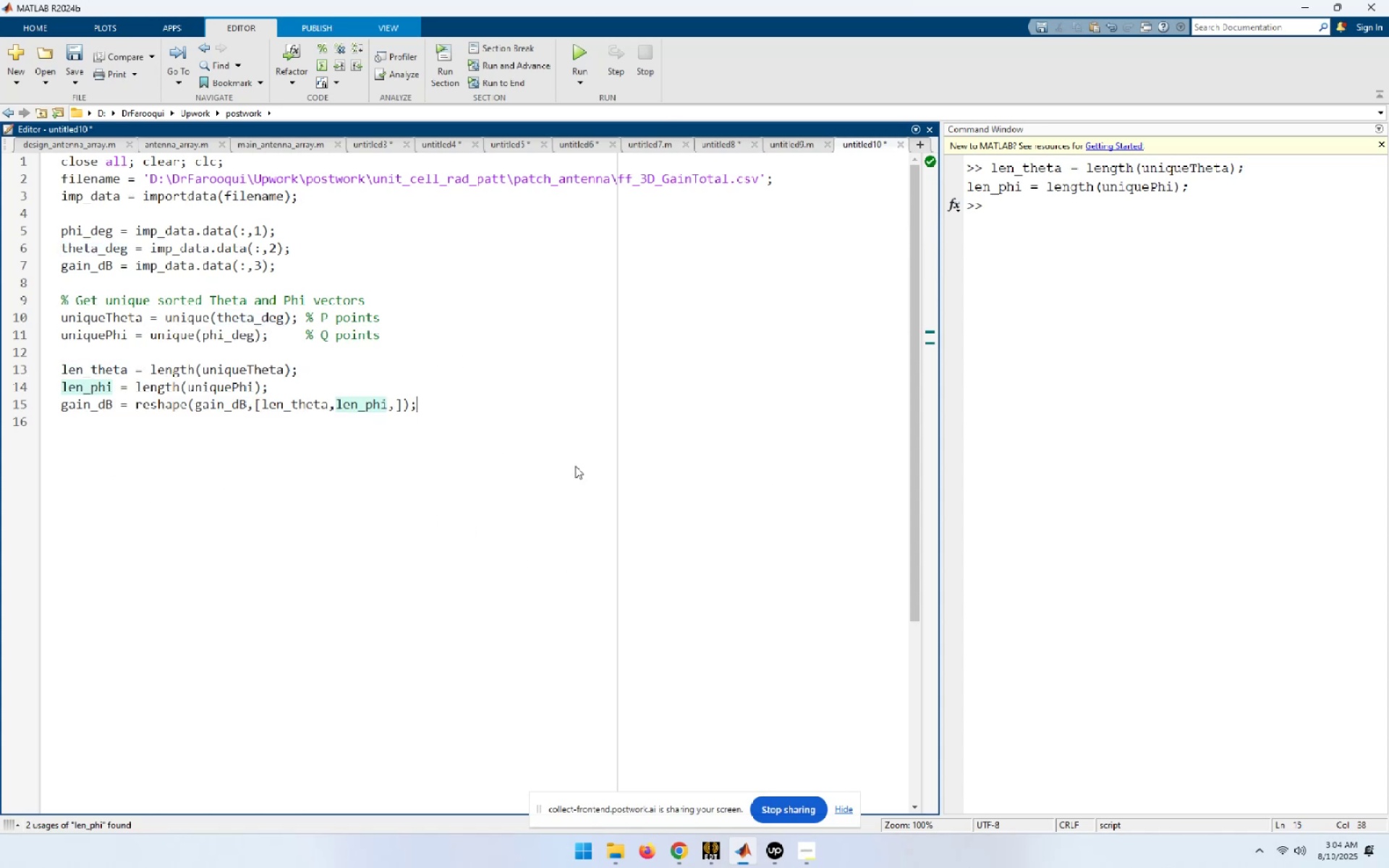 
key(ArrowLeft)
 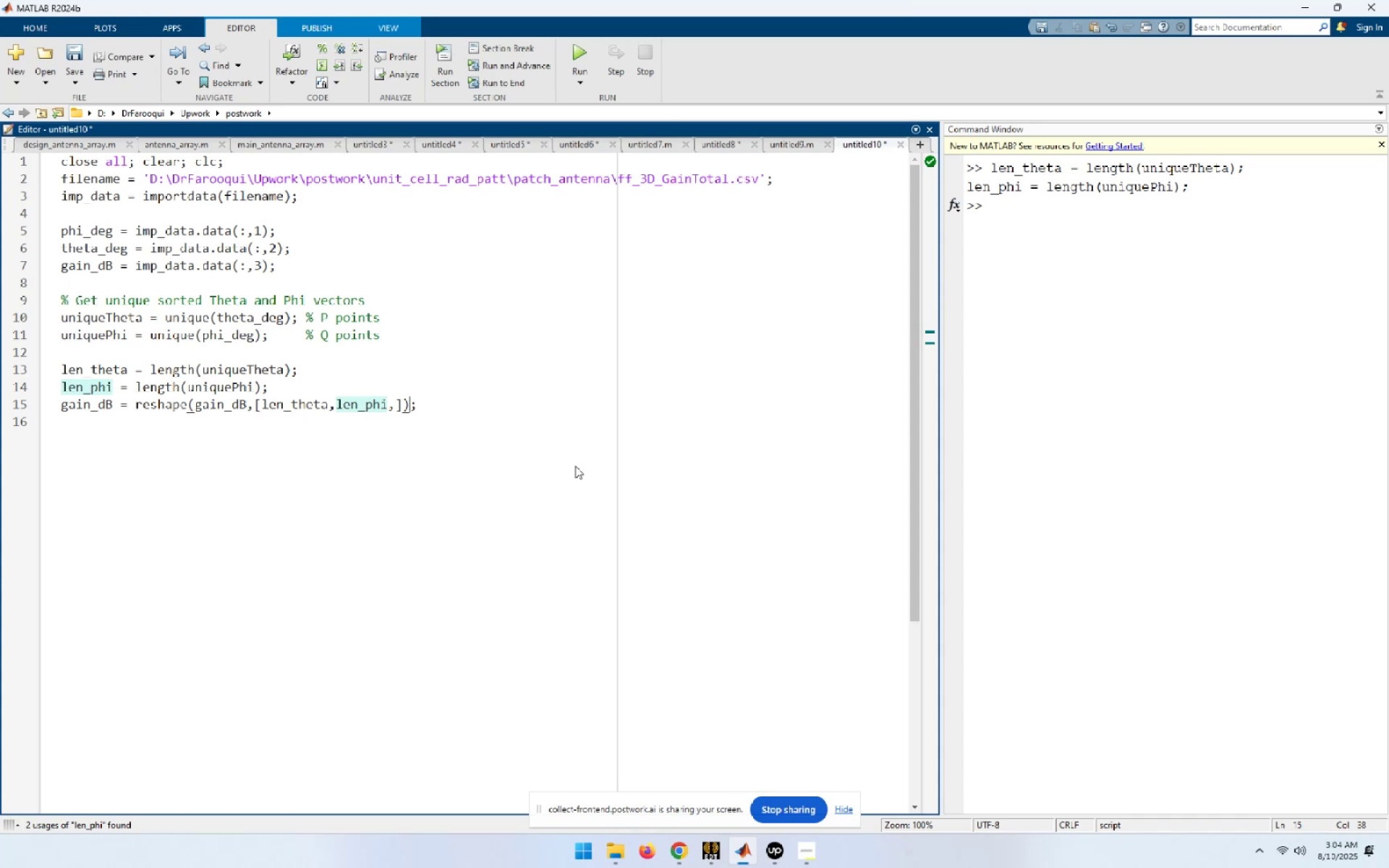 
key(ArrowLeft)
 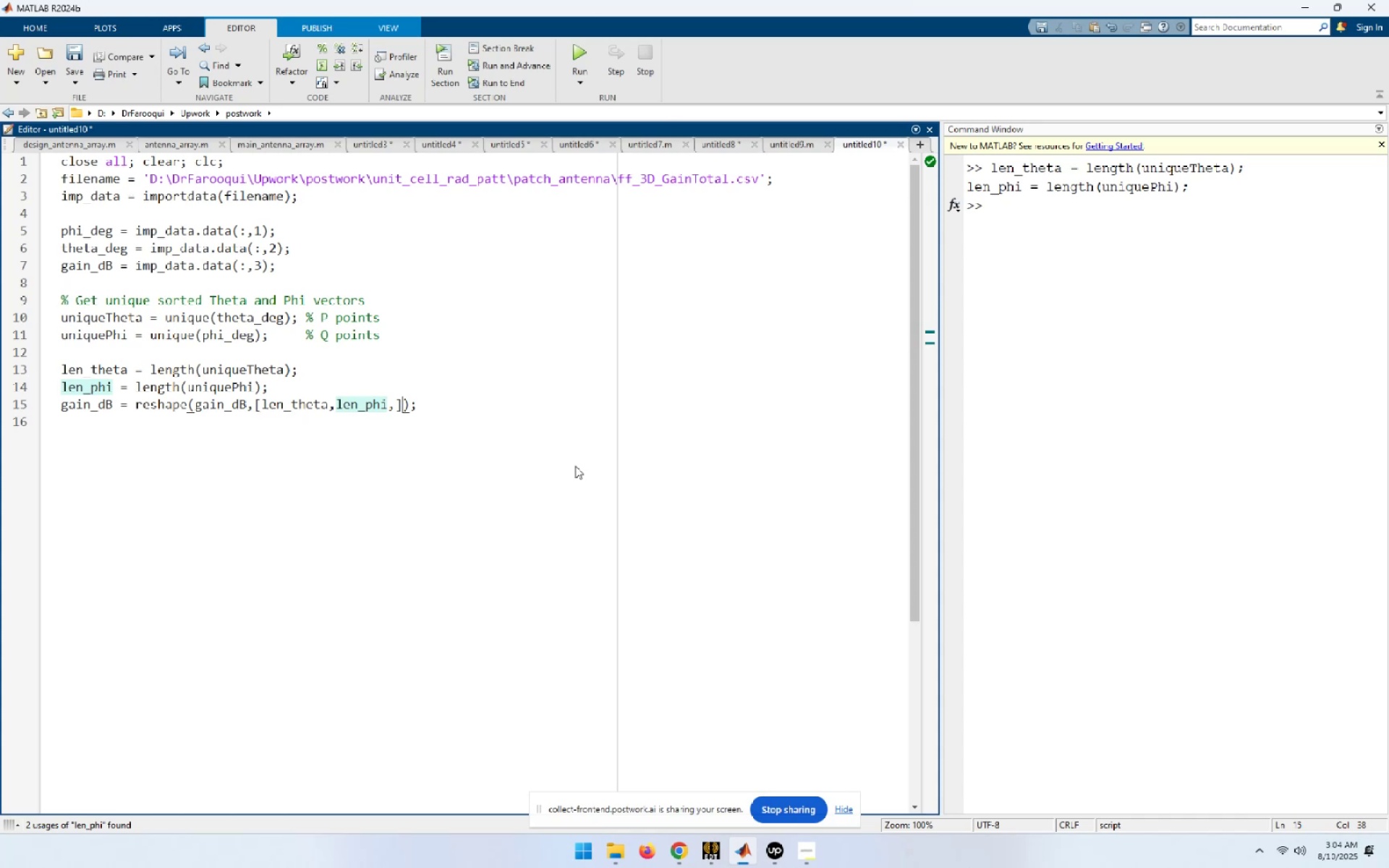 
key(ArrowLeft)
 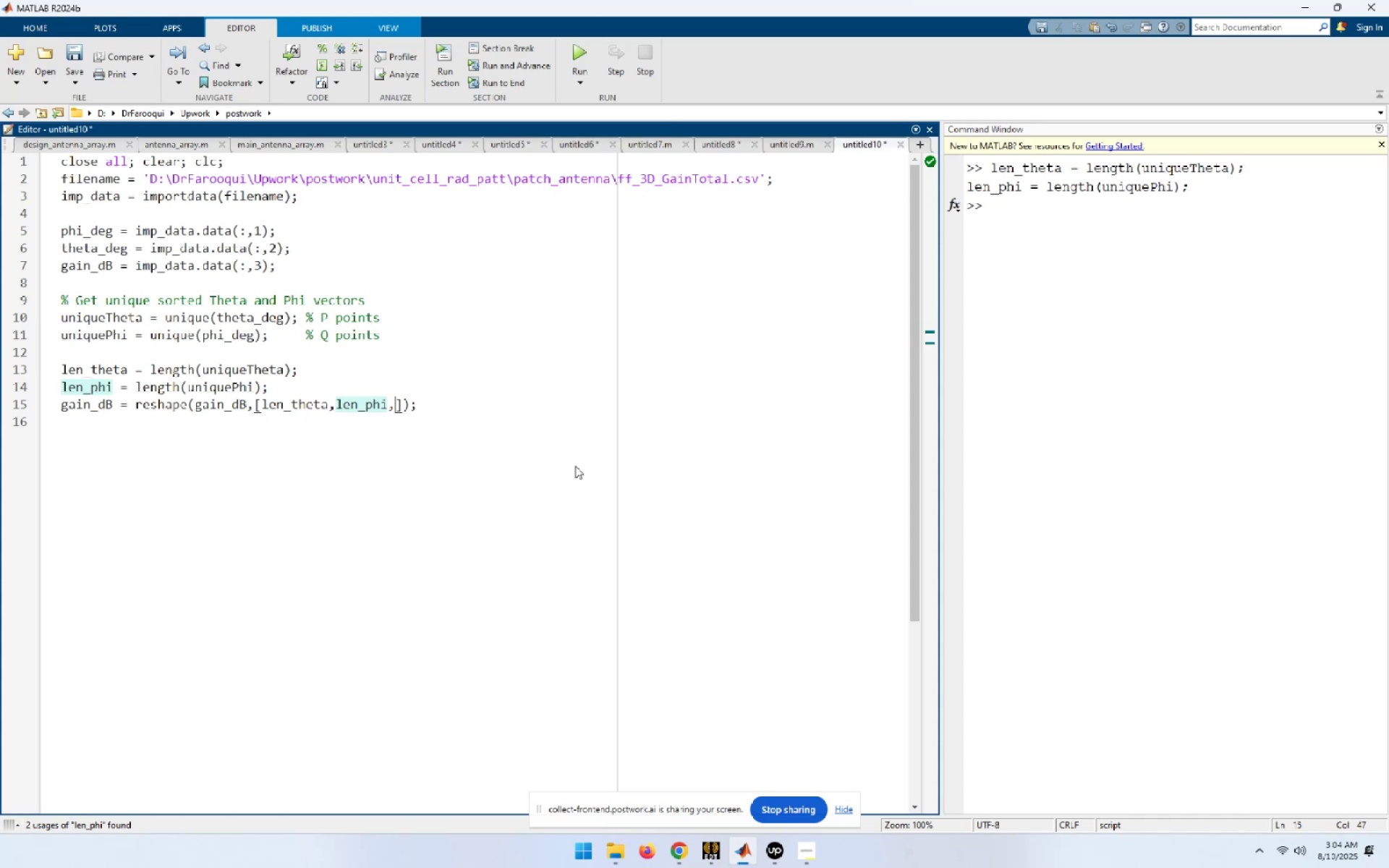 
key(Backspace)
 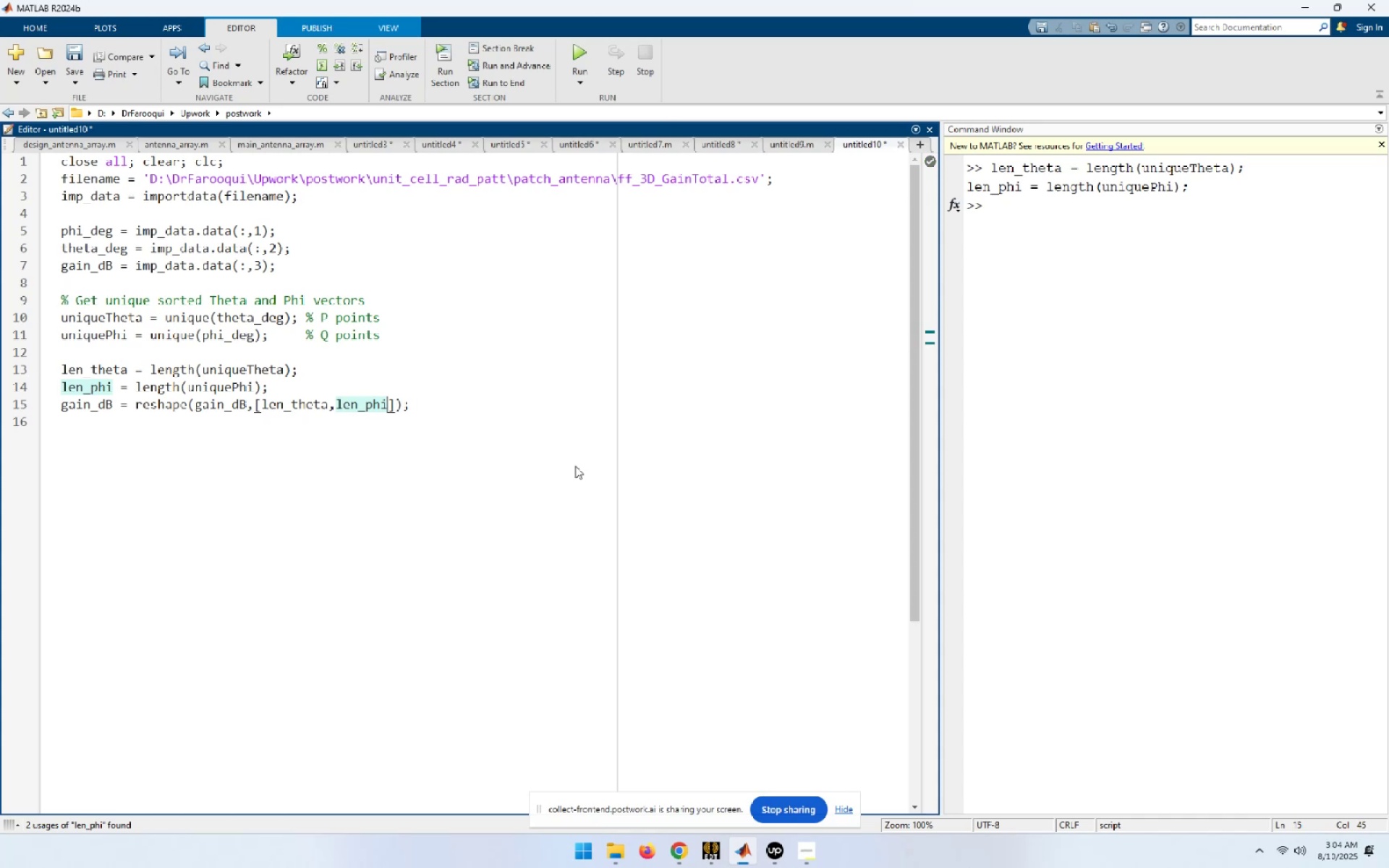 
key(Control+A)
 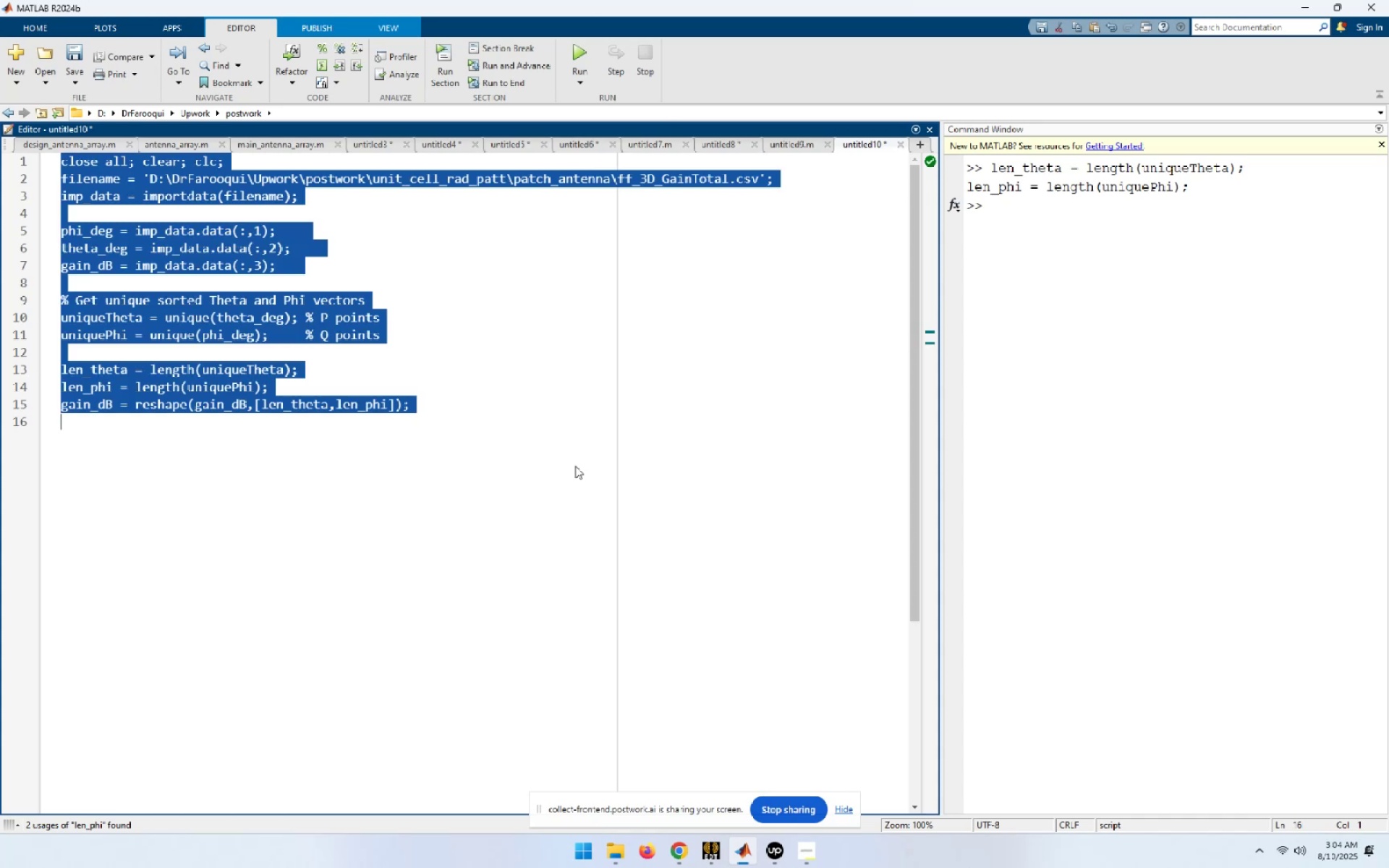 
key(F9)
 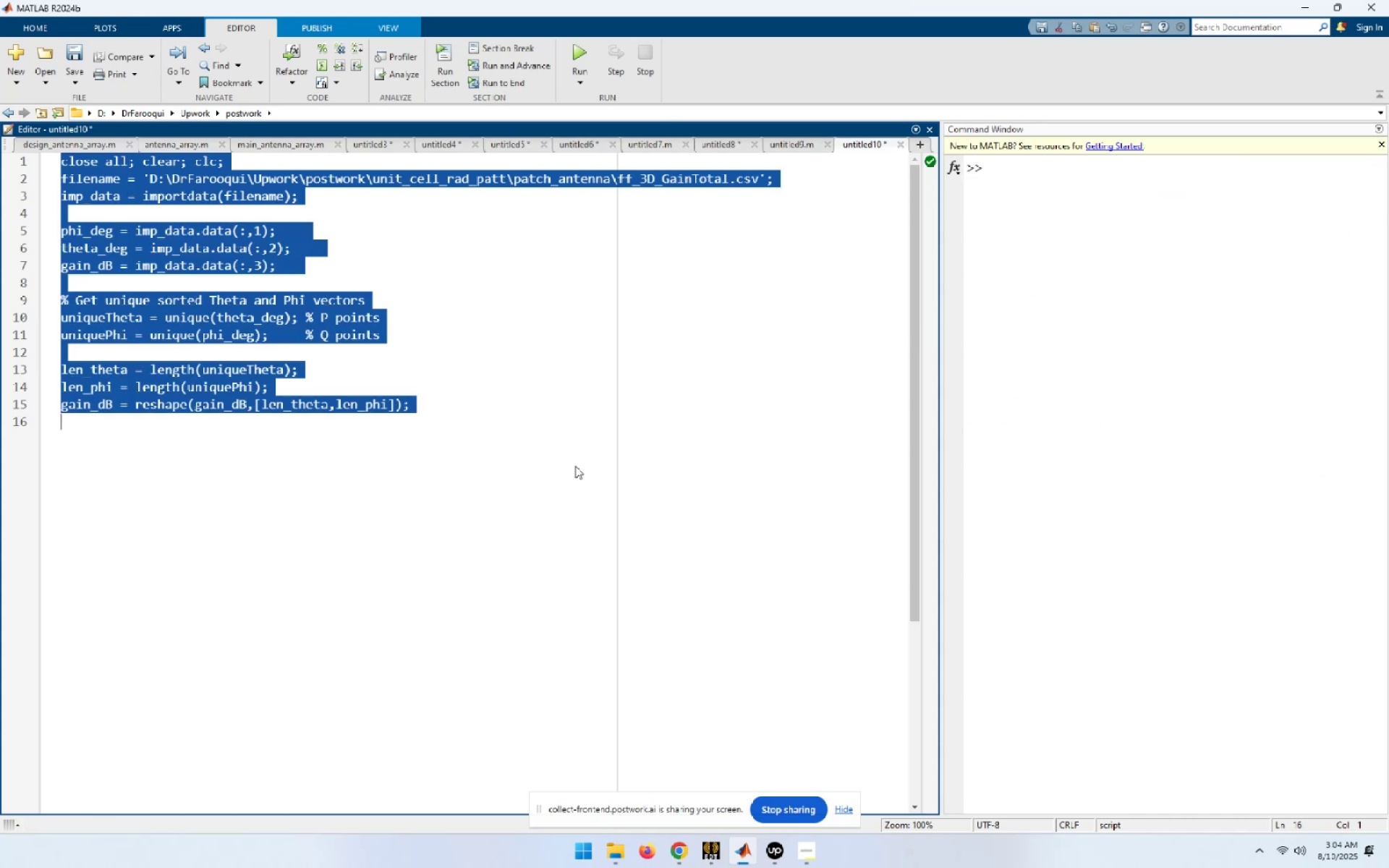 
left_click([315, 555])
 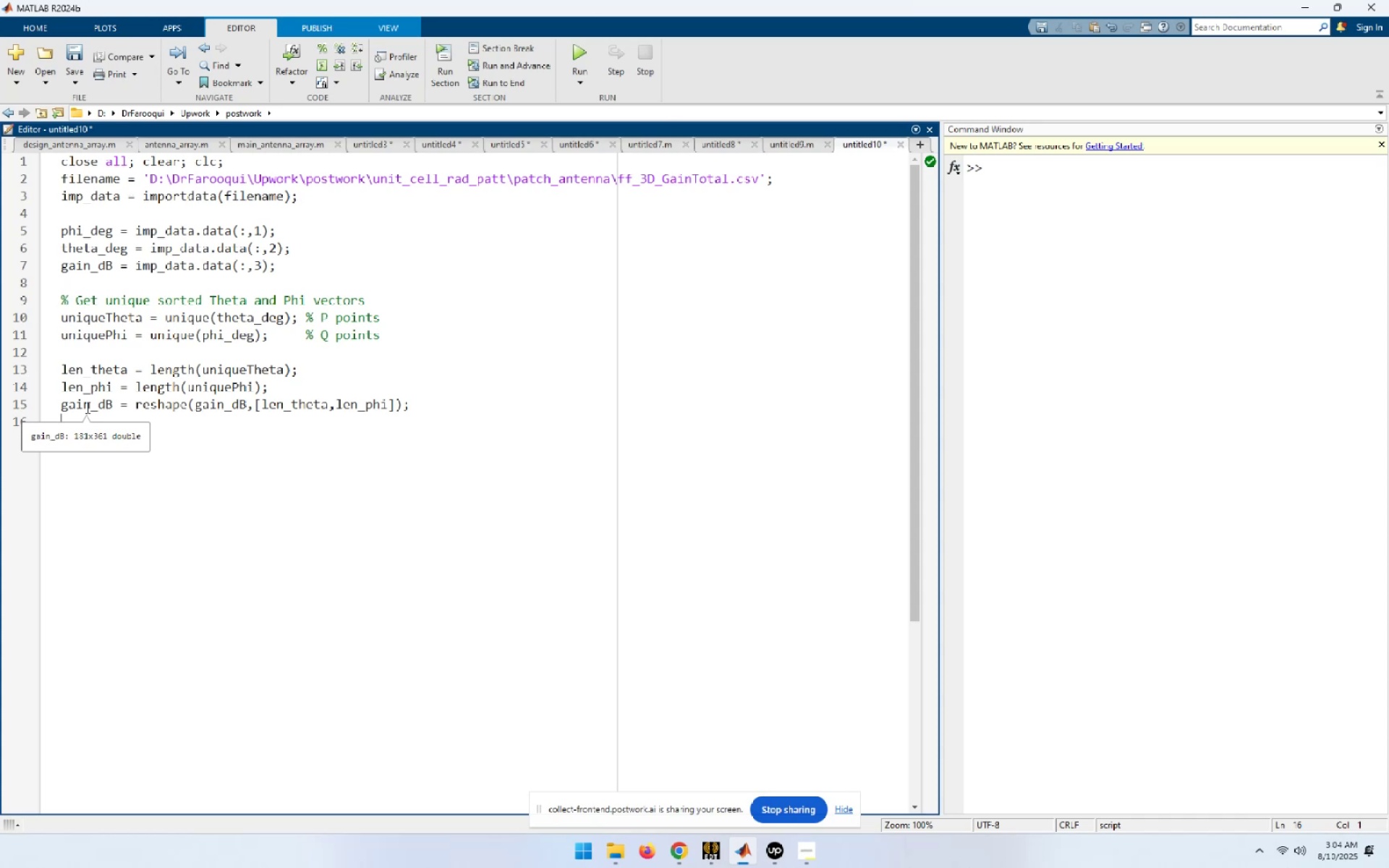 
wait(15.21)
 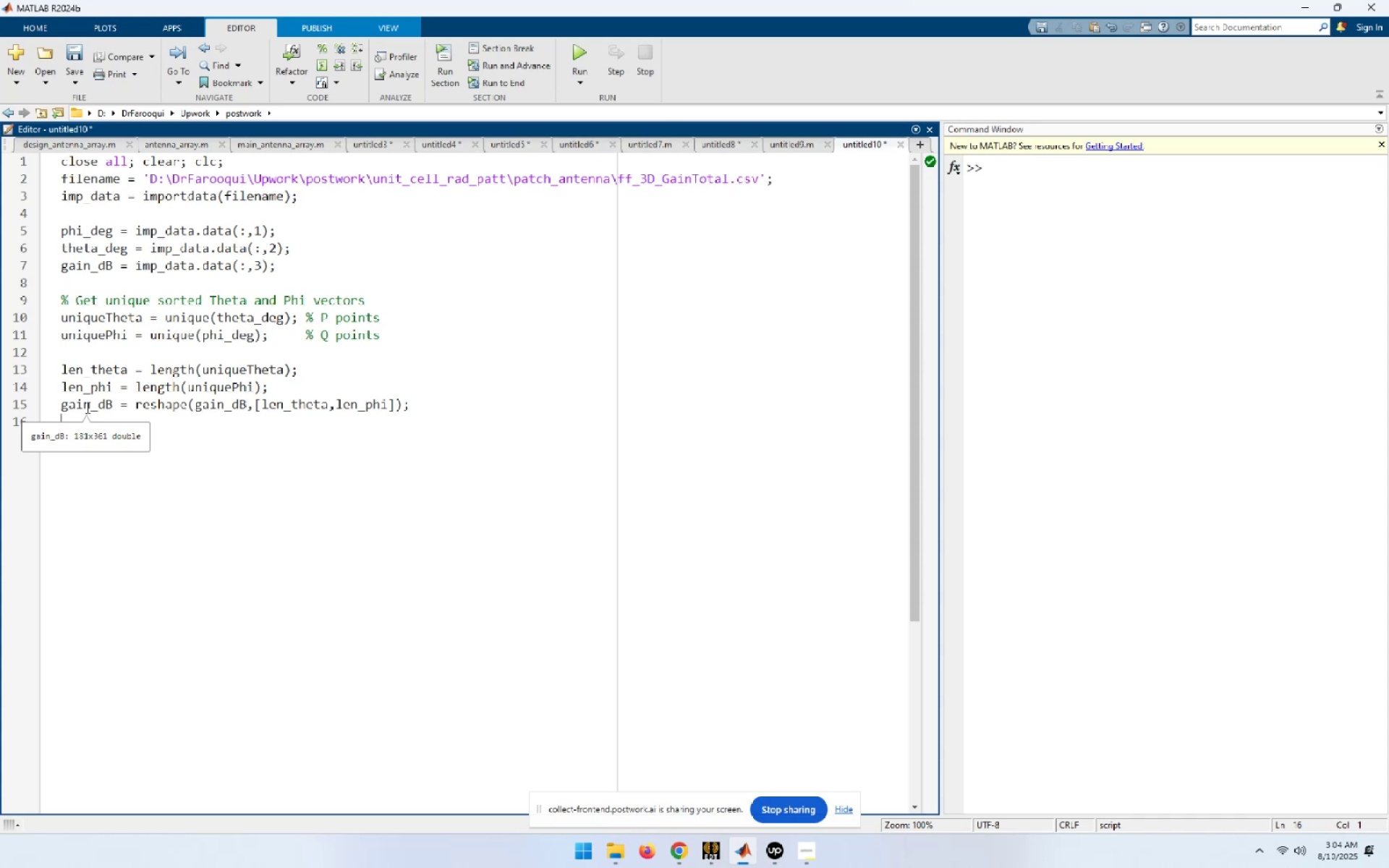 
left_click([807, 148])
 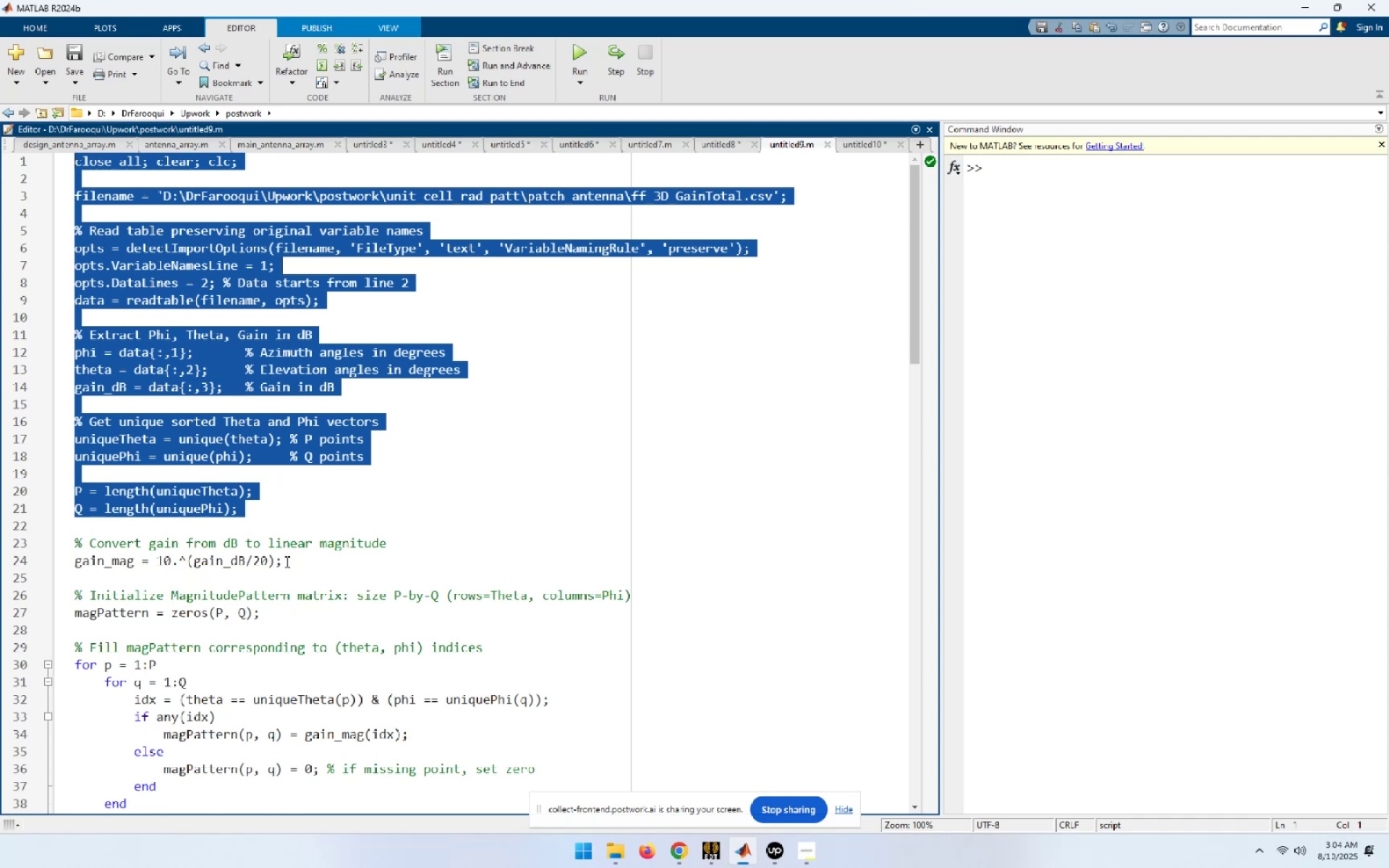 
wait(10.84)
 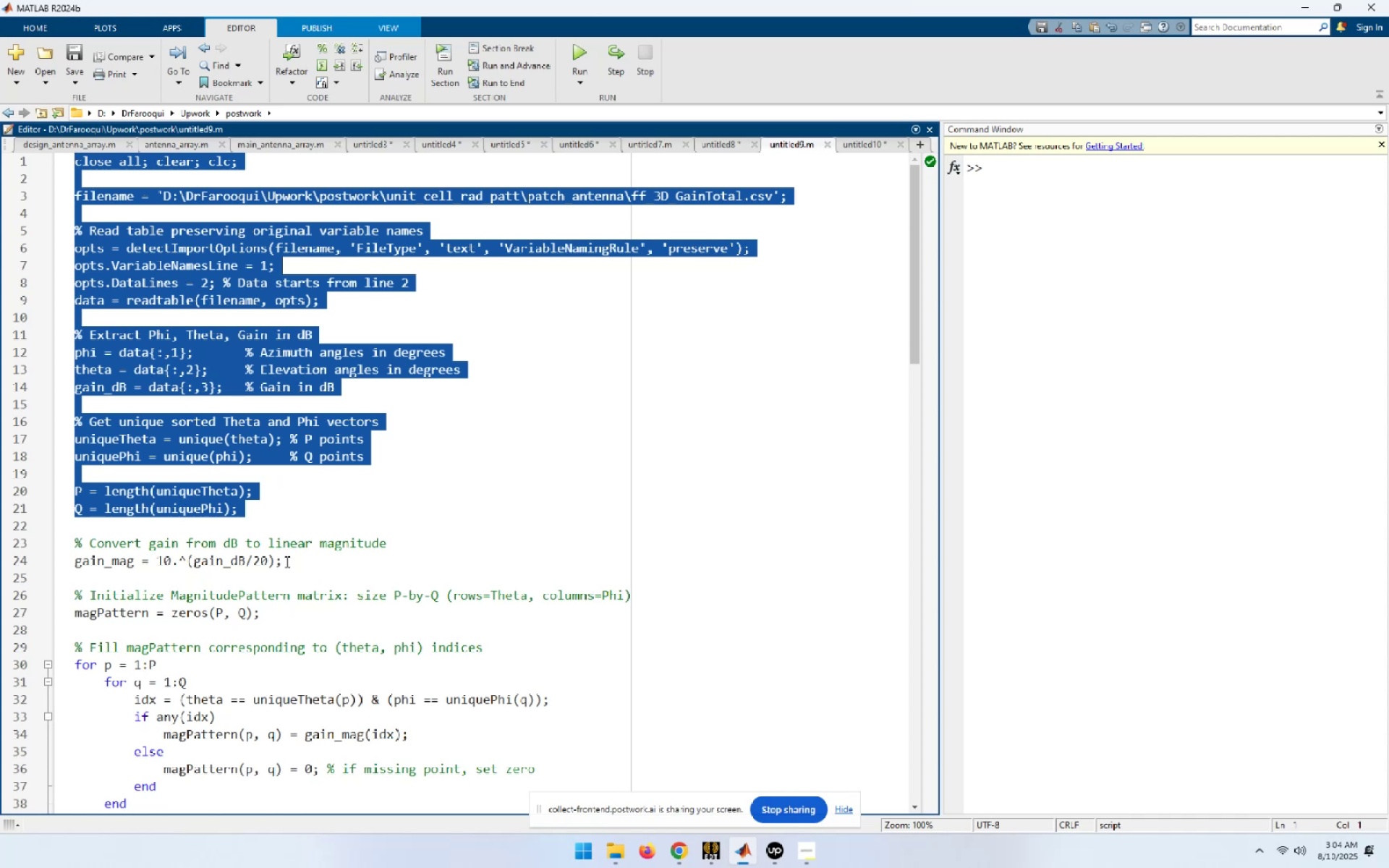 
key(Control+C)
 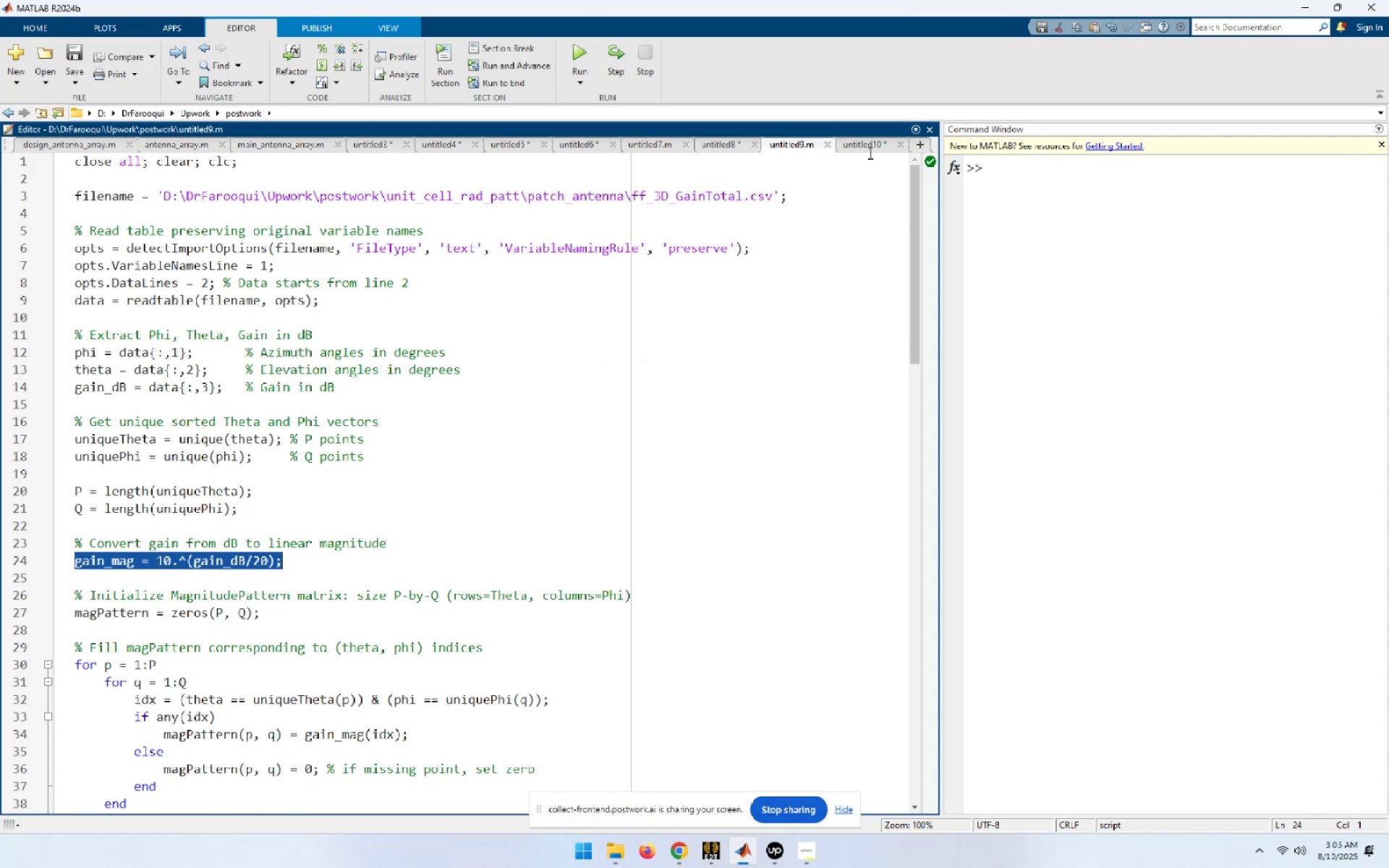 
left_click([867, 145])
 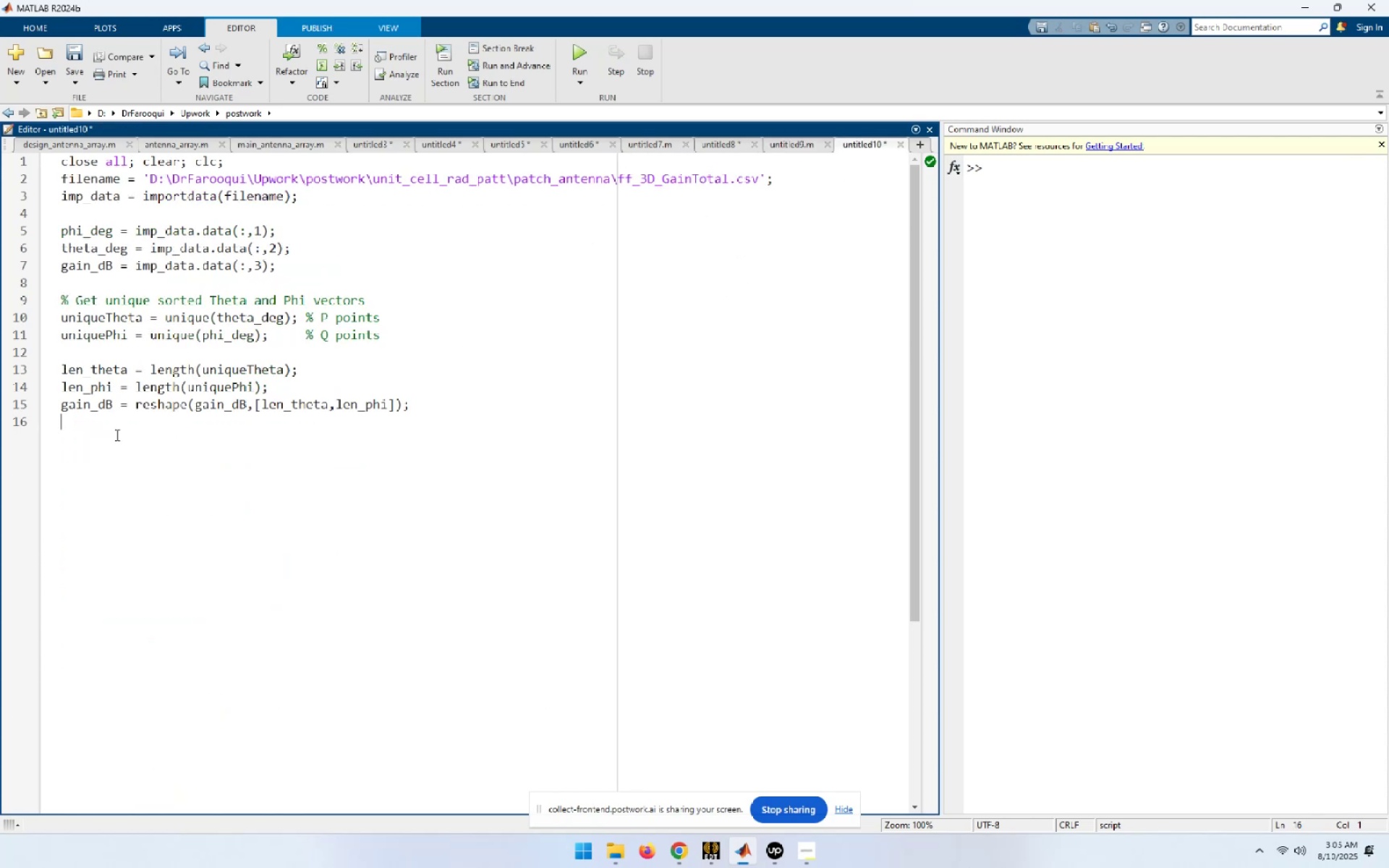 
key(Control+ControlLeft)
 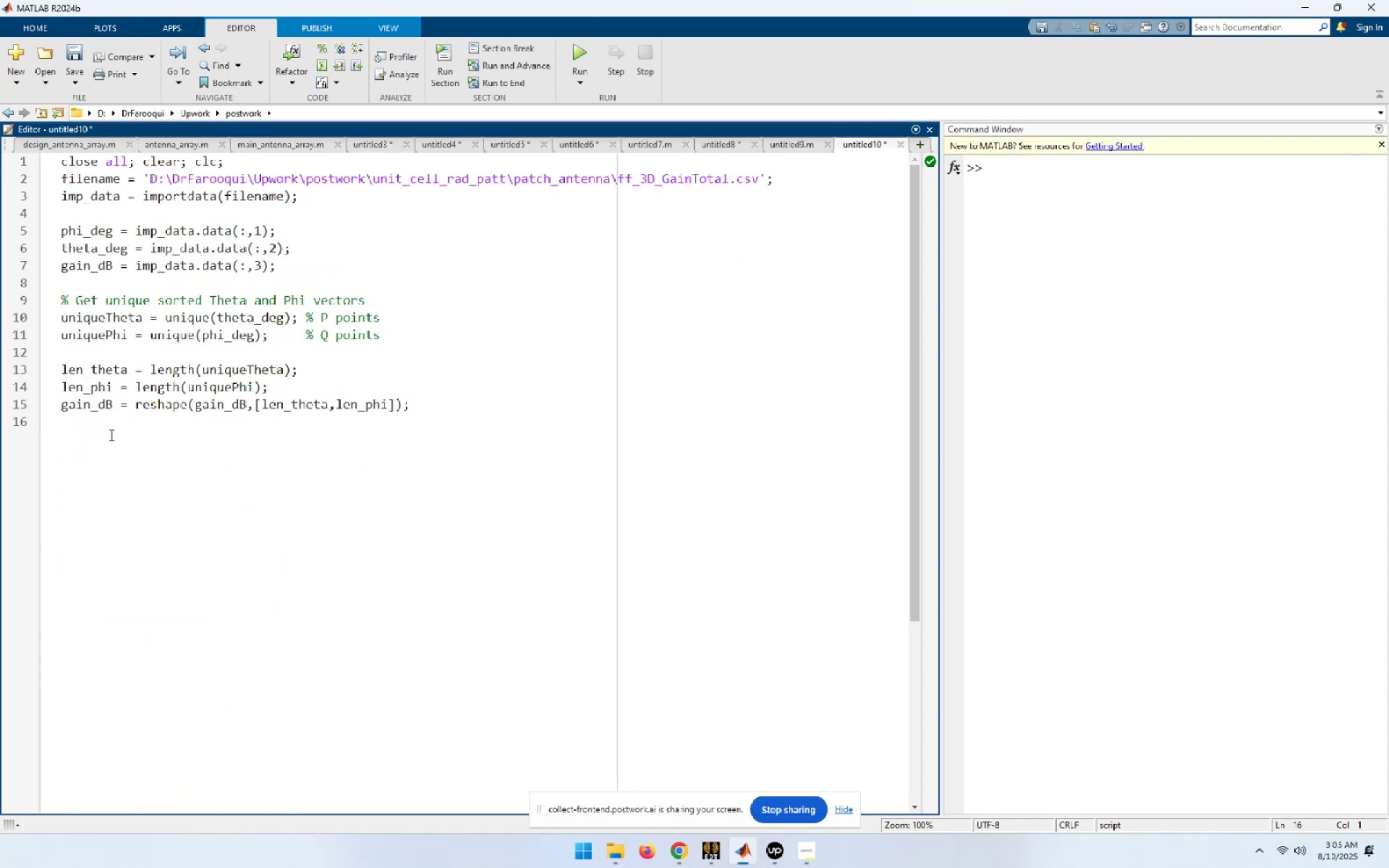 
key(Control+V)
 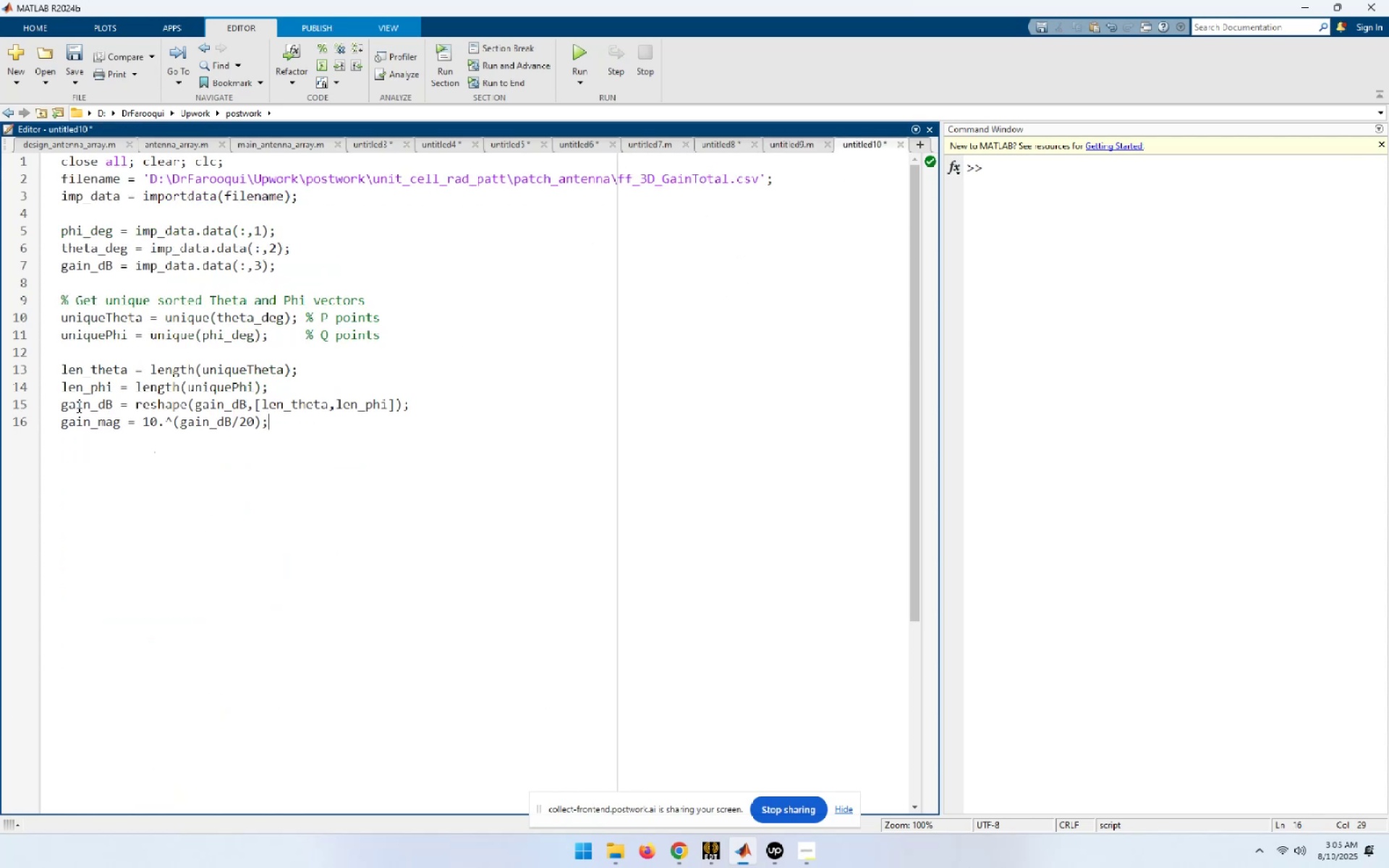 
double_click([77, 407])
 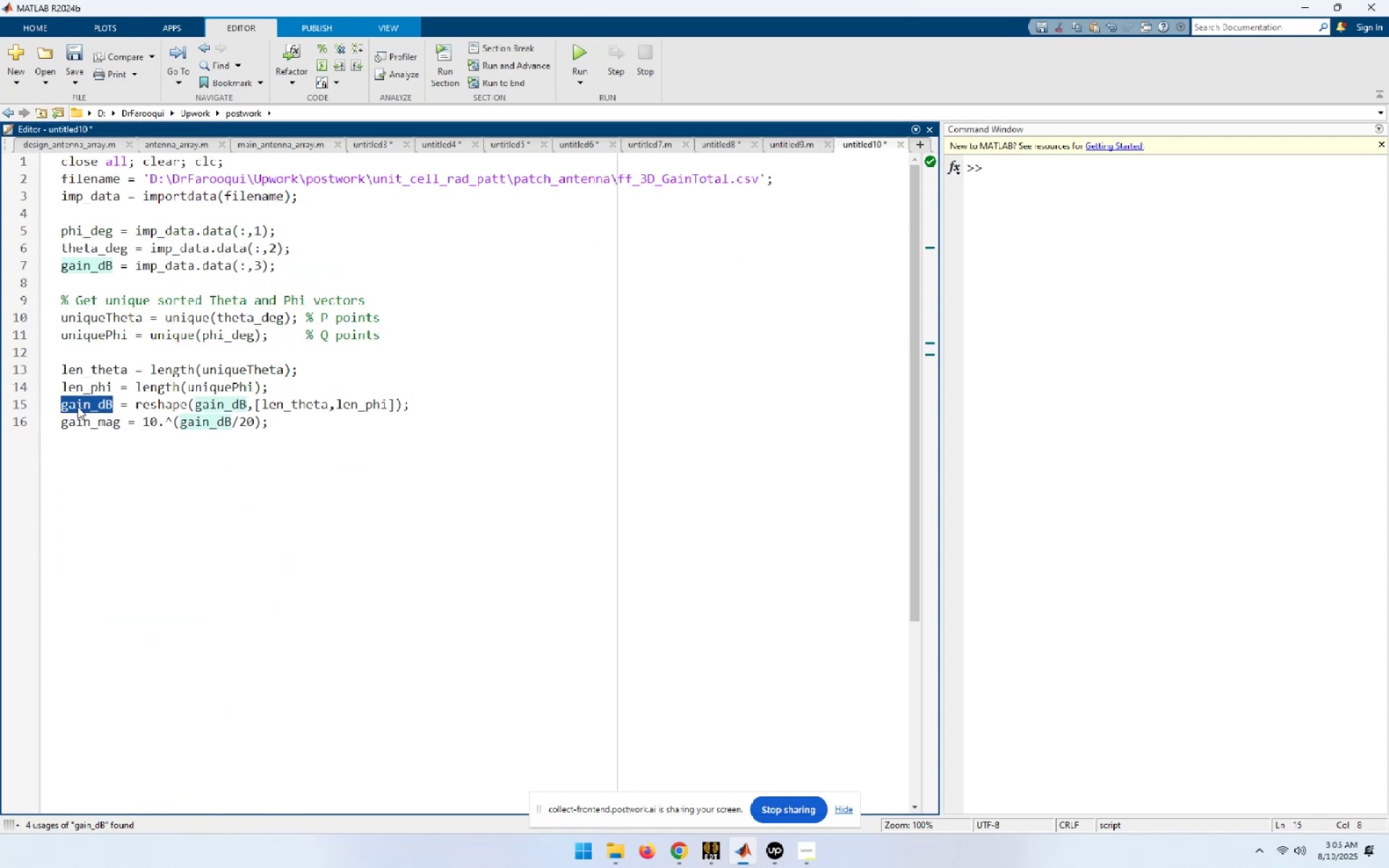 
key(Control+C)
 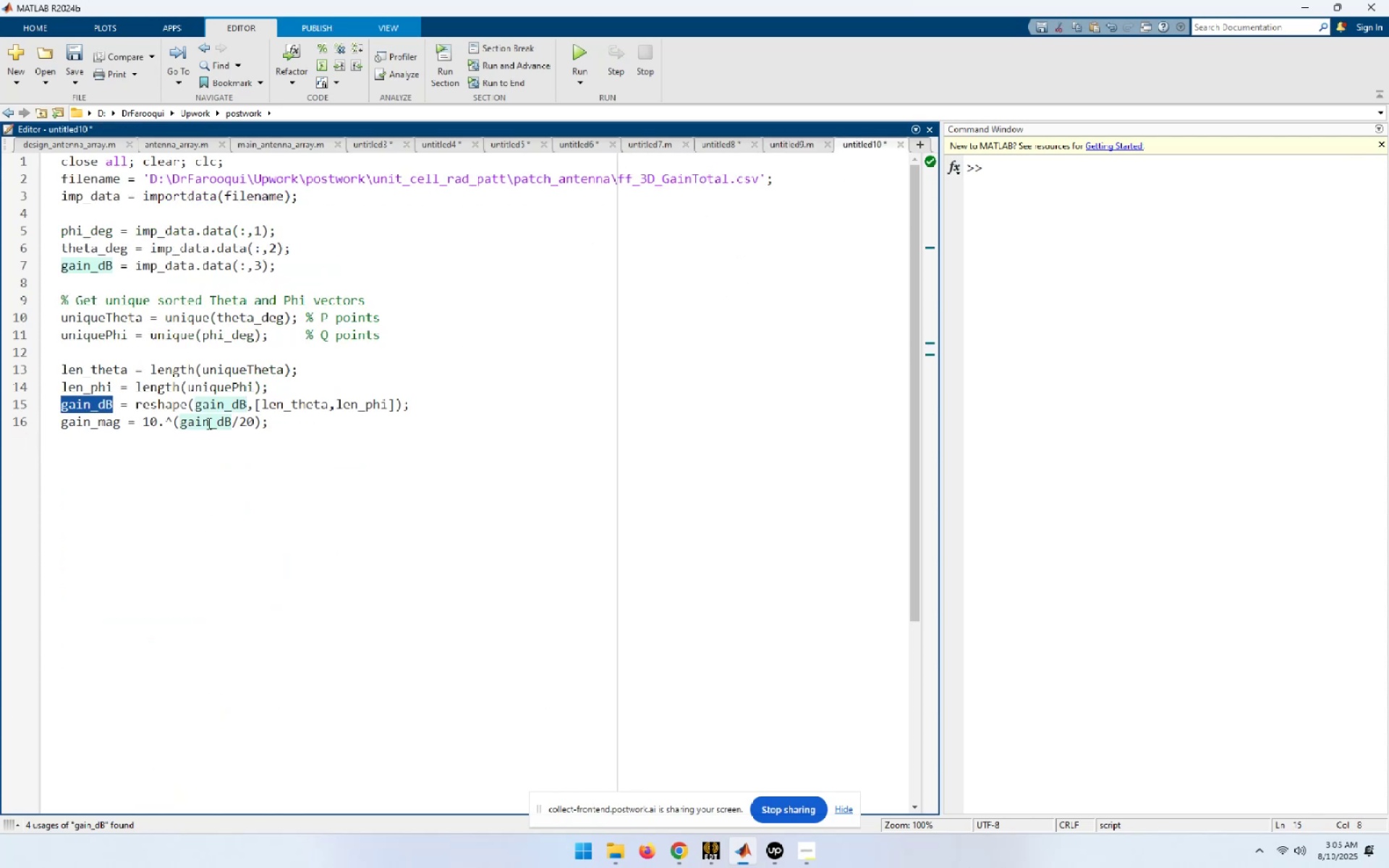 
double_click([208, 423])
 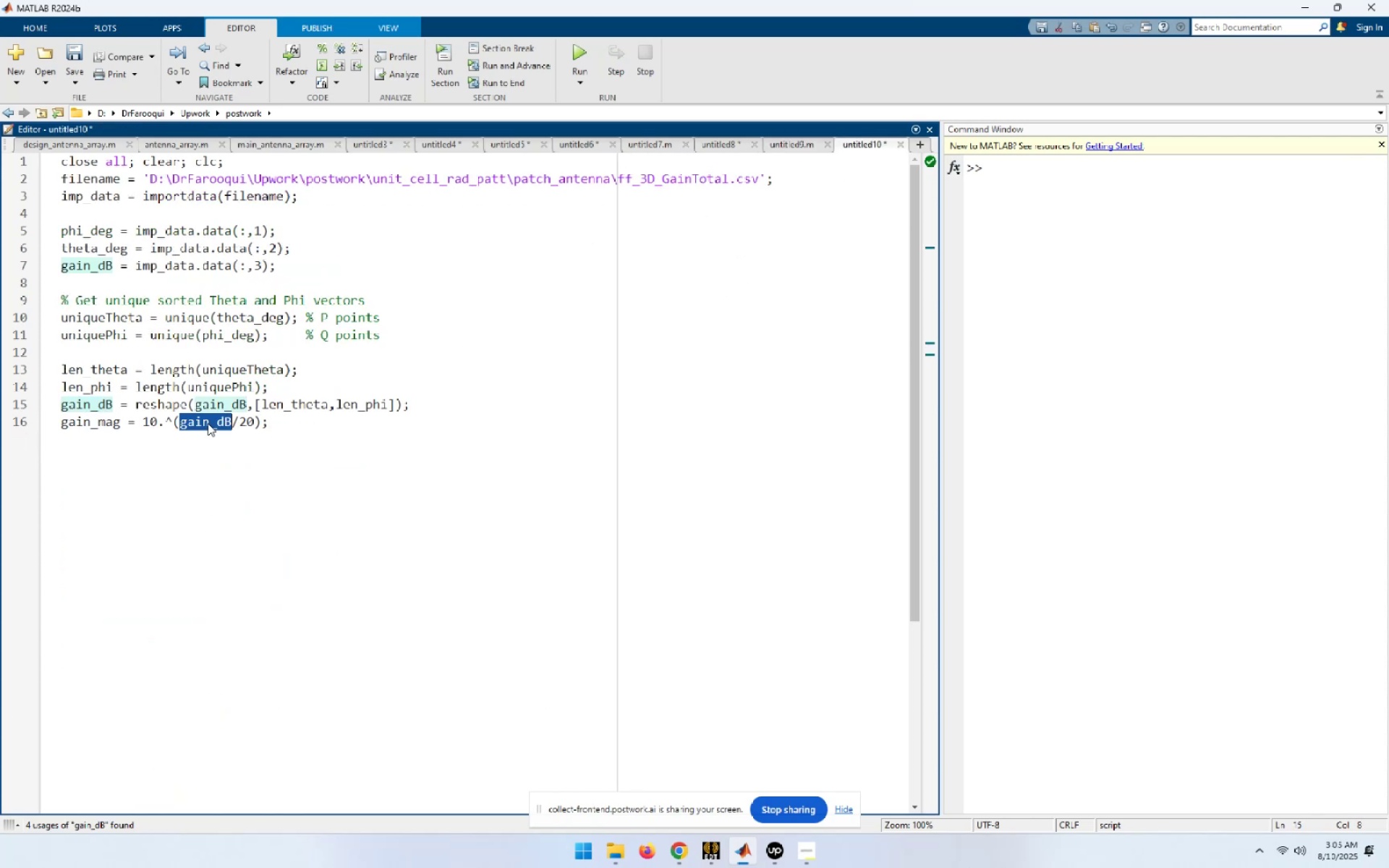 
key(Control+ControlLeft)
 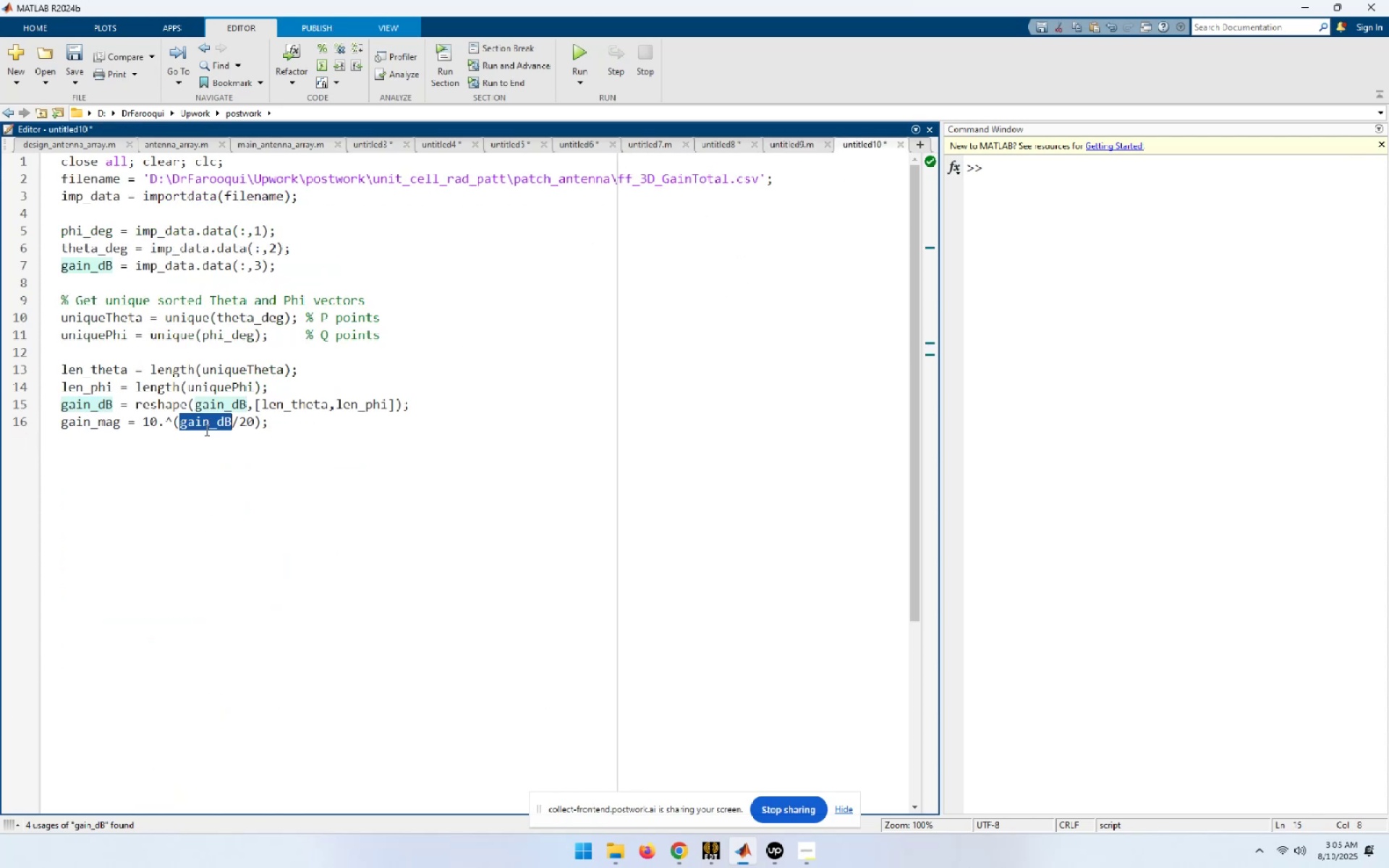 
key(V)
 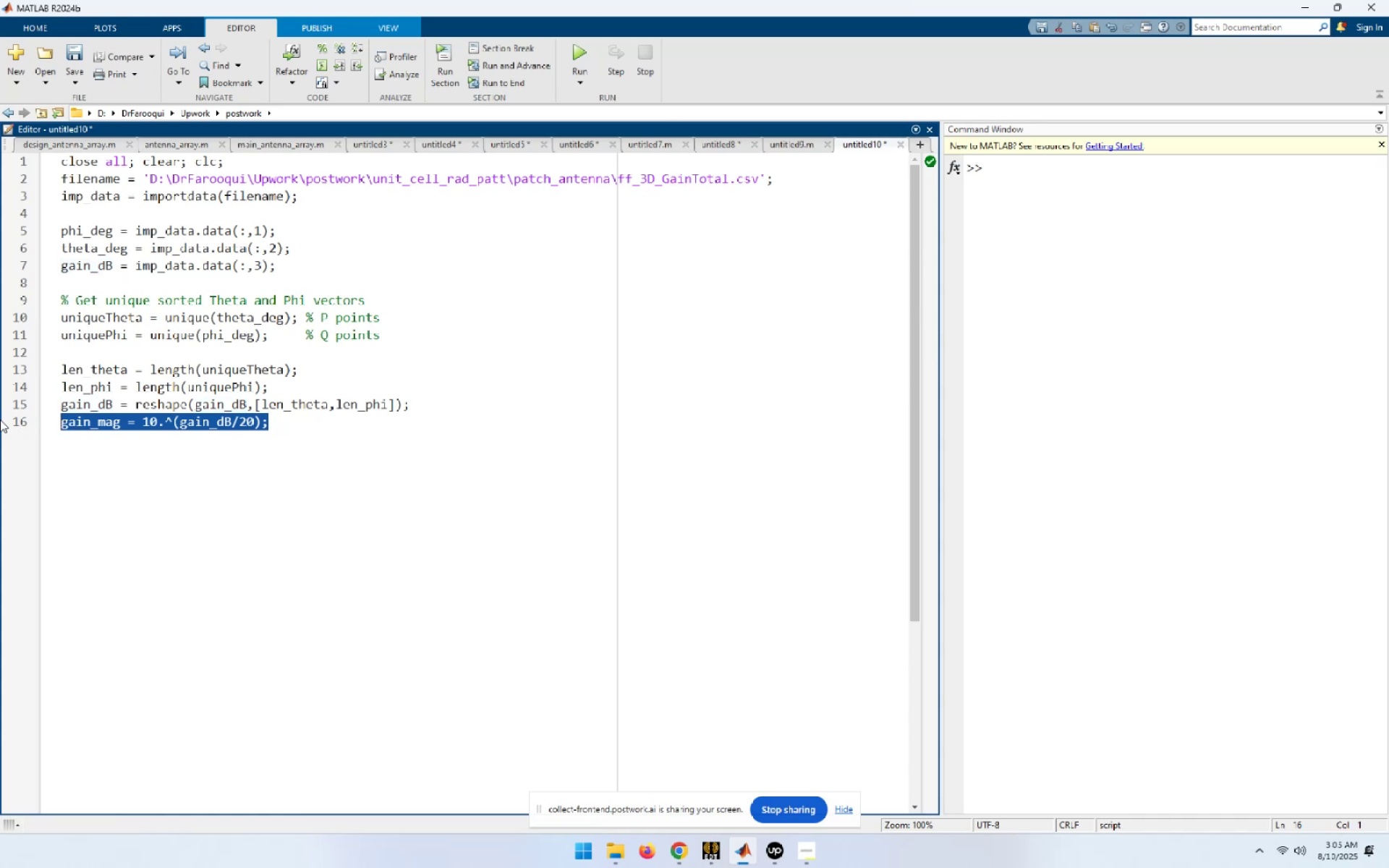 
key(F9)
 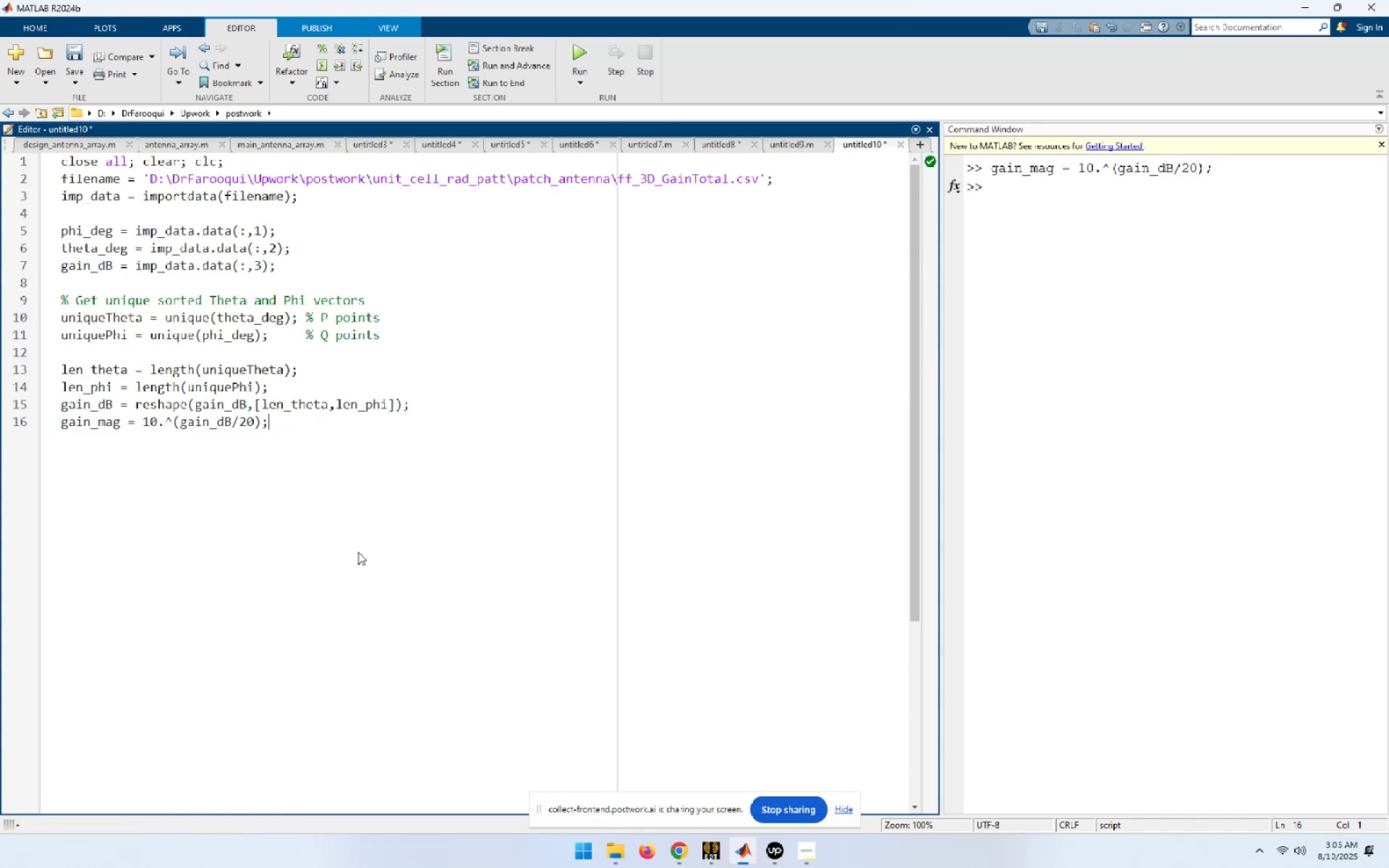 
mouse_move([104, 433])
 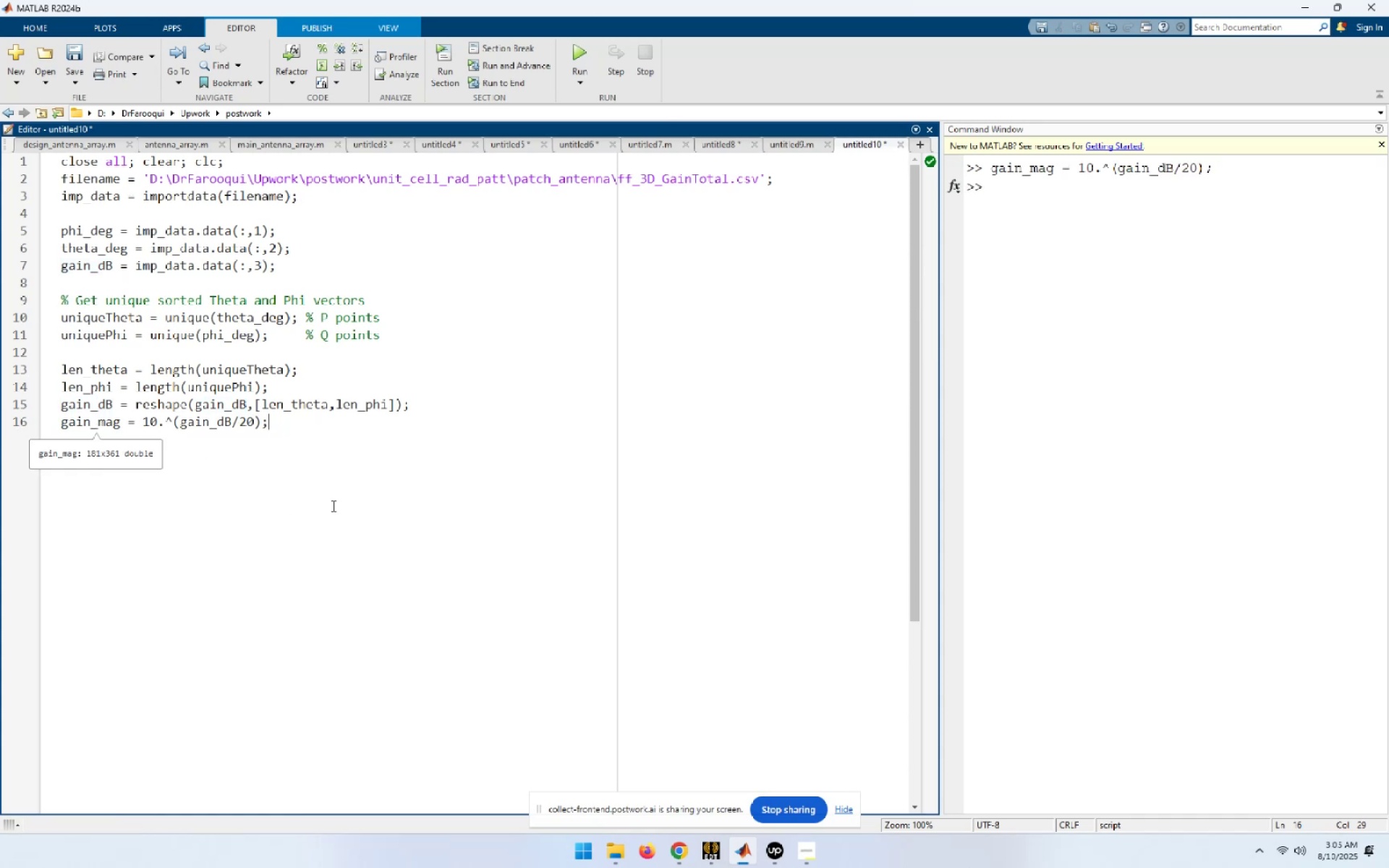 
left_click([354, 506])
 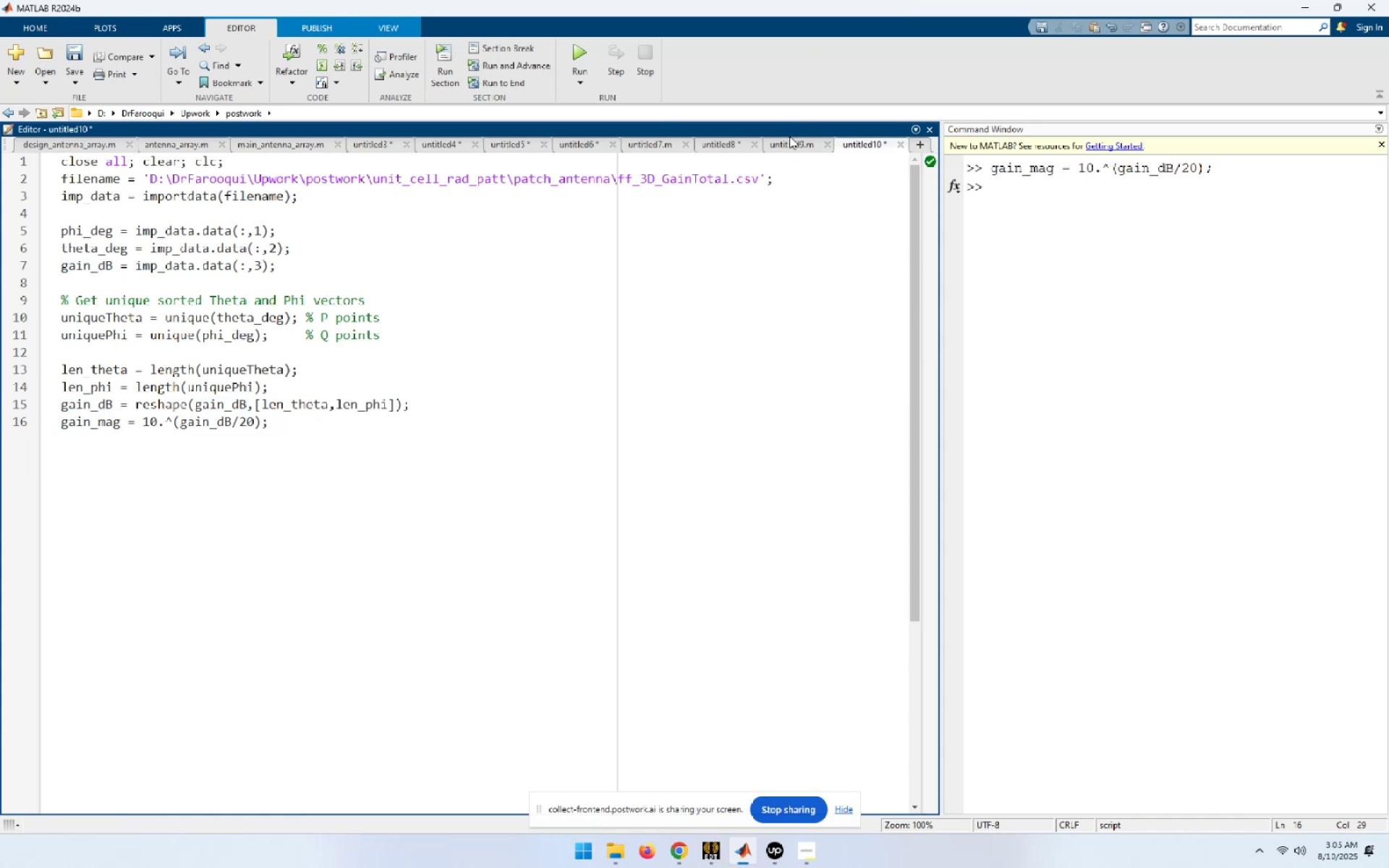 
left_click([794, 148])
 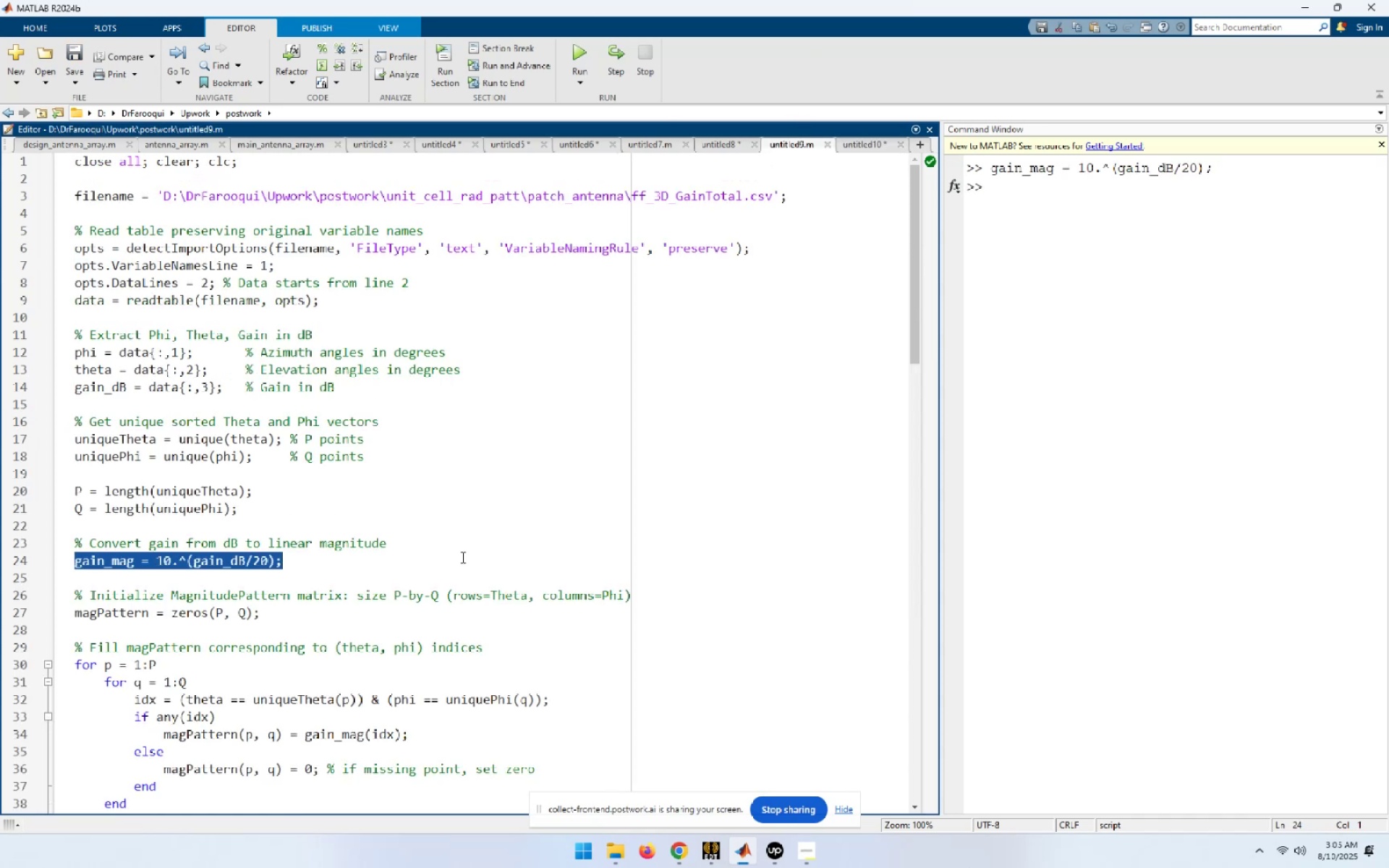 
scroll: coordinate [462, 557], scroll_direction: down, amount: 1.0
 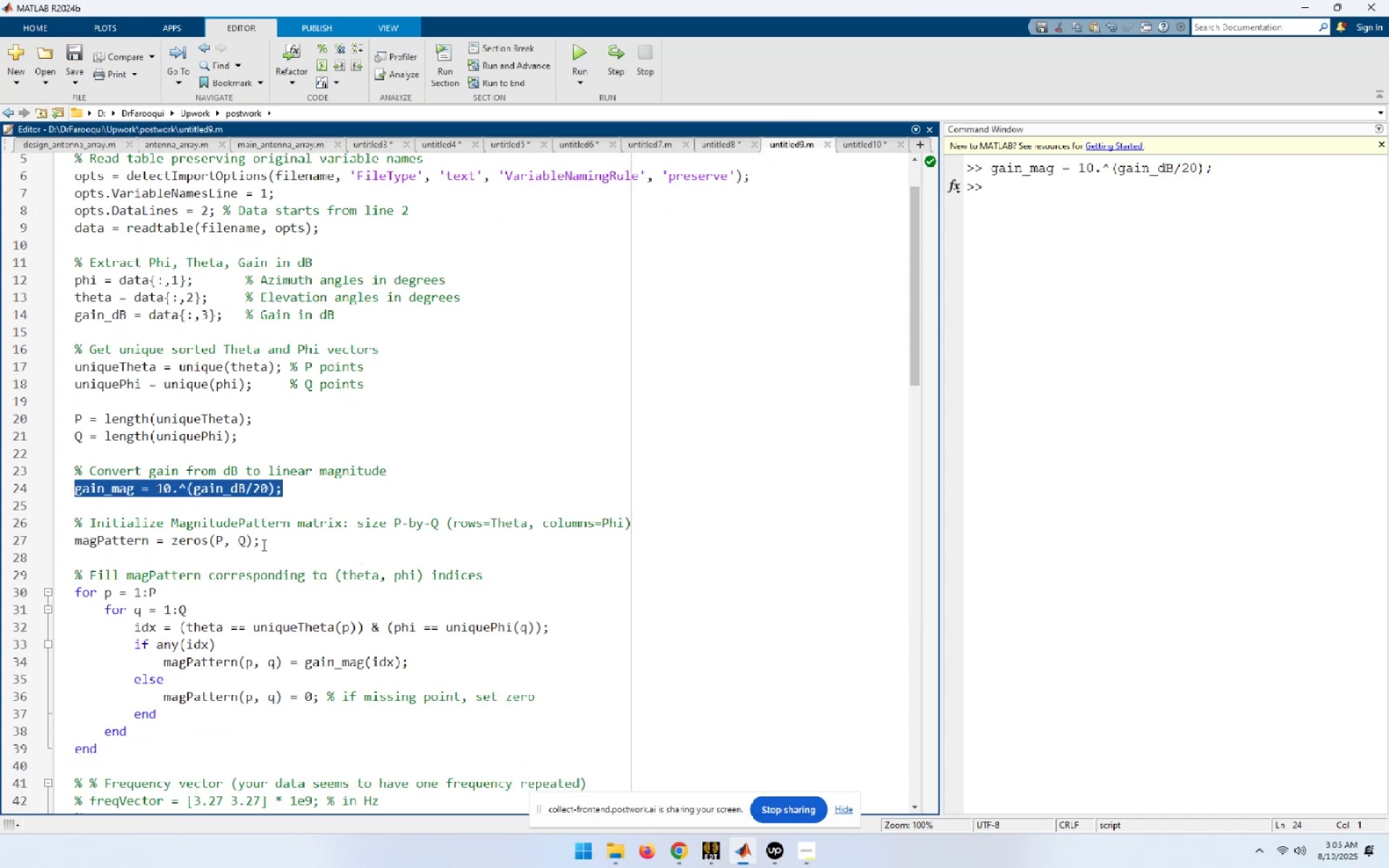 
key(Control+C)
 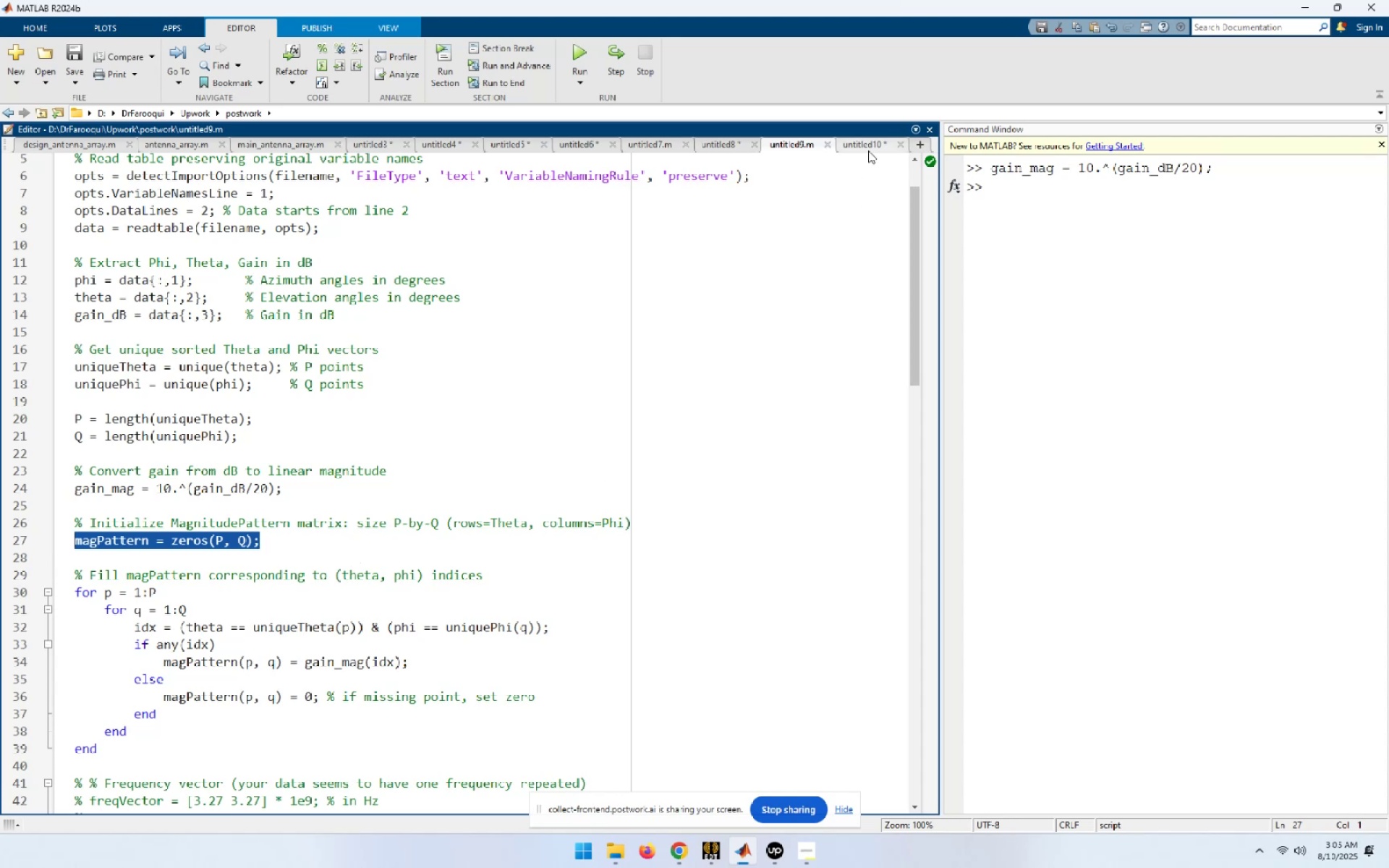 
left_click([868, 145])
 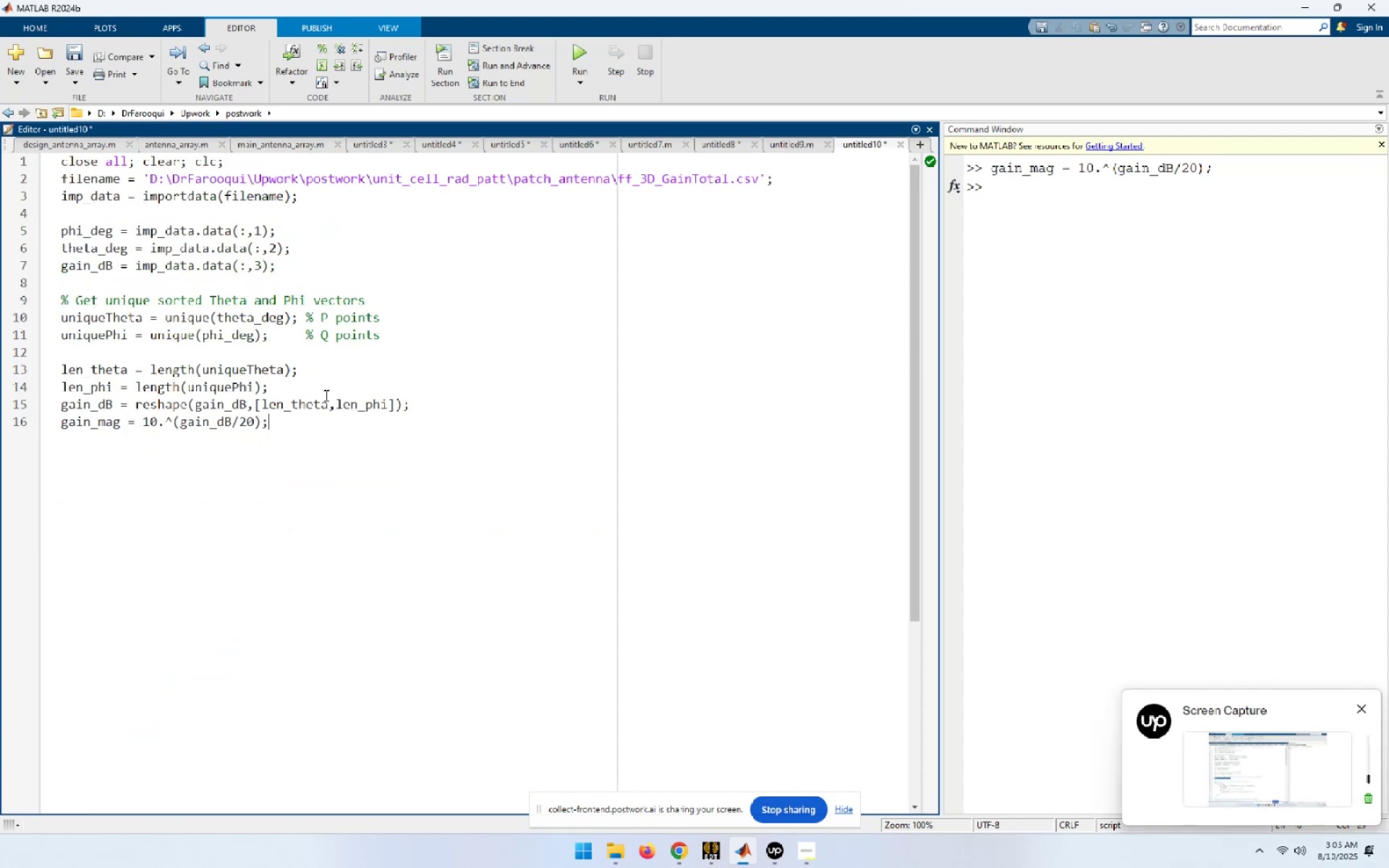 
key(NumpadEnter)
 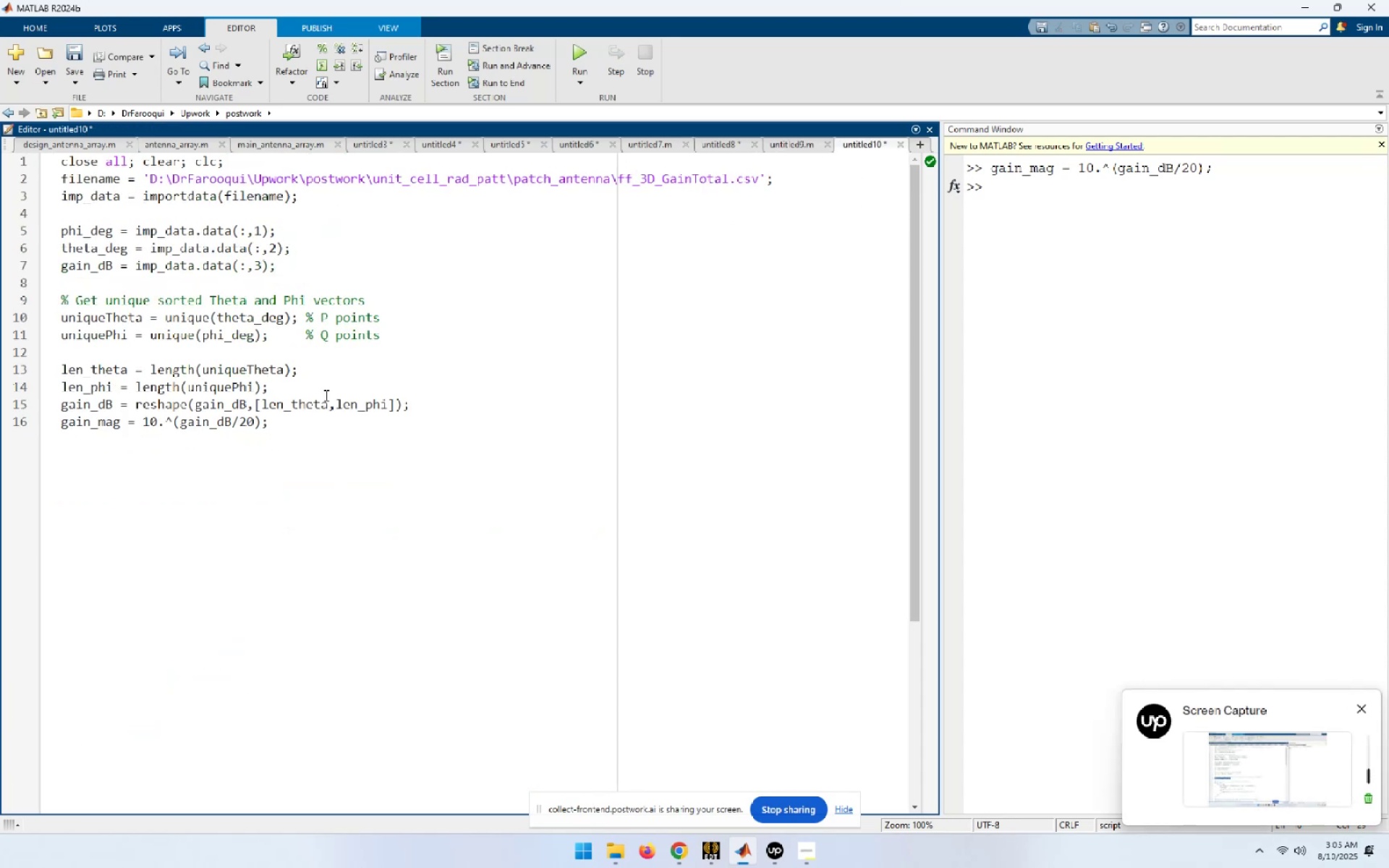 
key(Control+ControlLeft)
 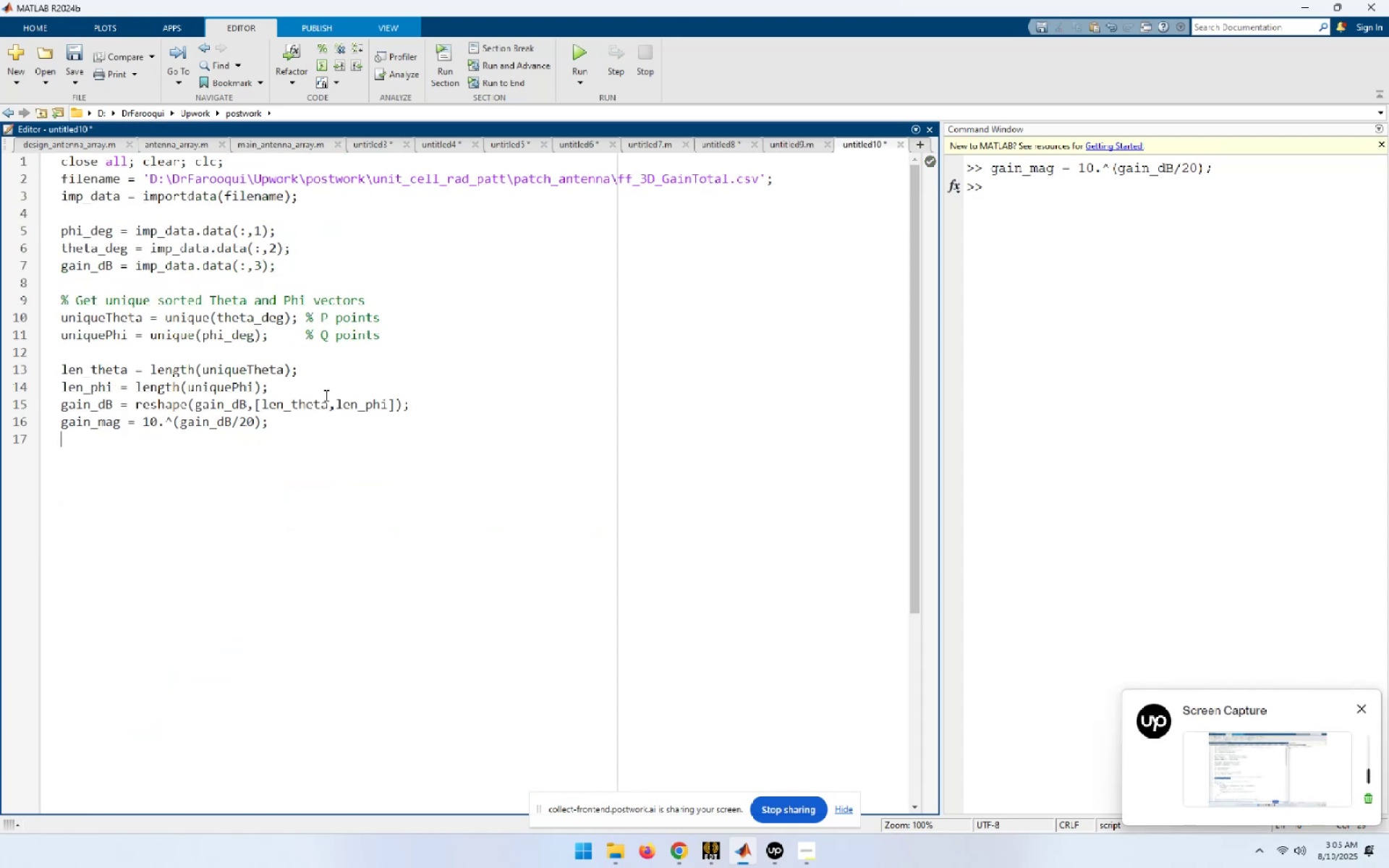 
key(Control+V)
 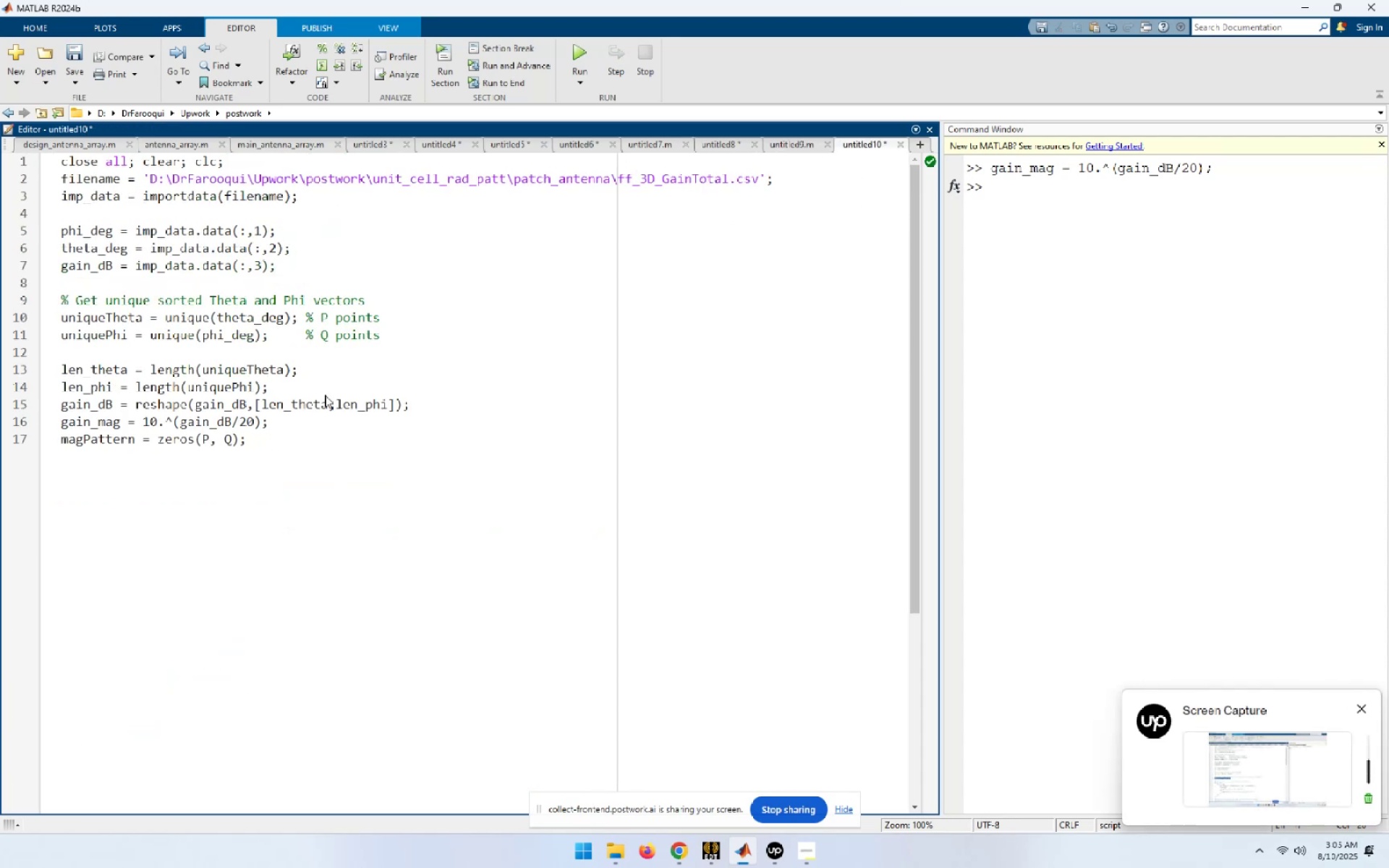 
key(Home)
 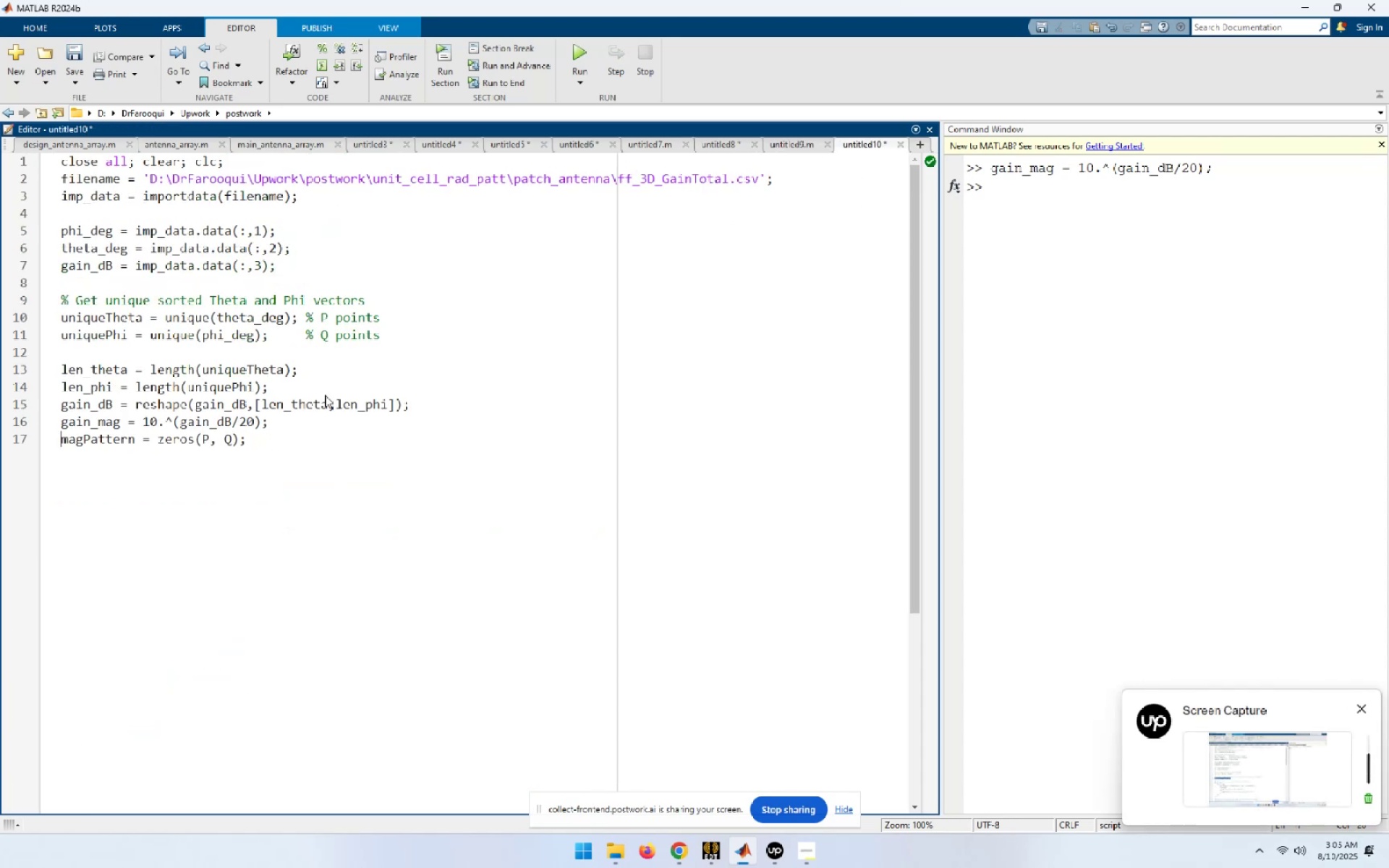 
key(ArrowUp)
 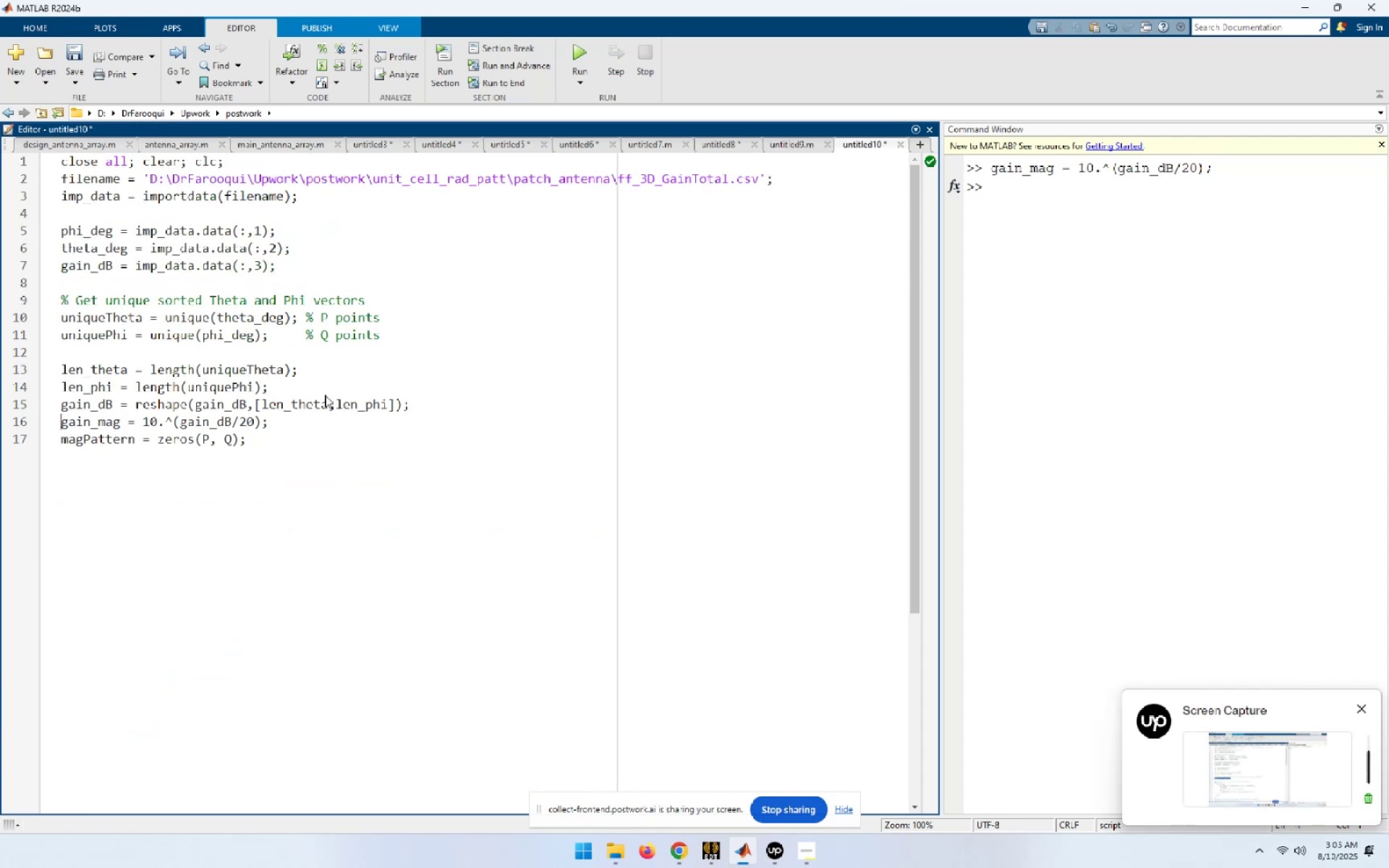 
key(Shift+ArrowRight)
 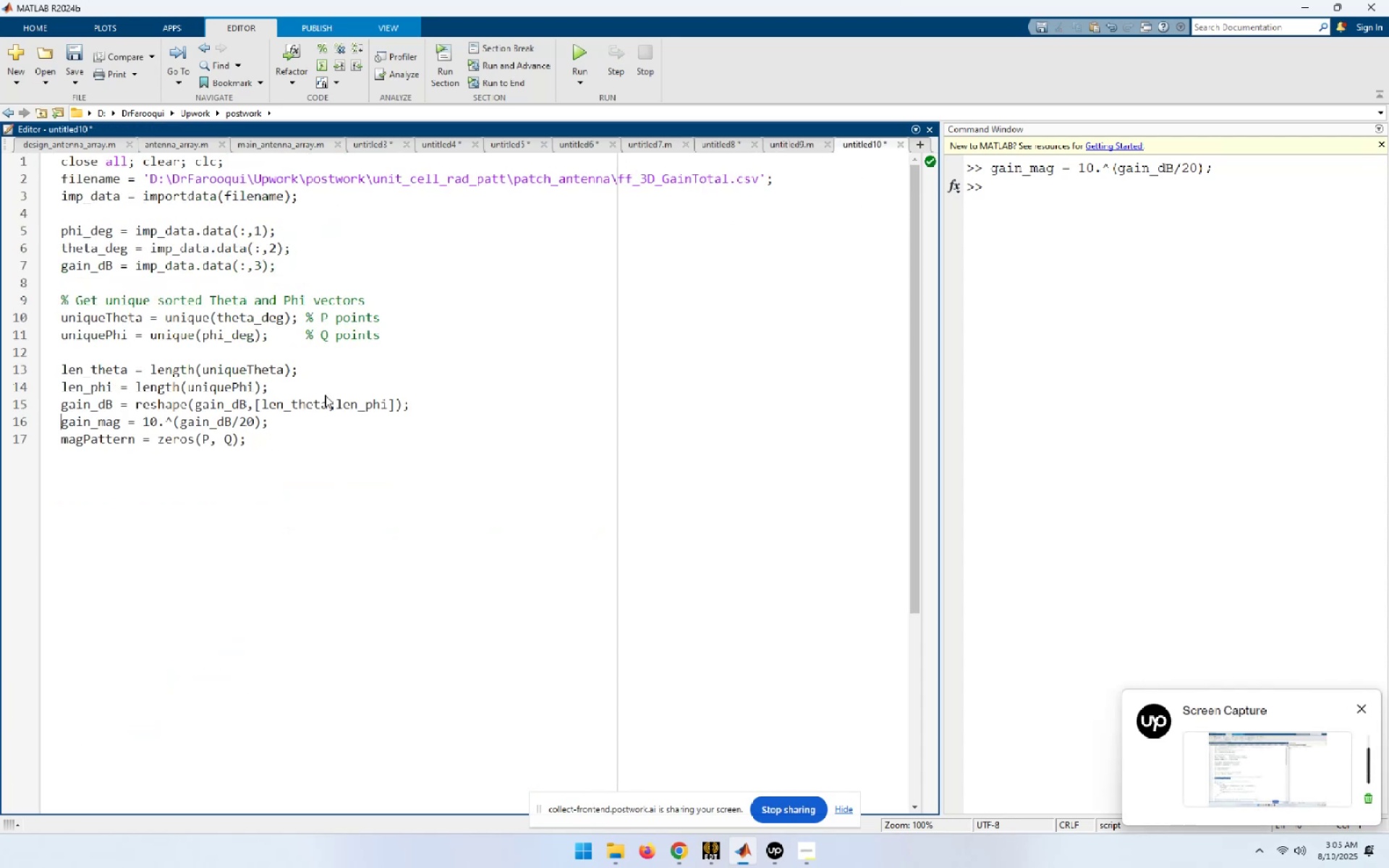 
key(Shift+ArrowRight)
 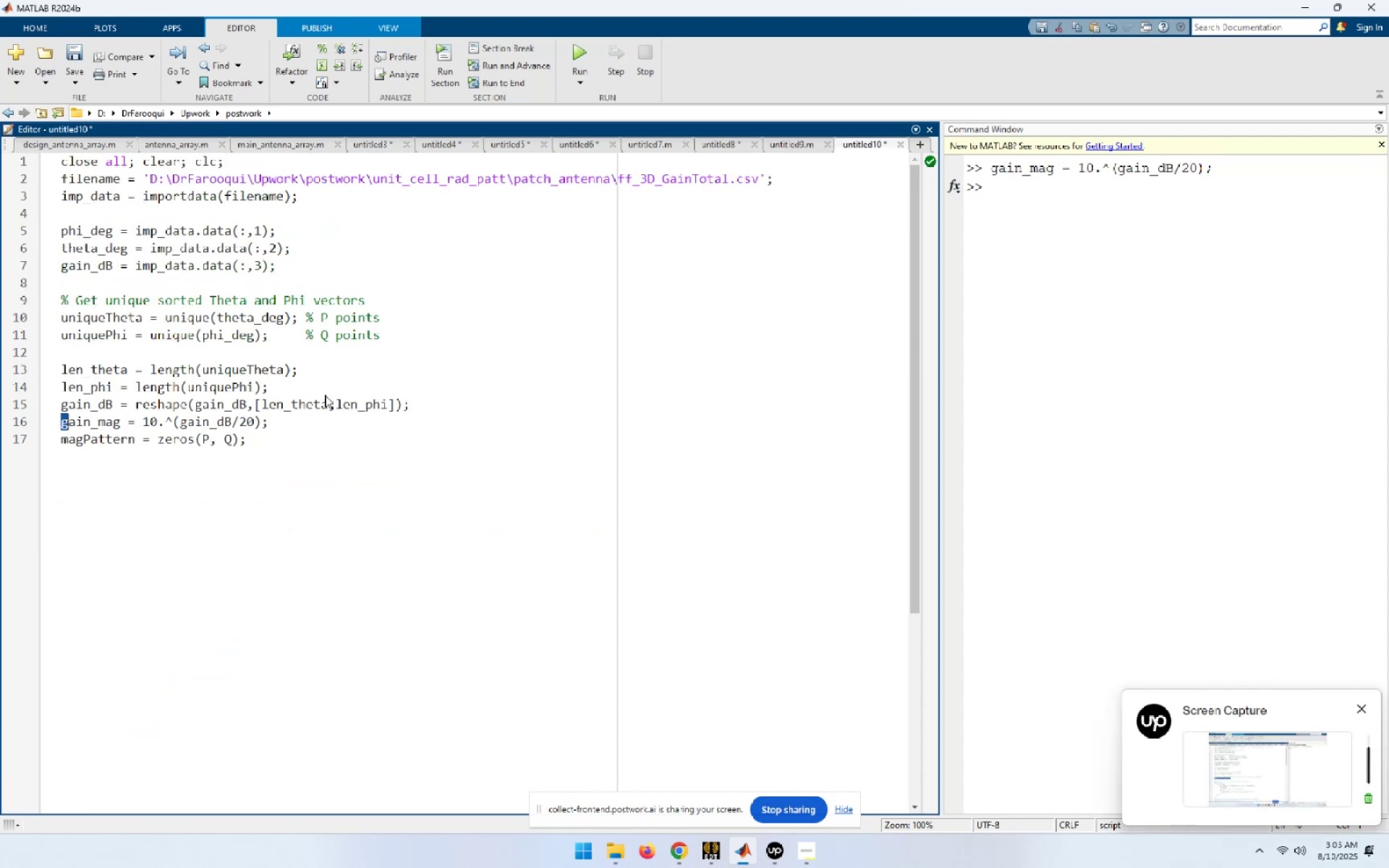 
key(Shift+ArrowRight)
 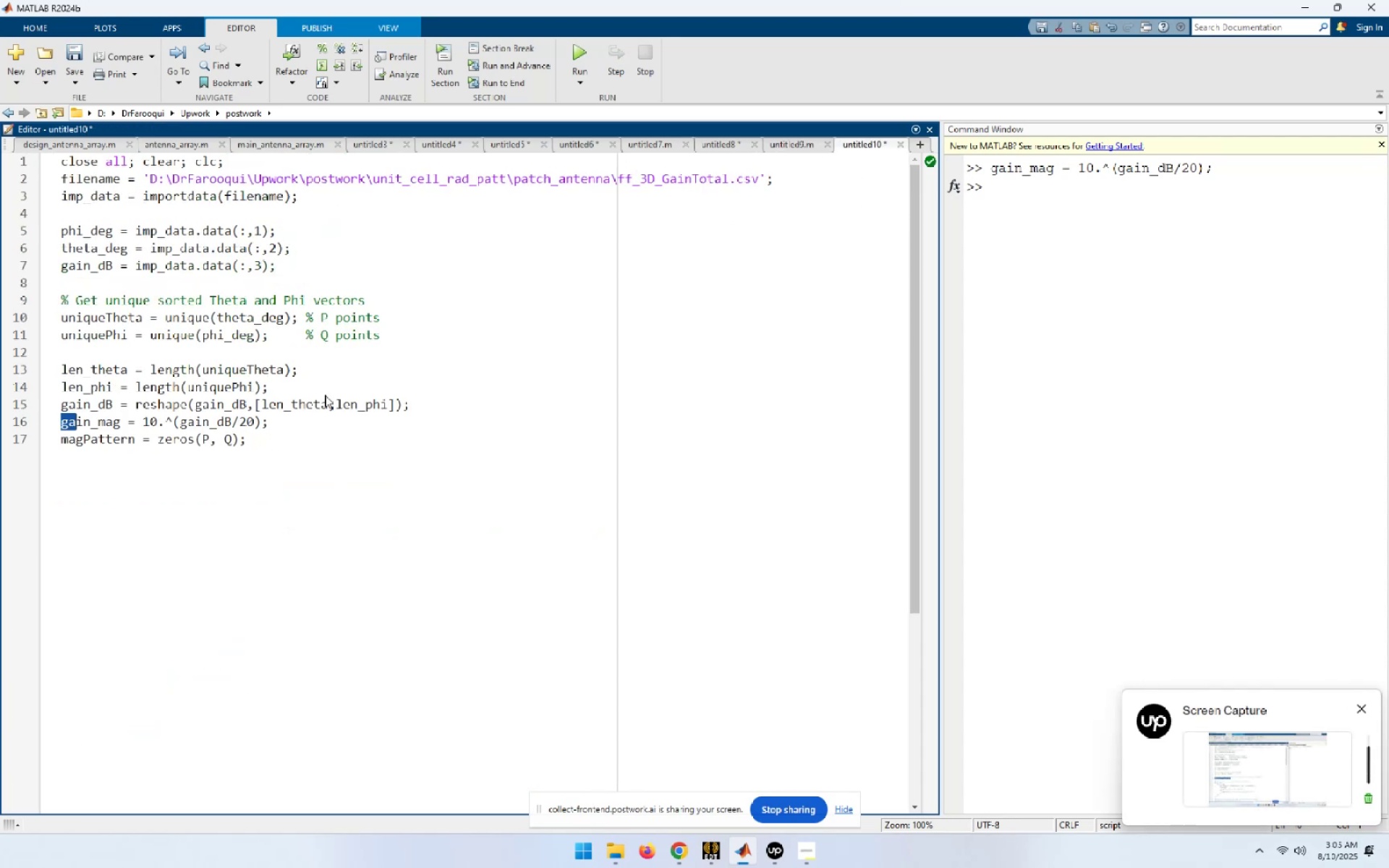 
key(Shift+ArrowRight)
 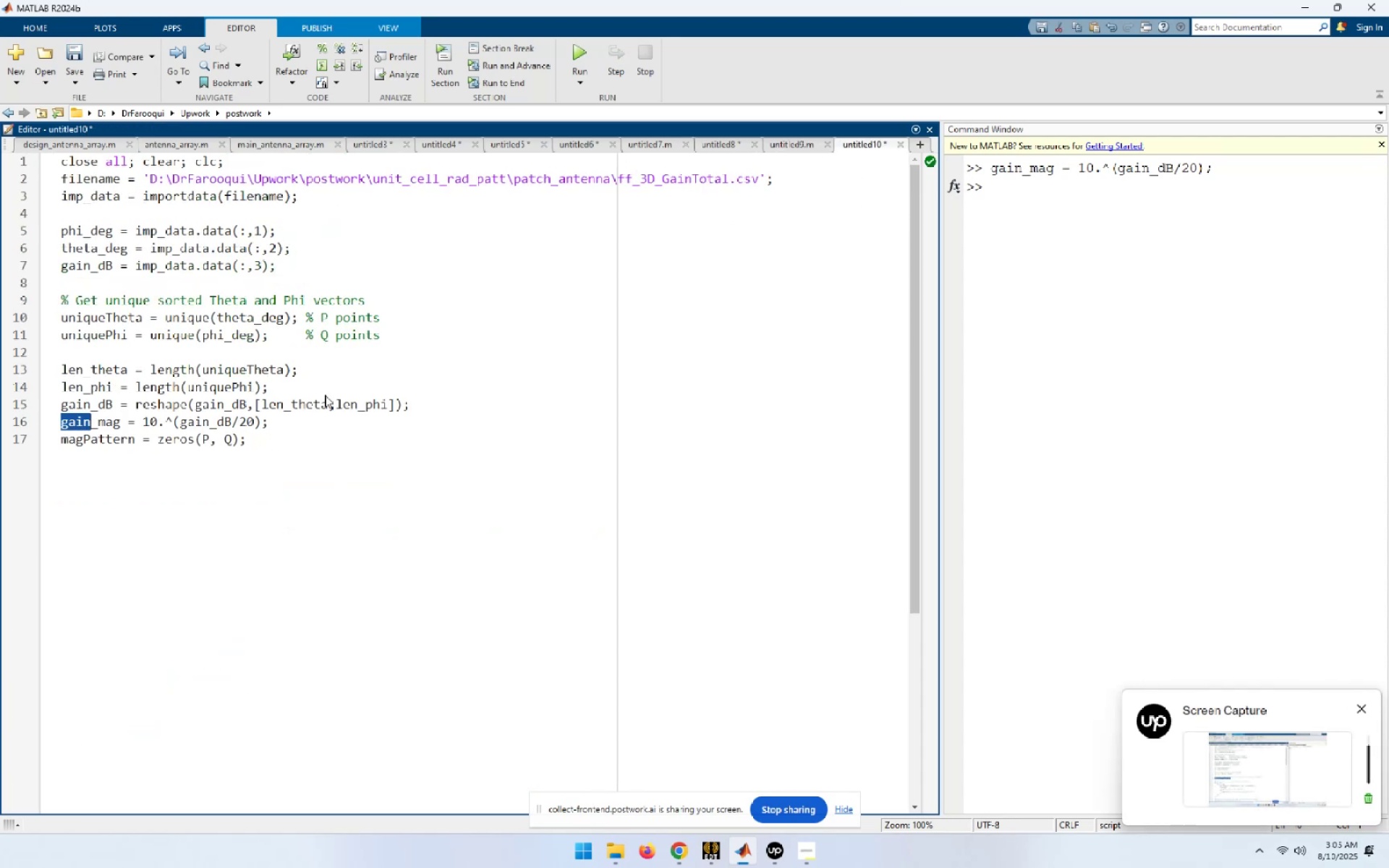 
key(Shift+ArrowRight)
 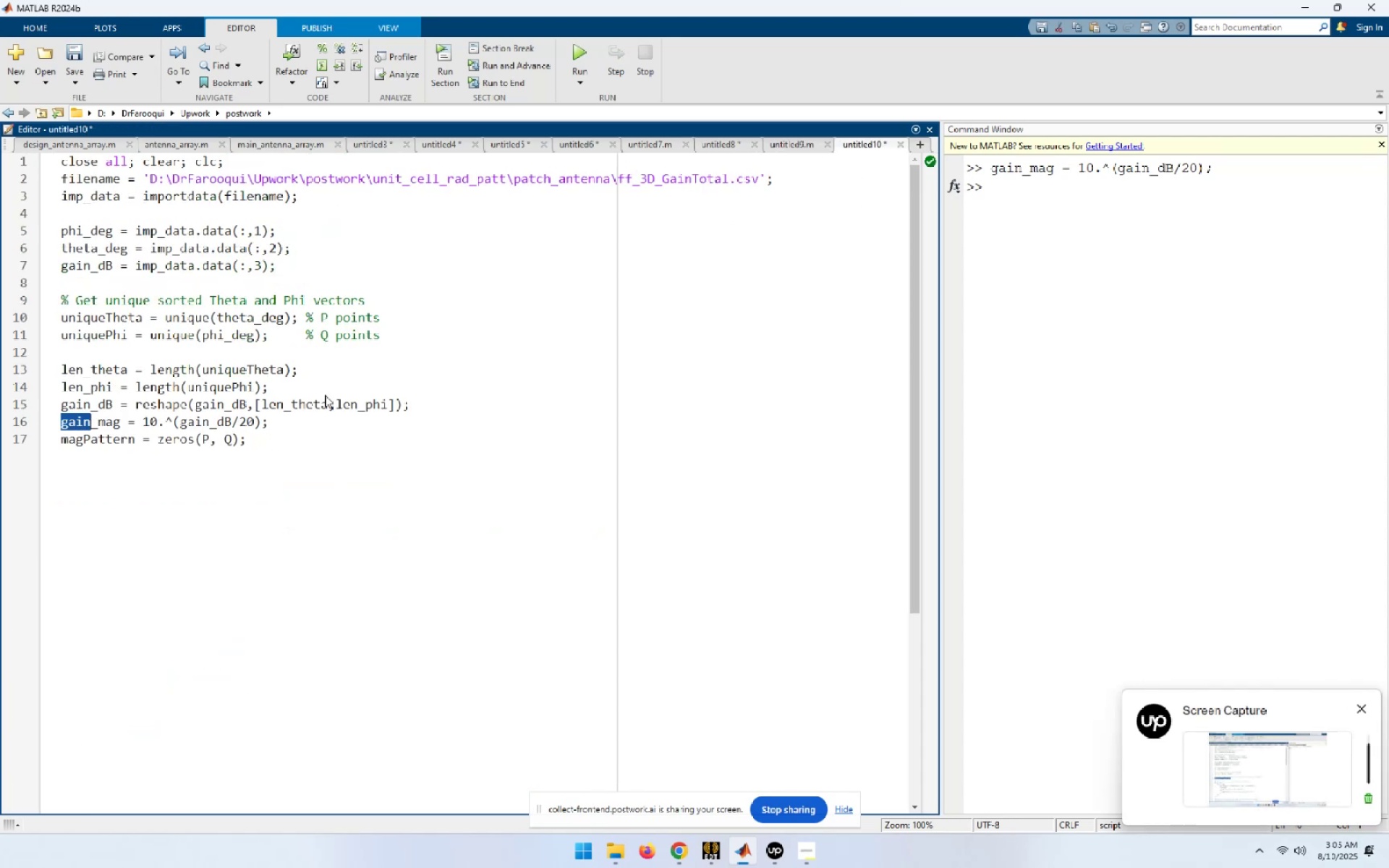 
key(Shift+ArrowRight)
 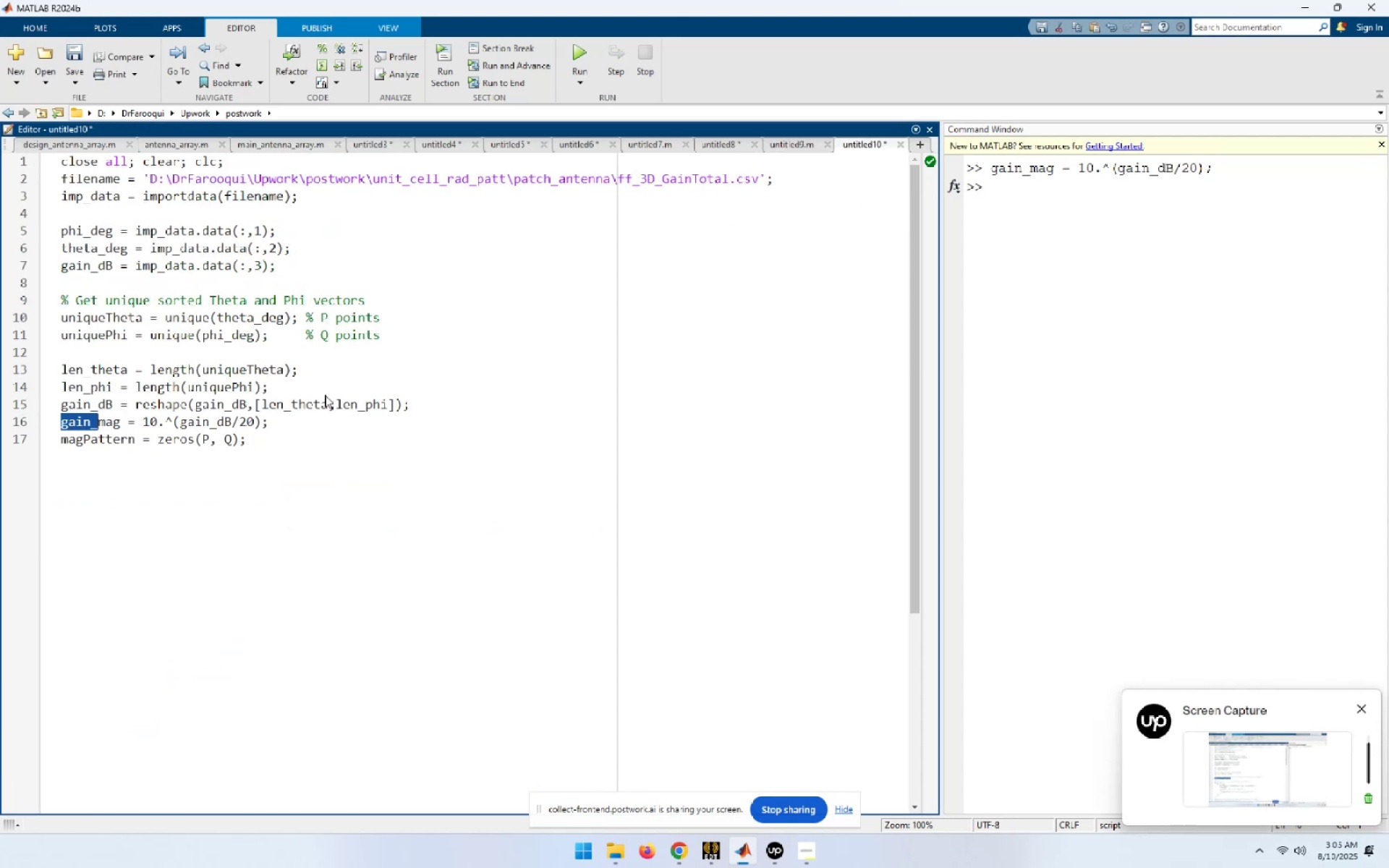 
key(Shift+ArrowRight)
 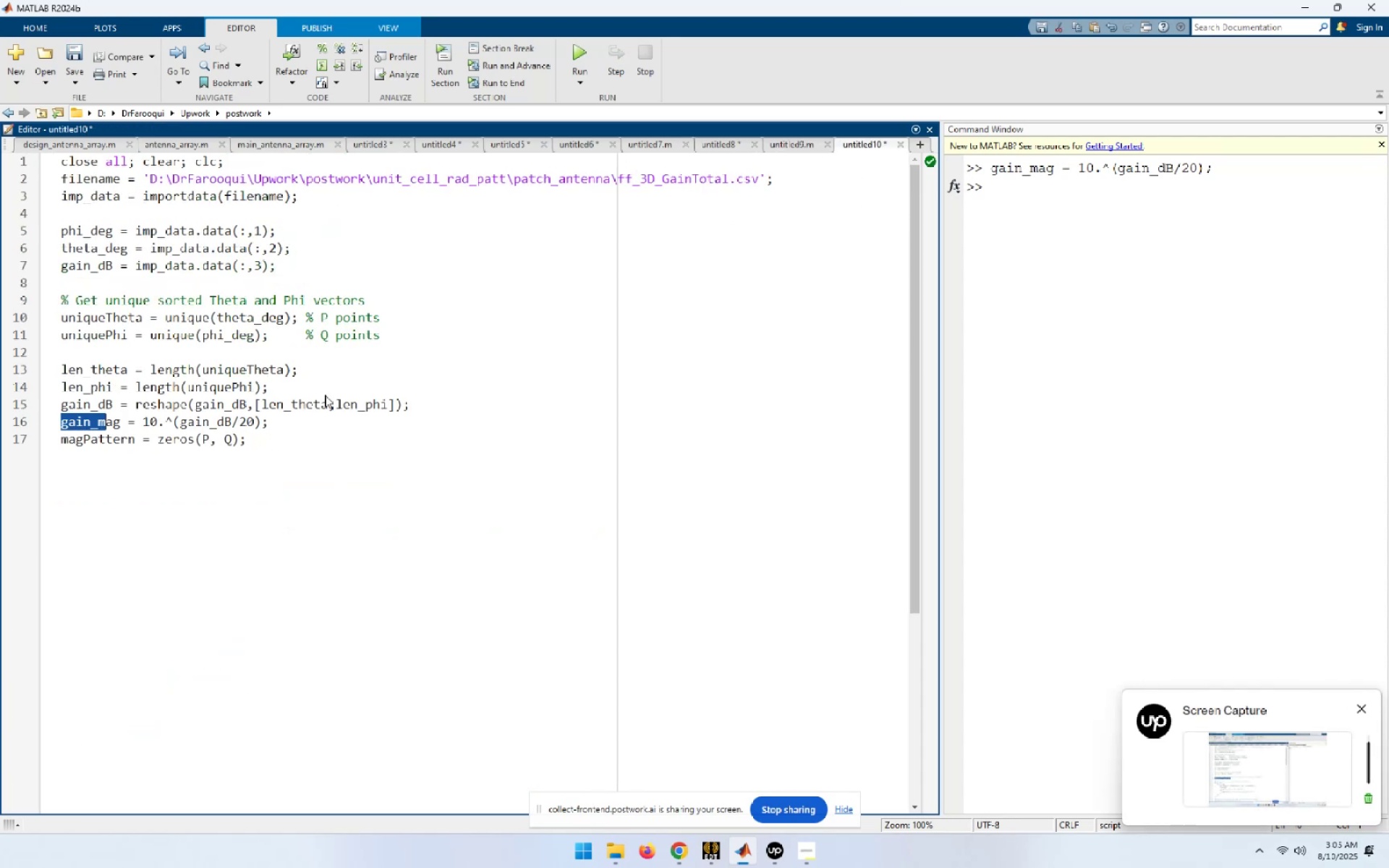 
key(Shift+ArrowRight)
 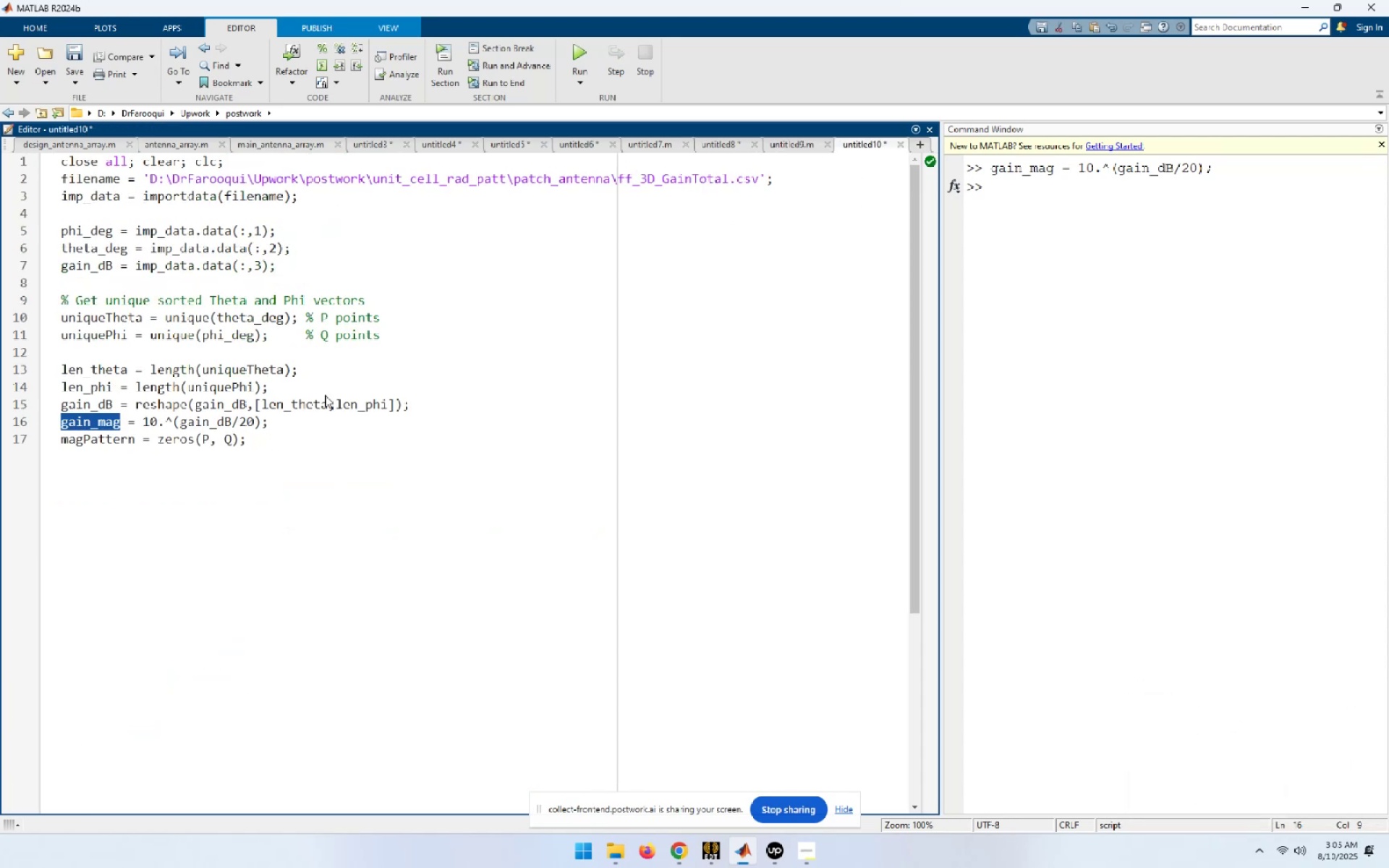 
key(Control+C)
 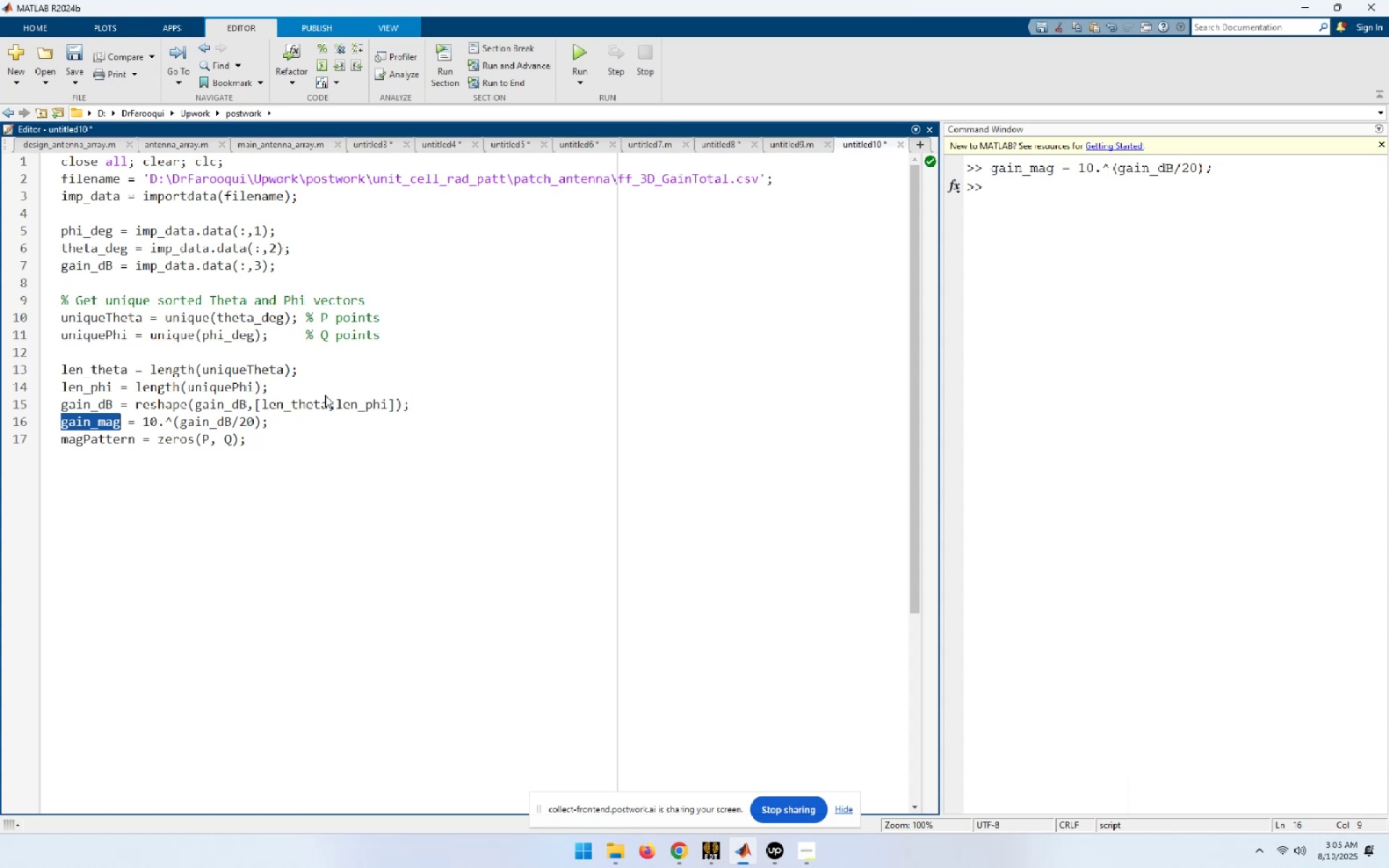 
key(ArrowDown)
 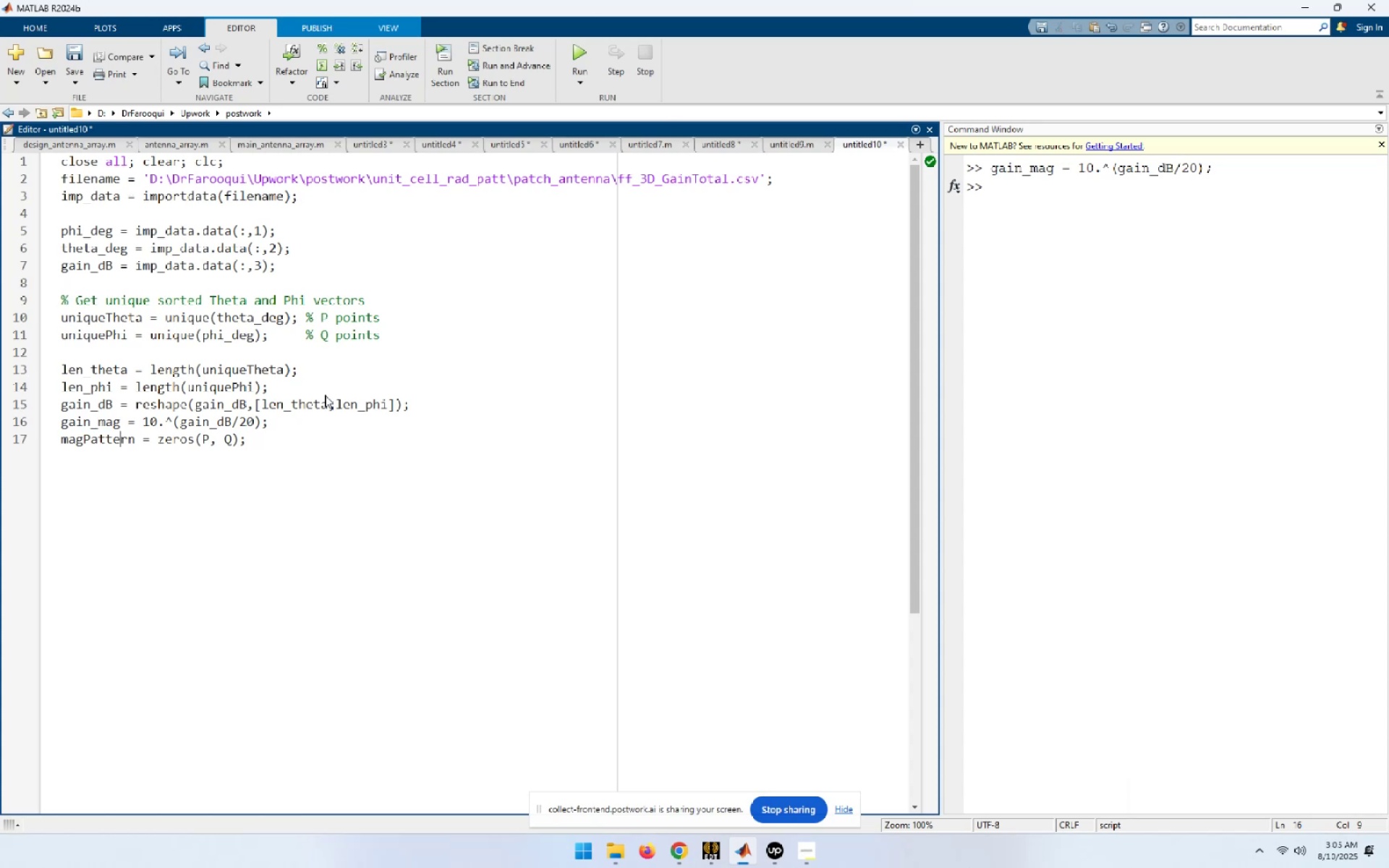 
key(ArrowRight)
 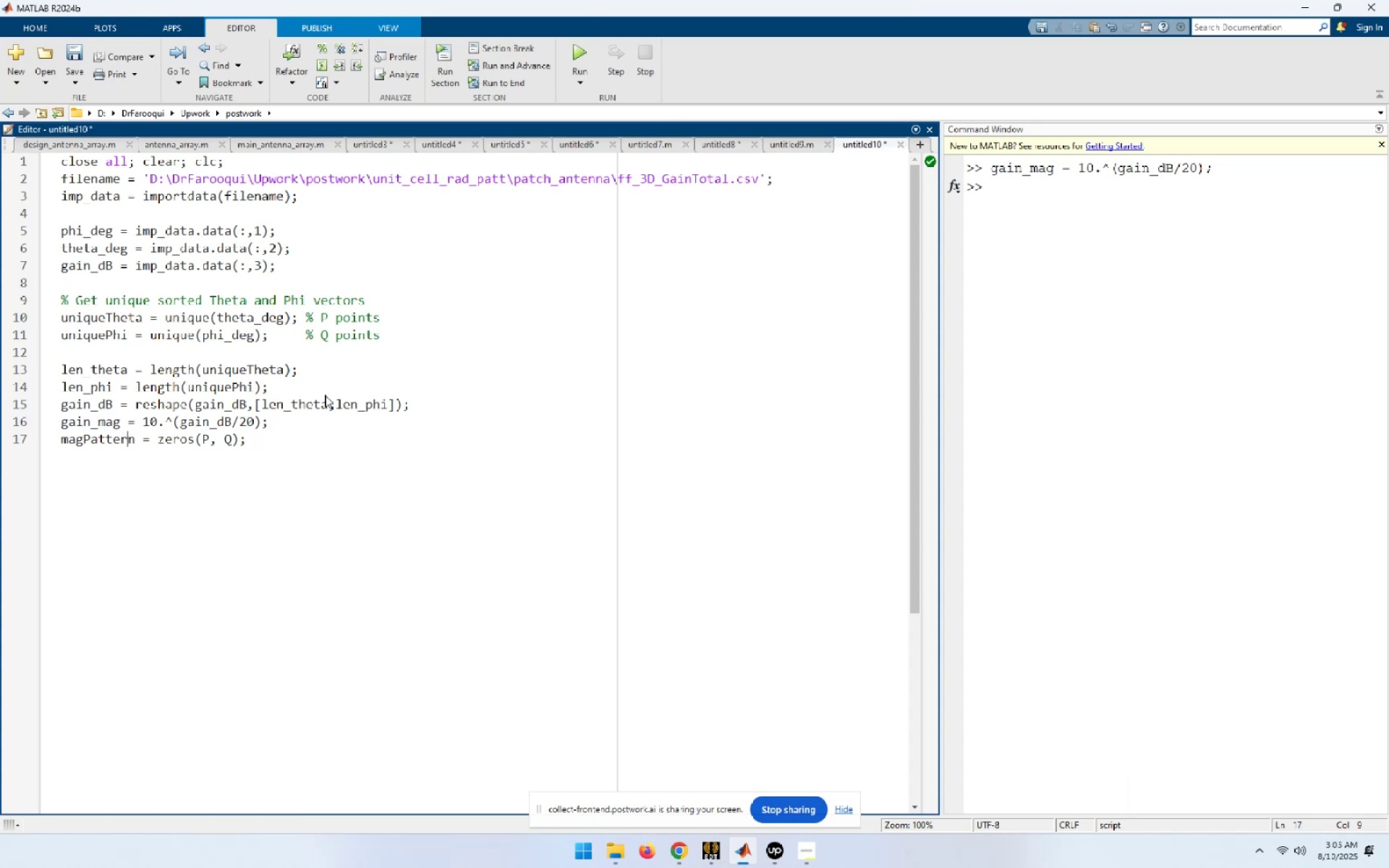 
key(ArrowRight)
 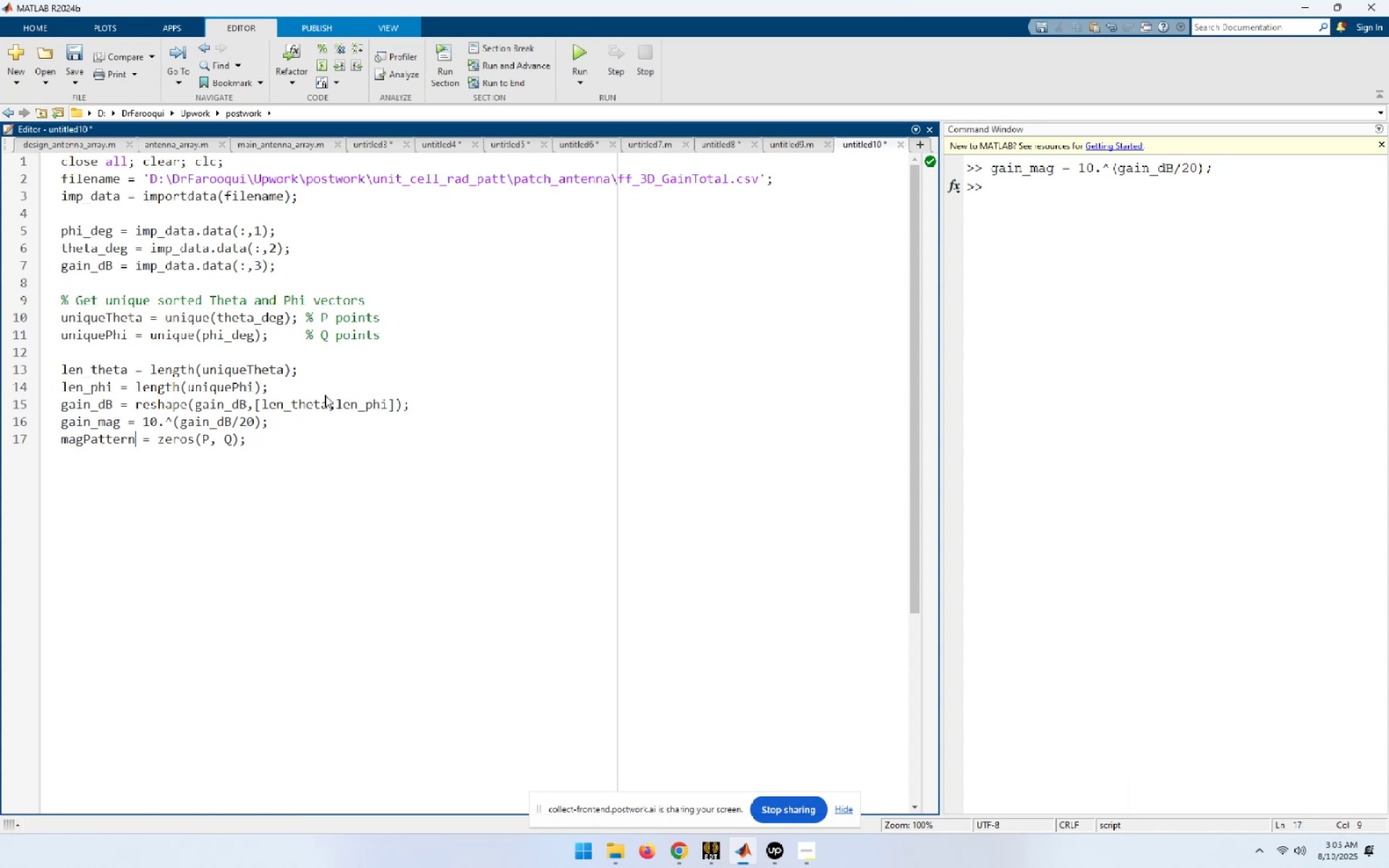 
key(ArrowRight)
 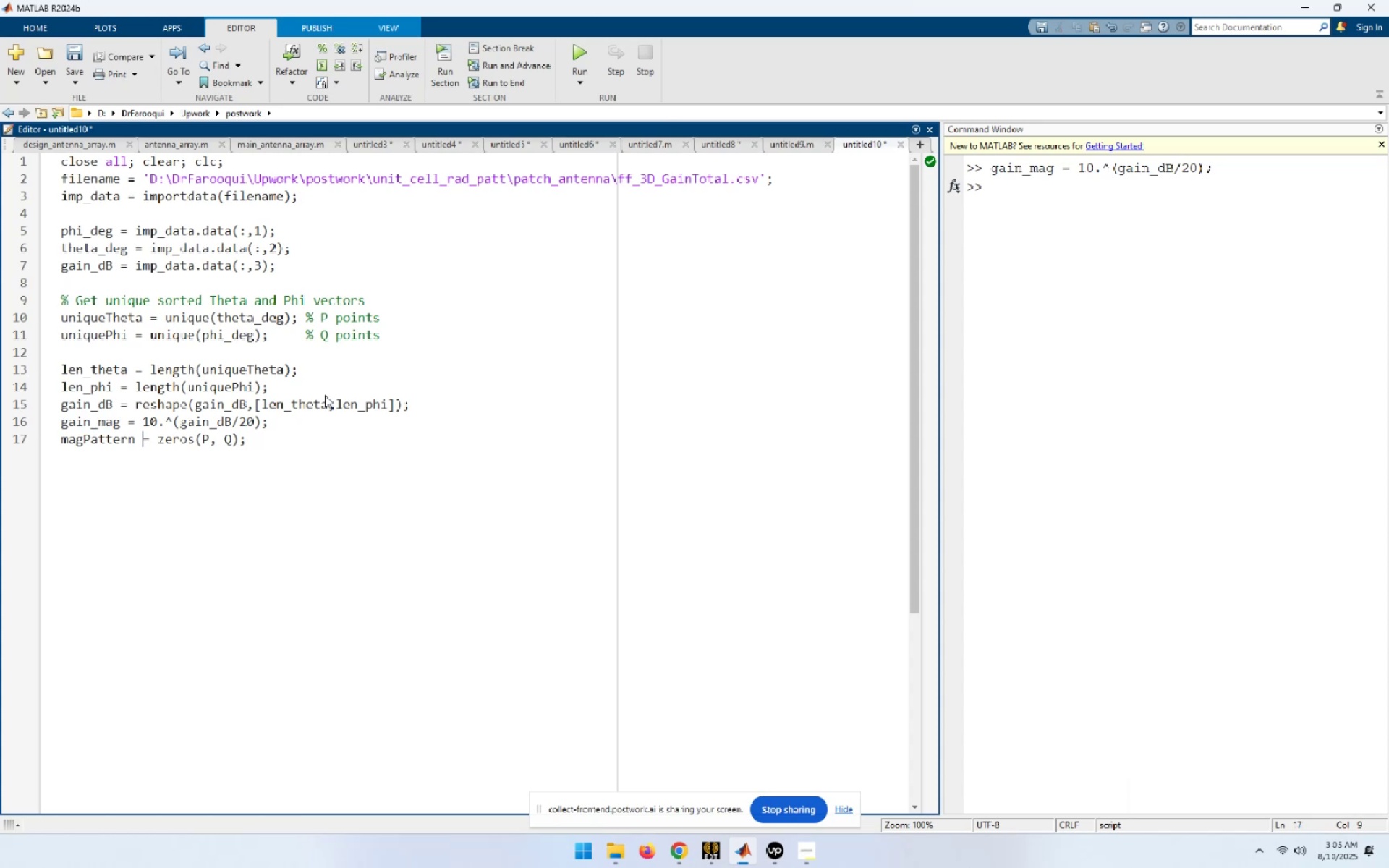 
key(ArrowLeft)
 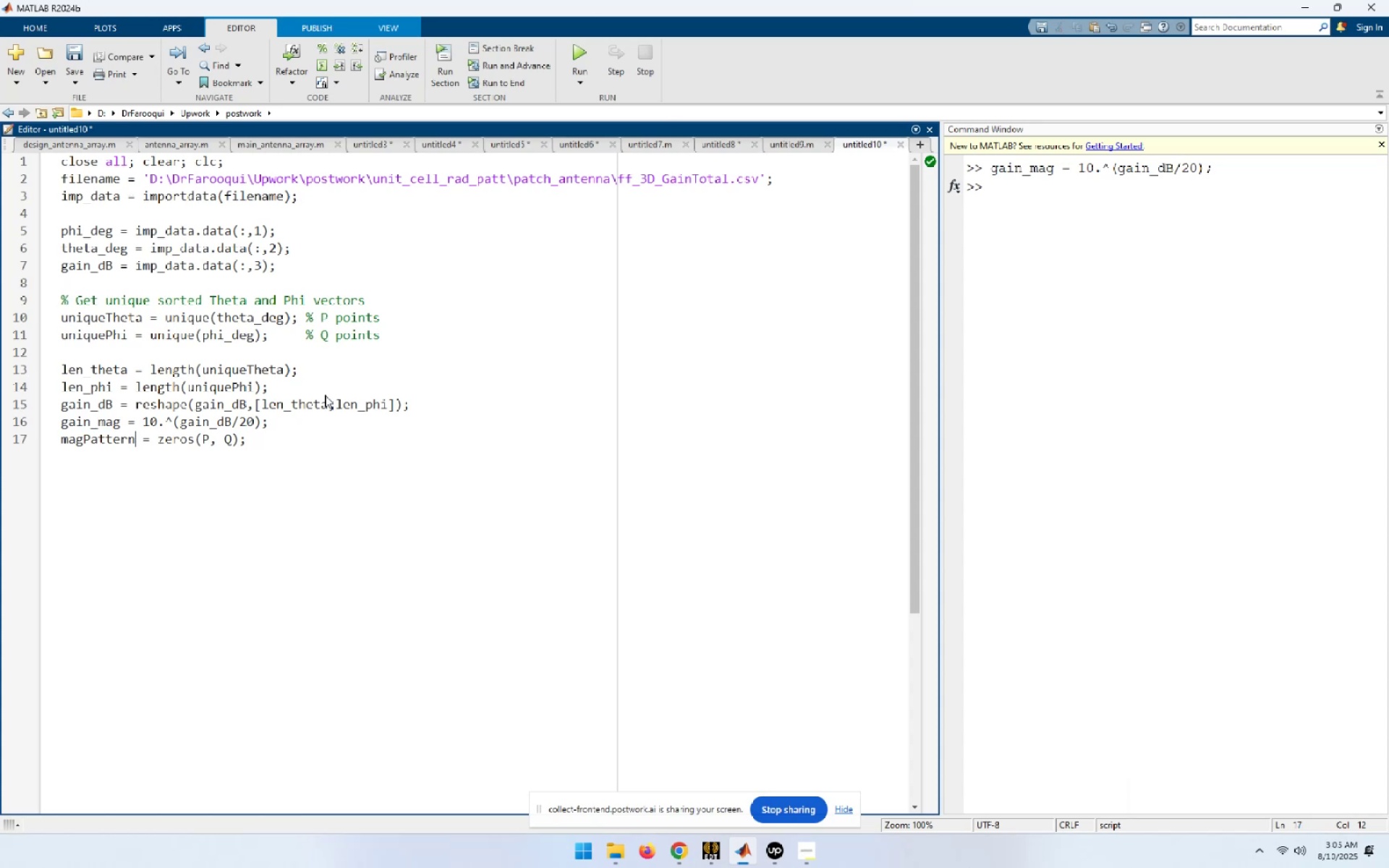 
key(Shift+Home)
 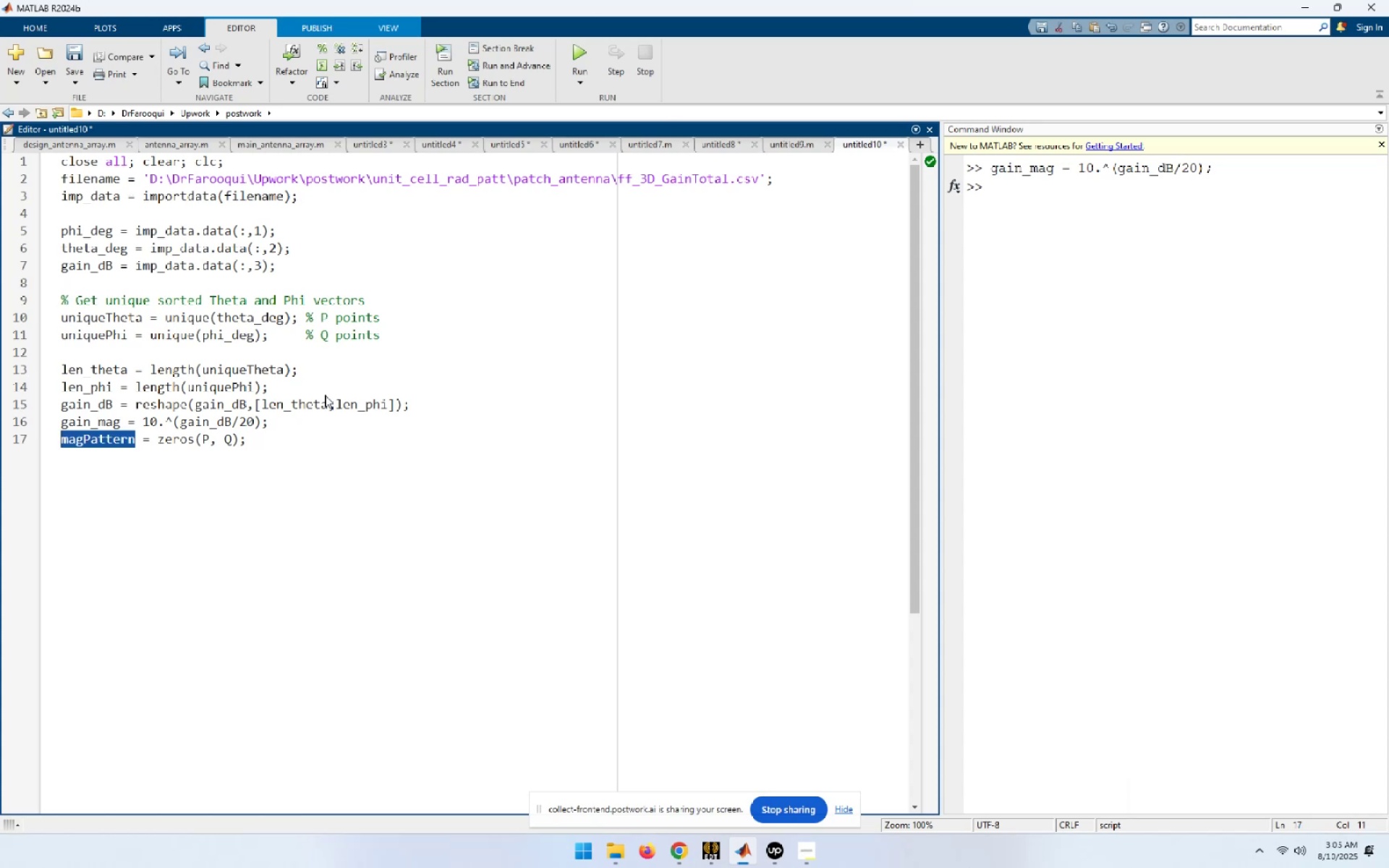 
key(Control+ControlLeft)
 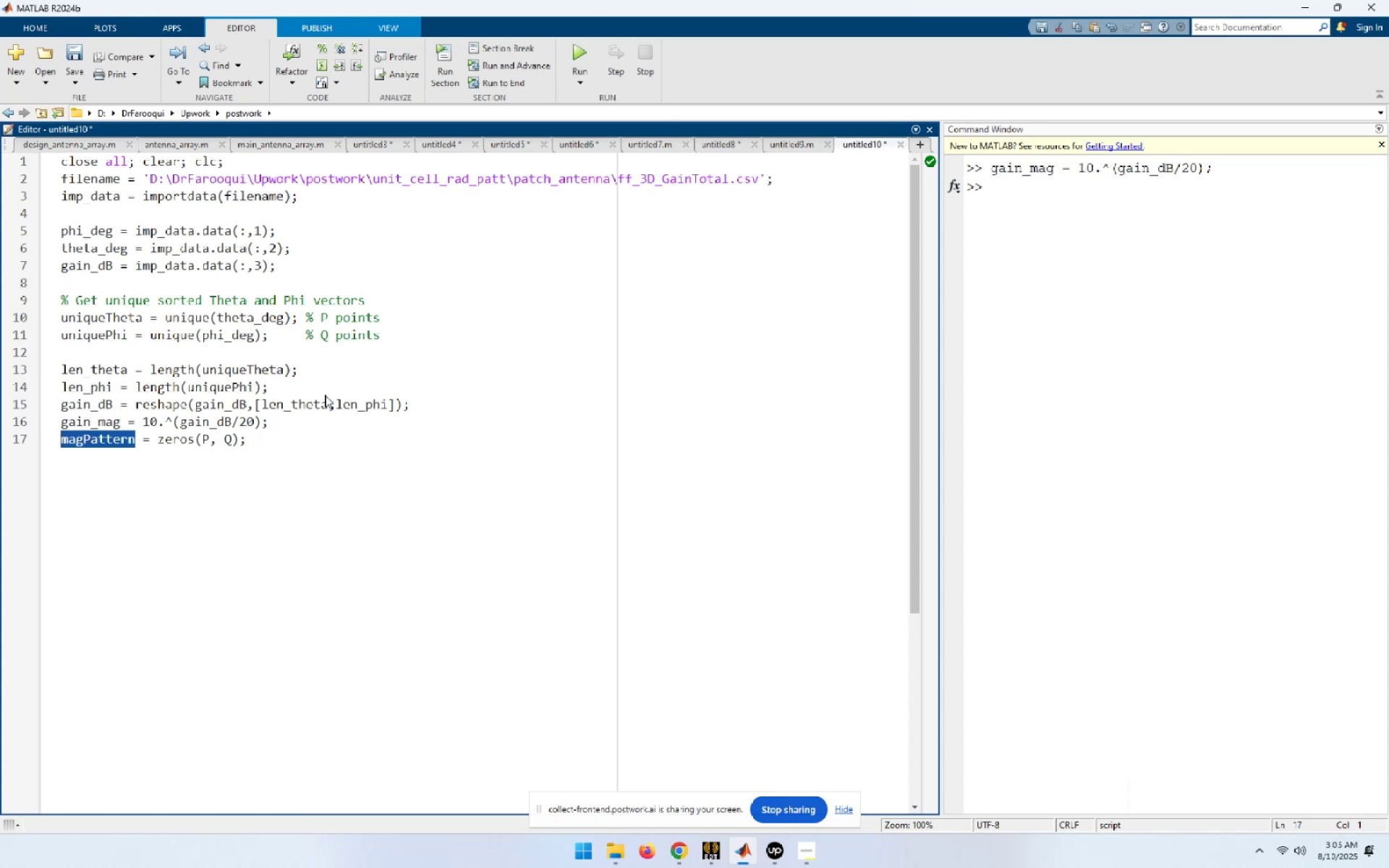 
key(Control+V)
 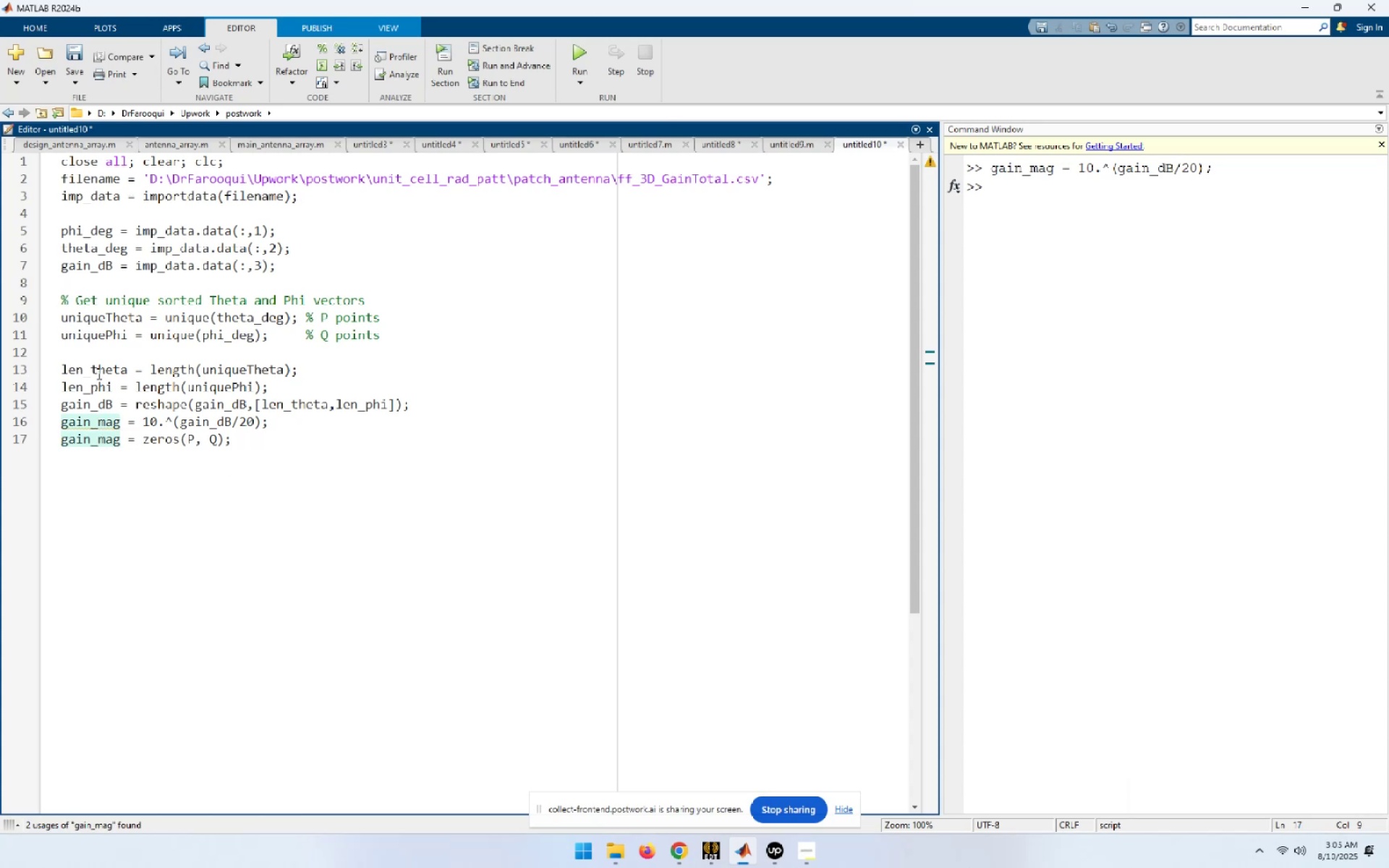 
double_click([104, 373])
 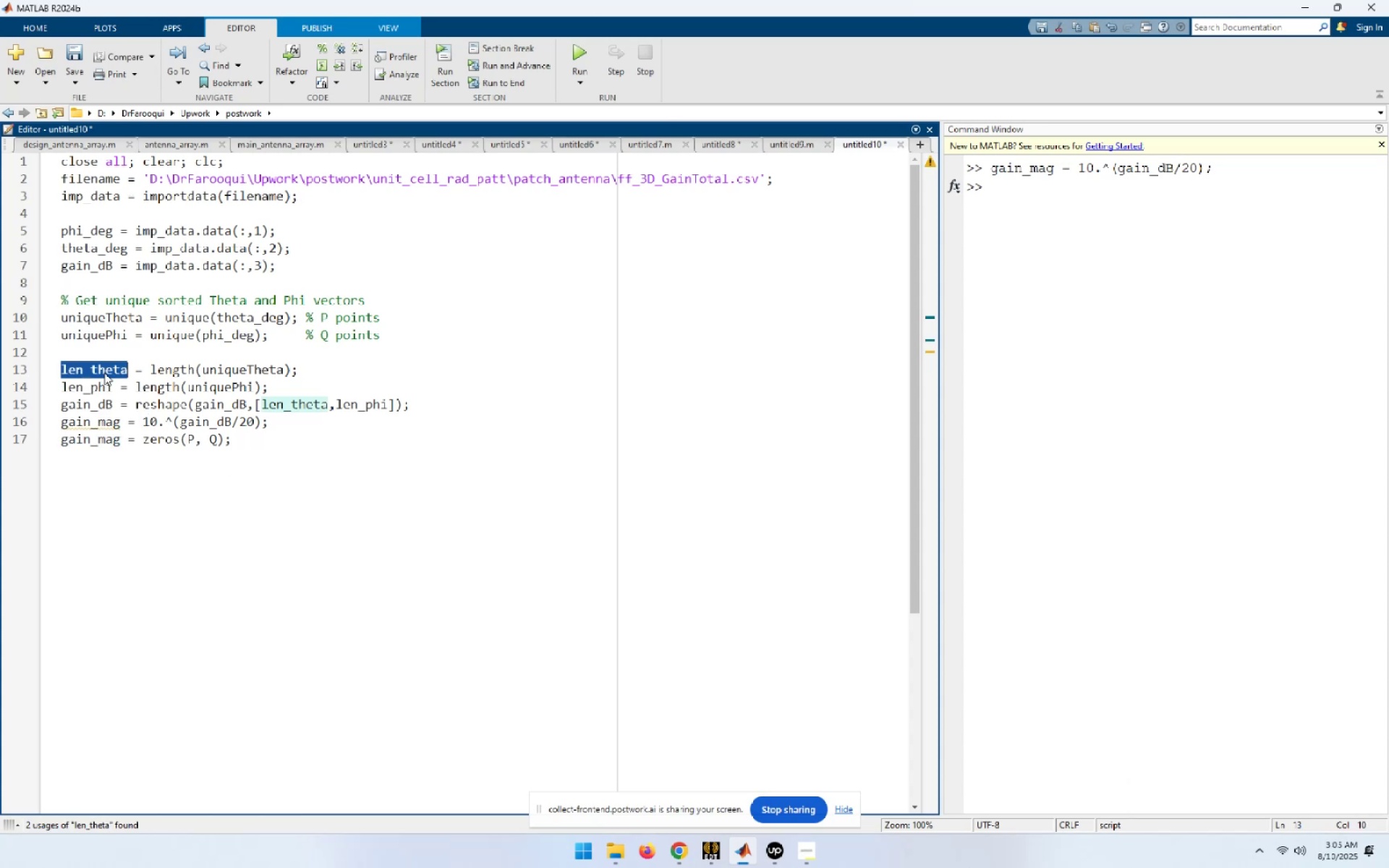 
key(Control+C)
 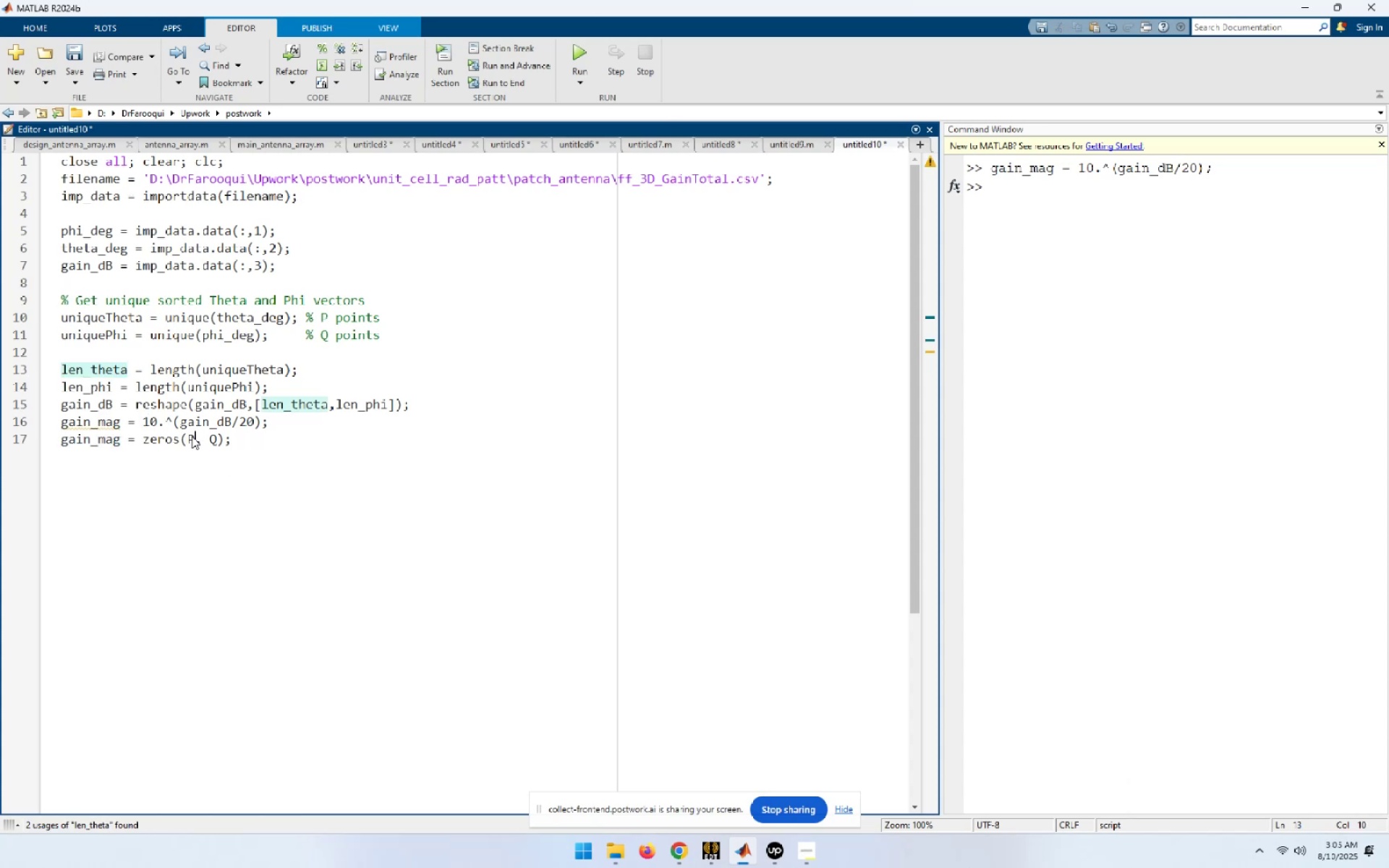 
key(Control+ControlLeft)
 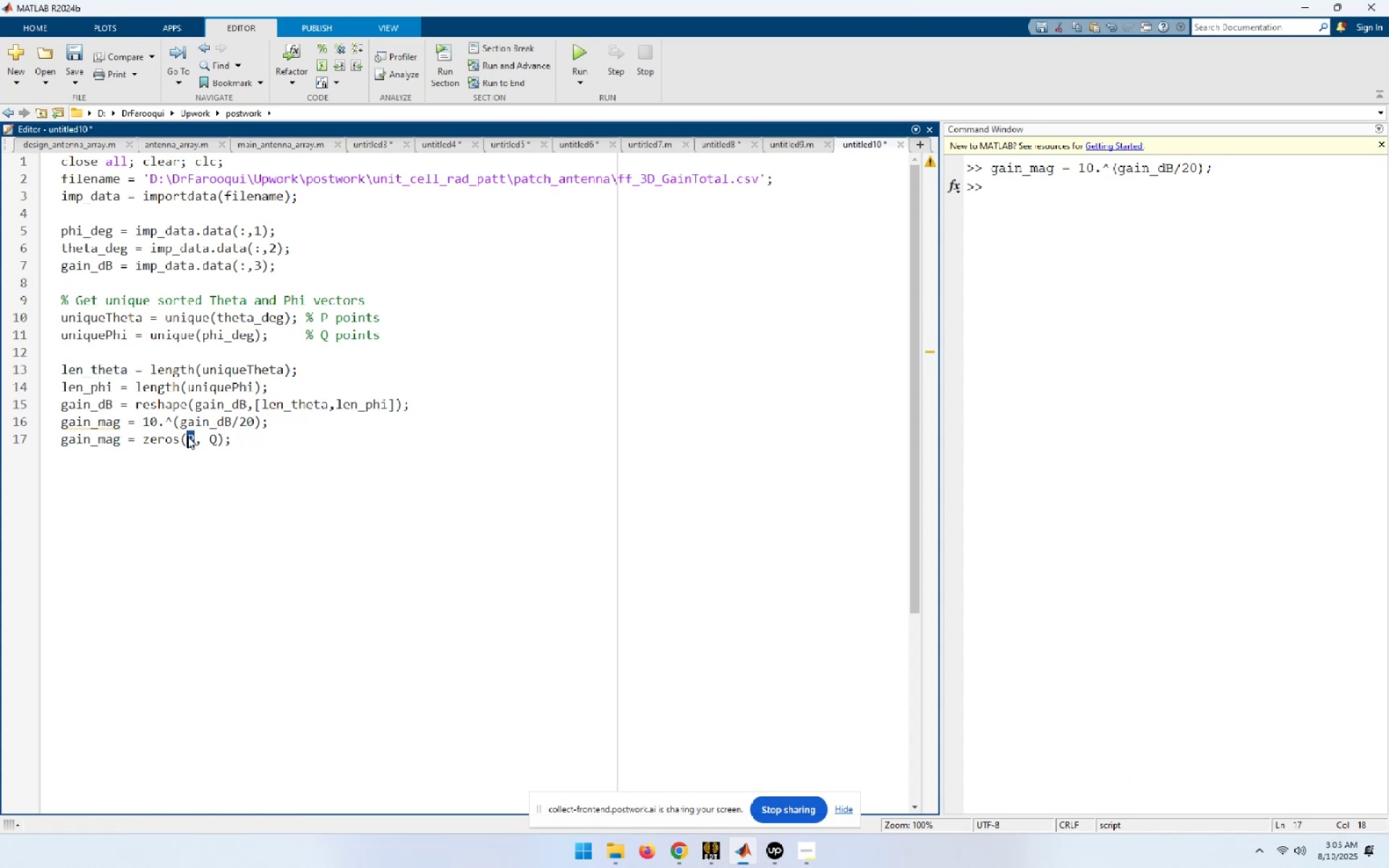 
key(Control+V)
 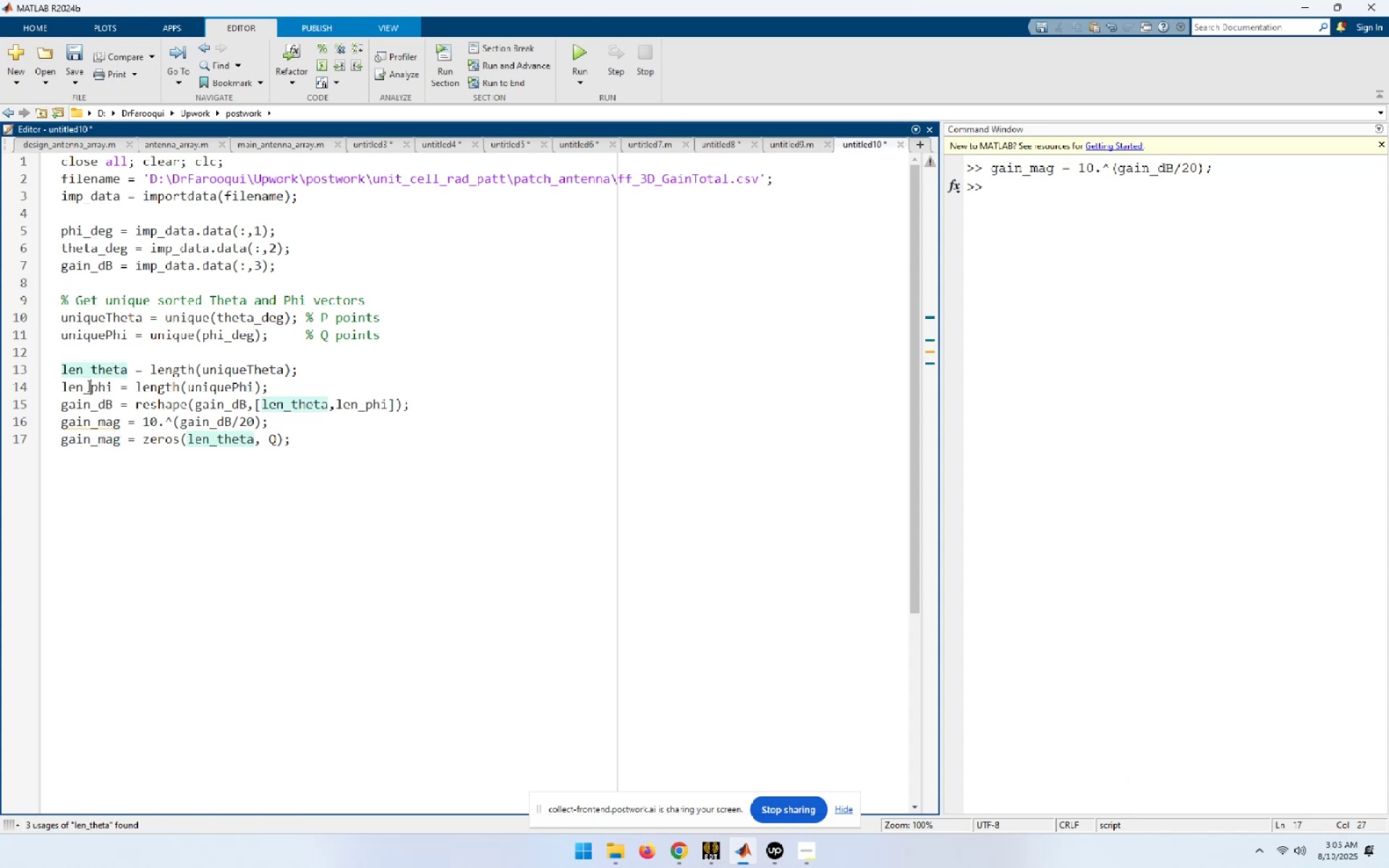 
double_click([88, 386])
 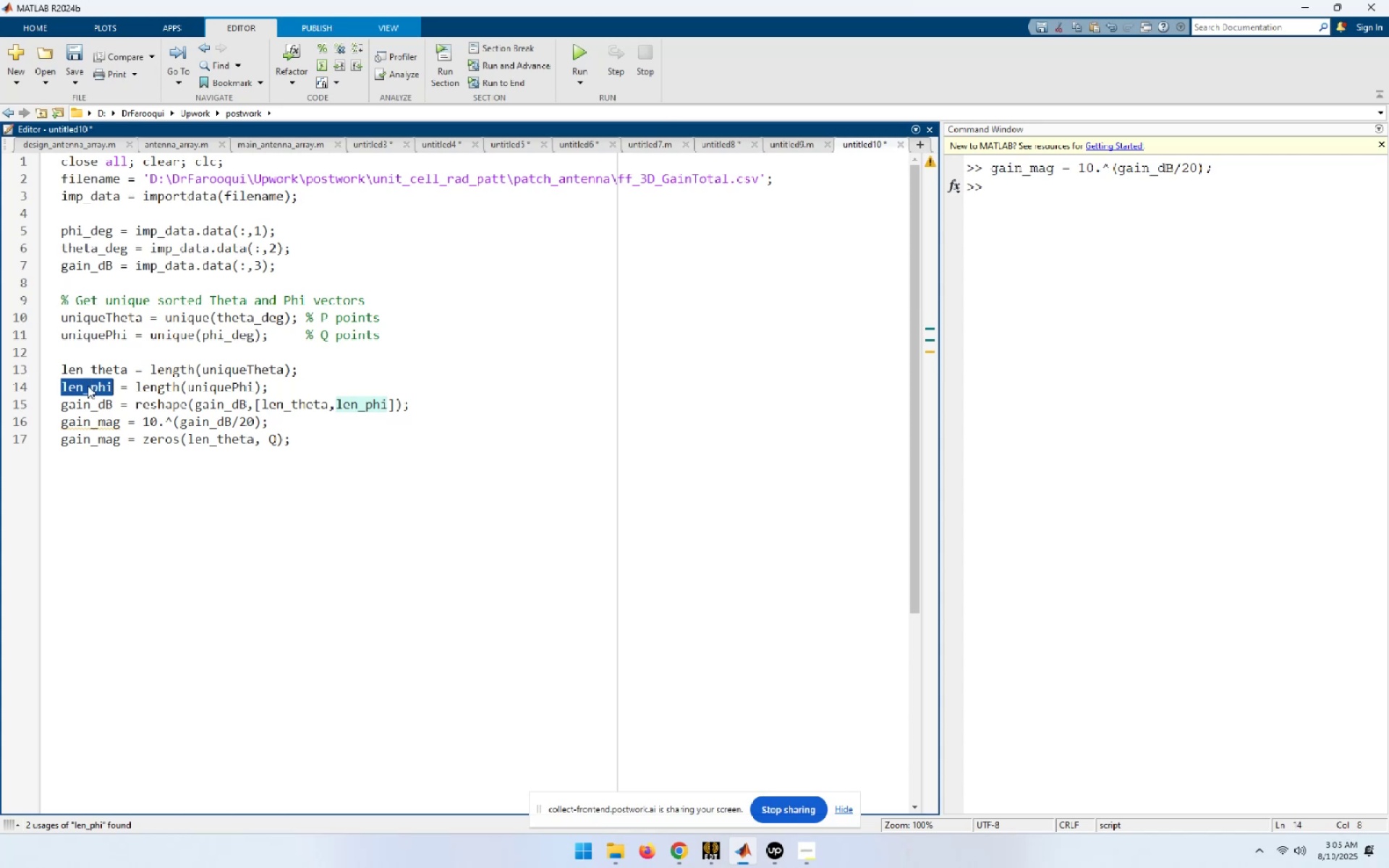 
key(Control+C)
 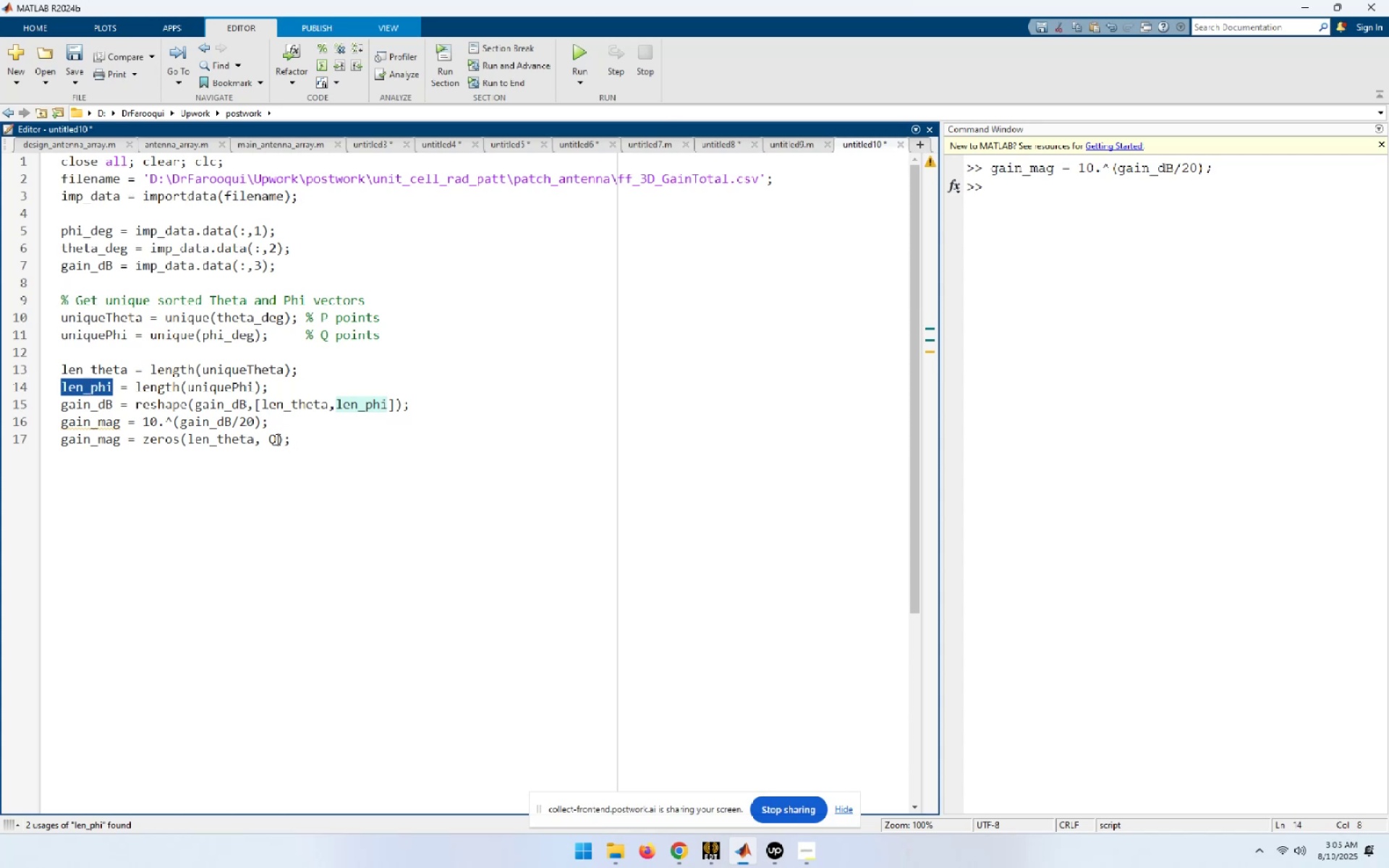 
key(Control+ControlLeft)
 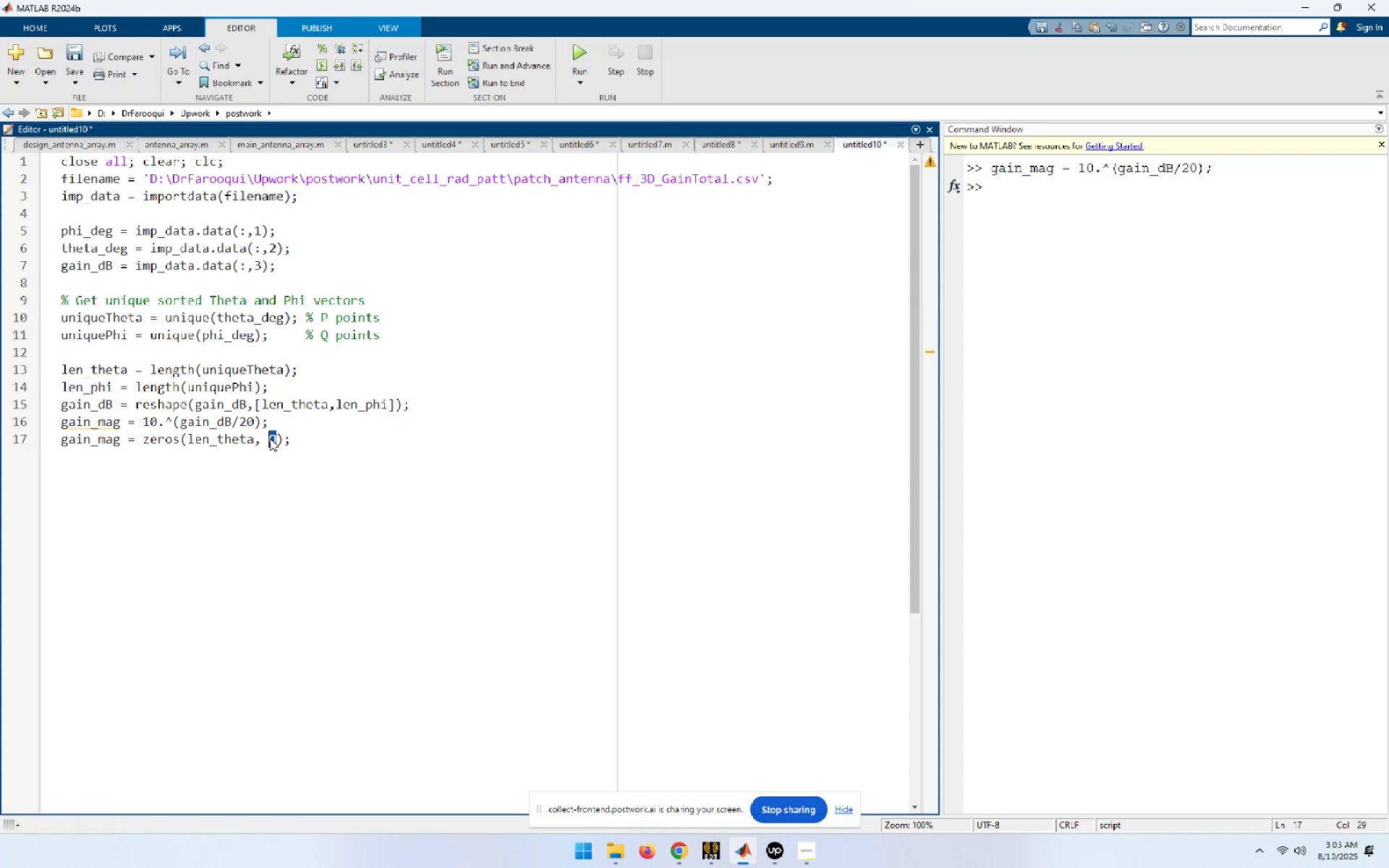 
key(Control+V)
 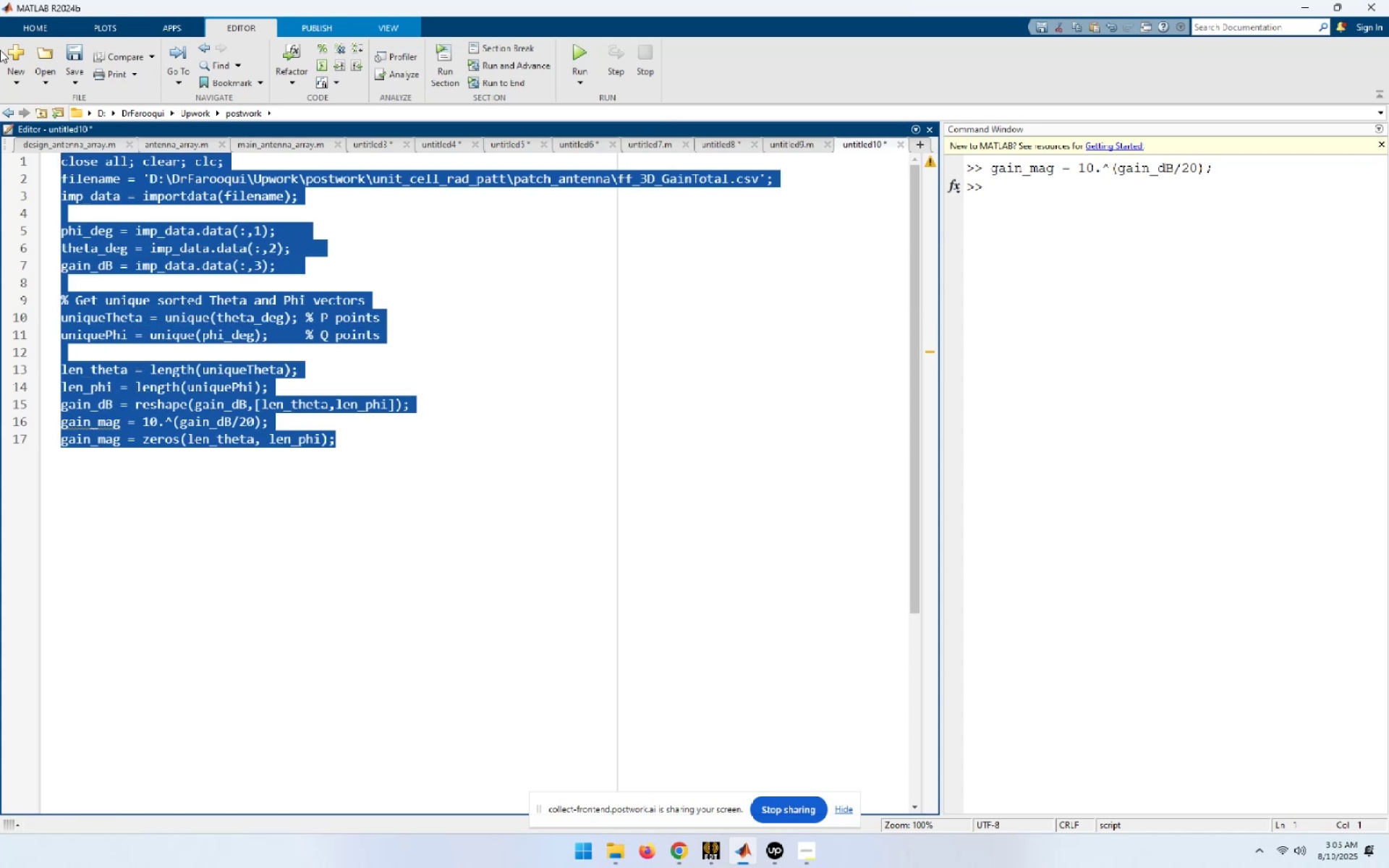 
key(F9)
 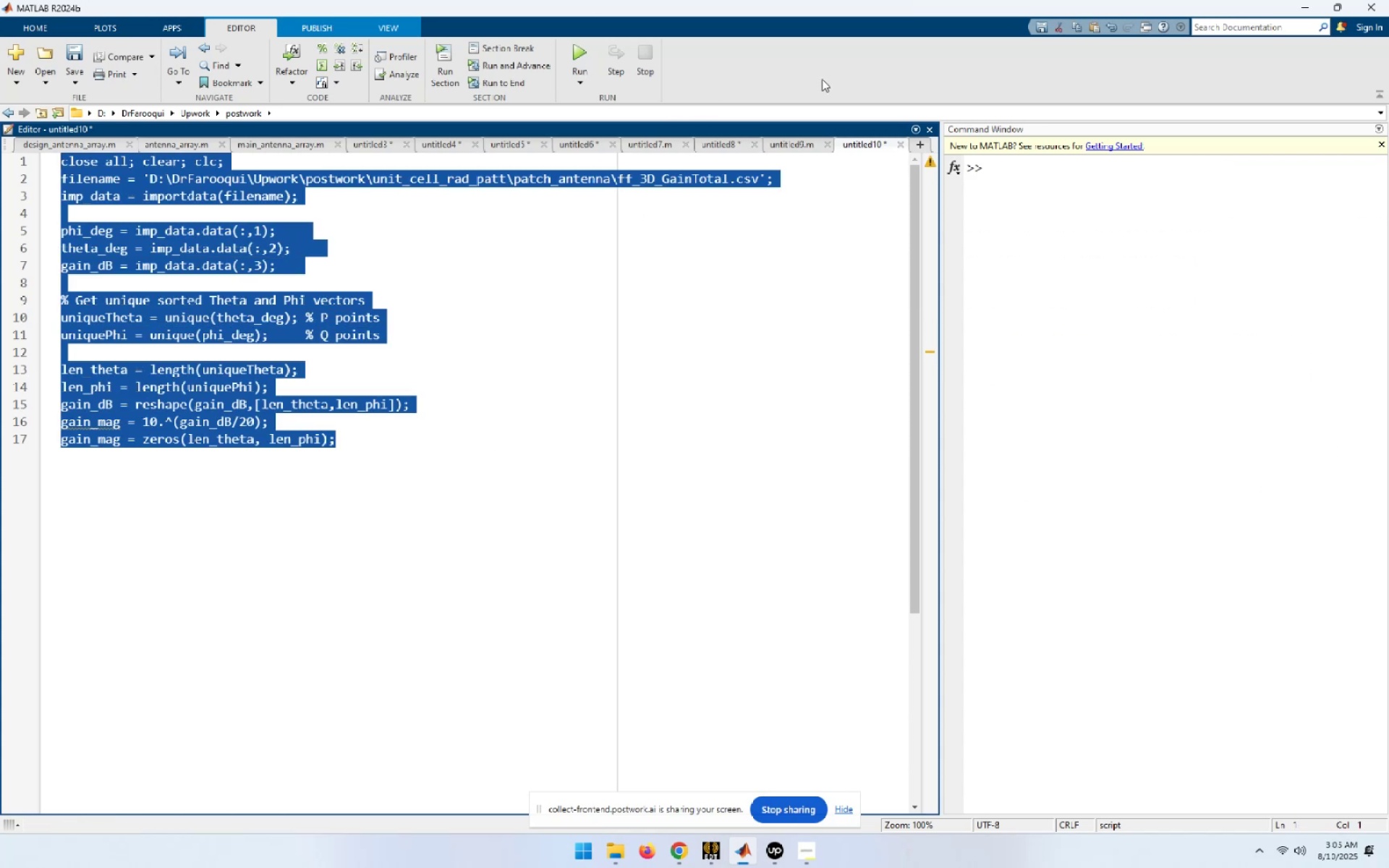 
left_click([808, 142])
 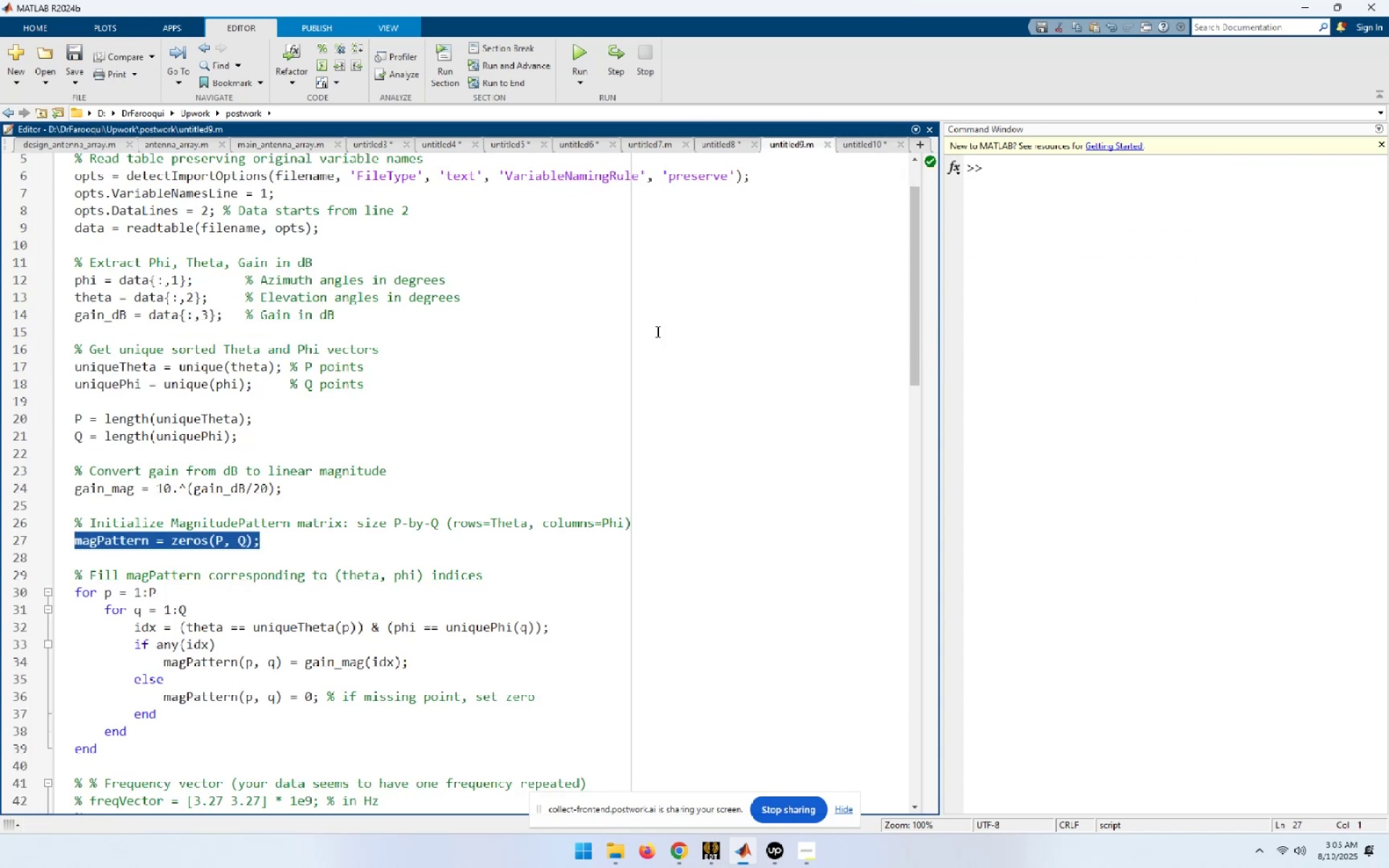 
scroll: coordinate [285, 658], scroll_direction: down, amount: 4.0
 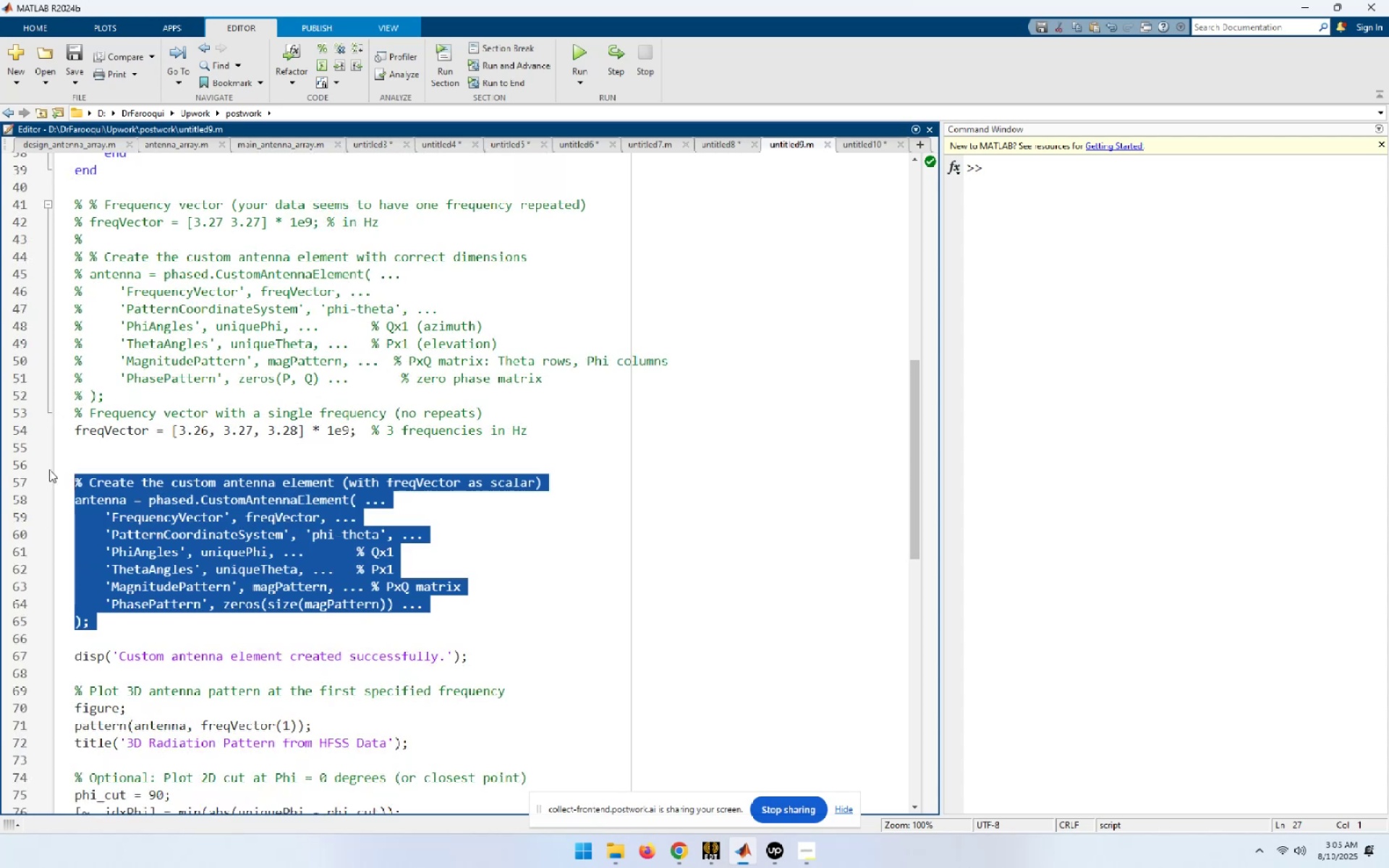 
key(Control+C)
 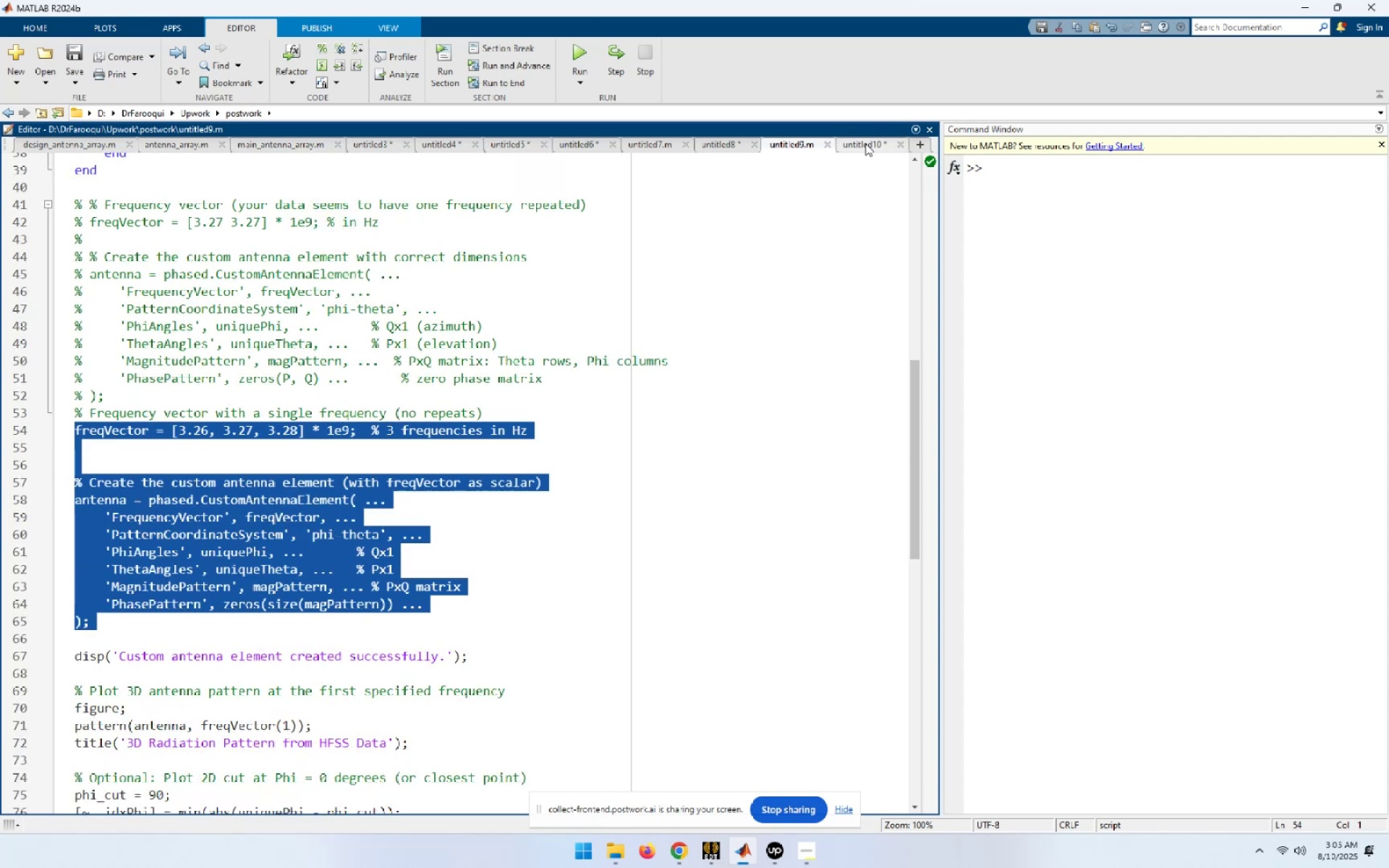 
left_click([862, 145])
 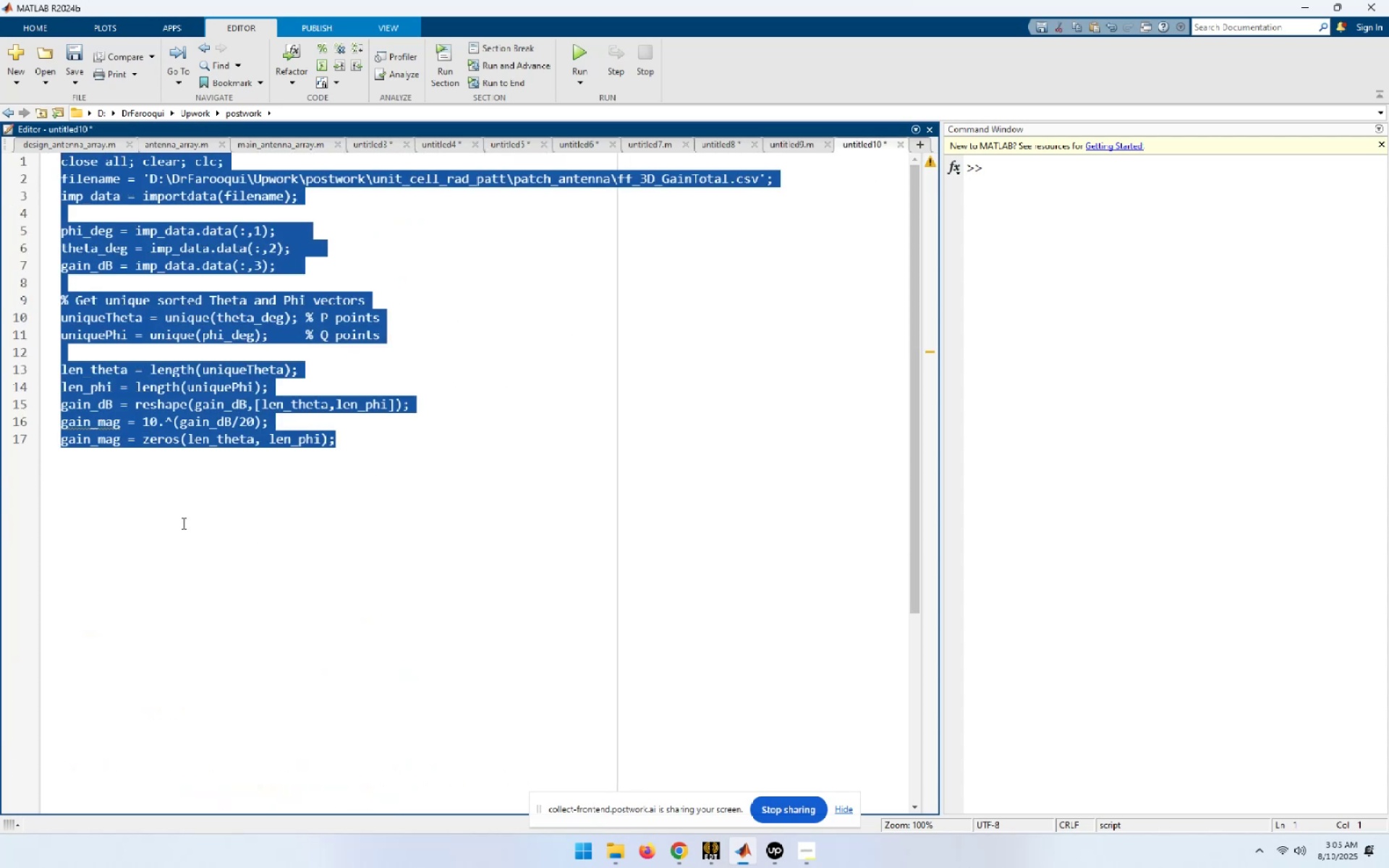 
left_click([141, 507])
 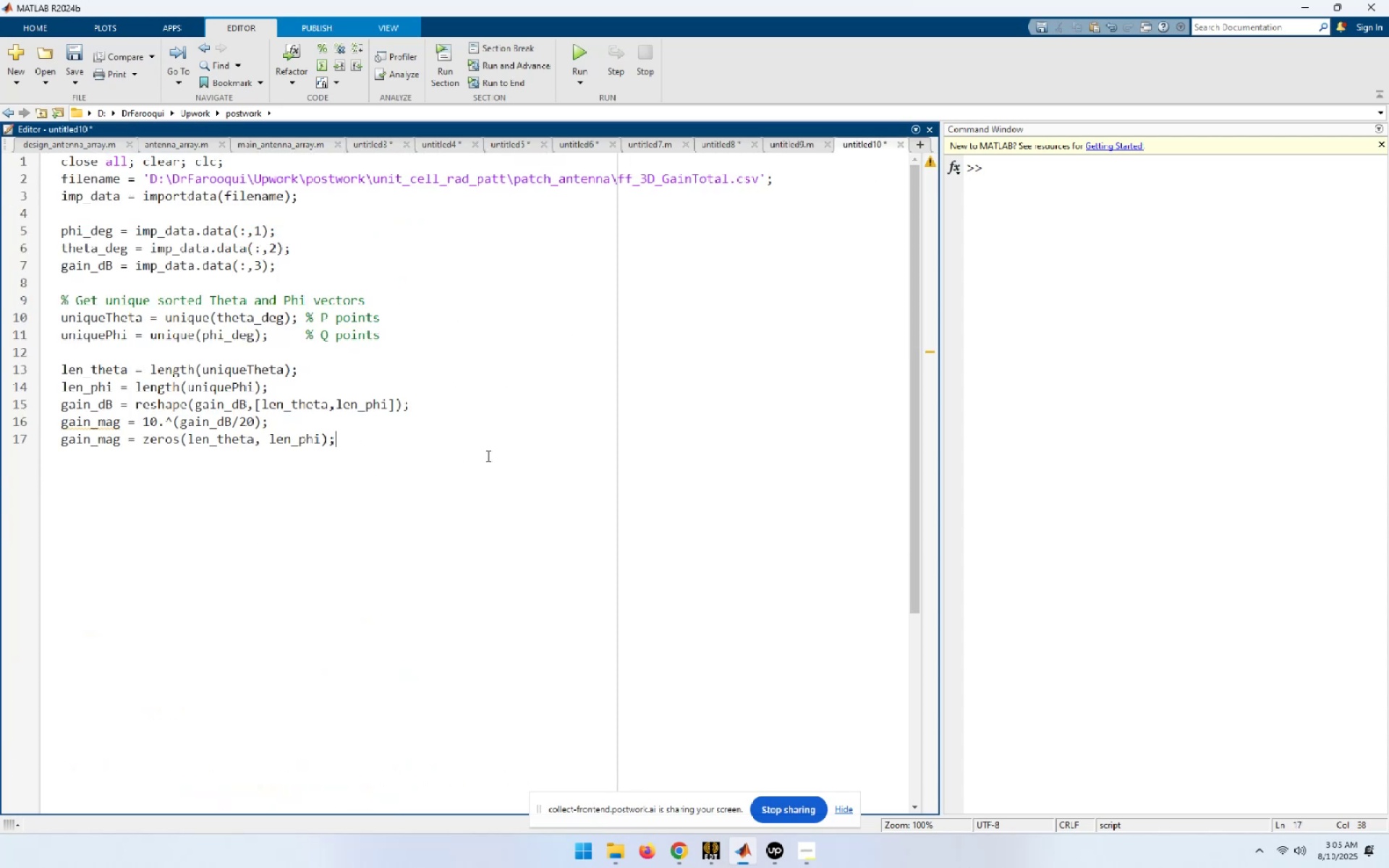 
key(NumpadEnter)
 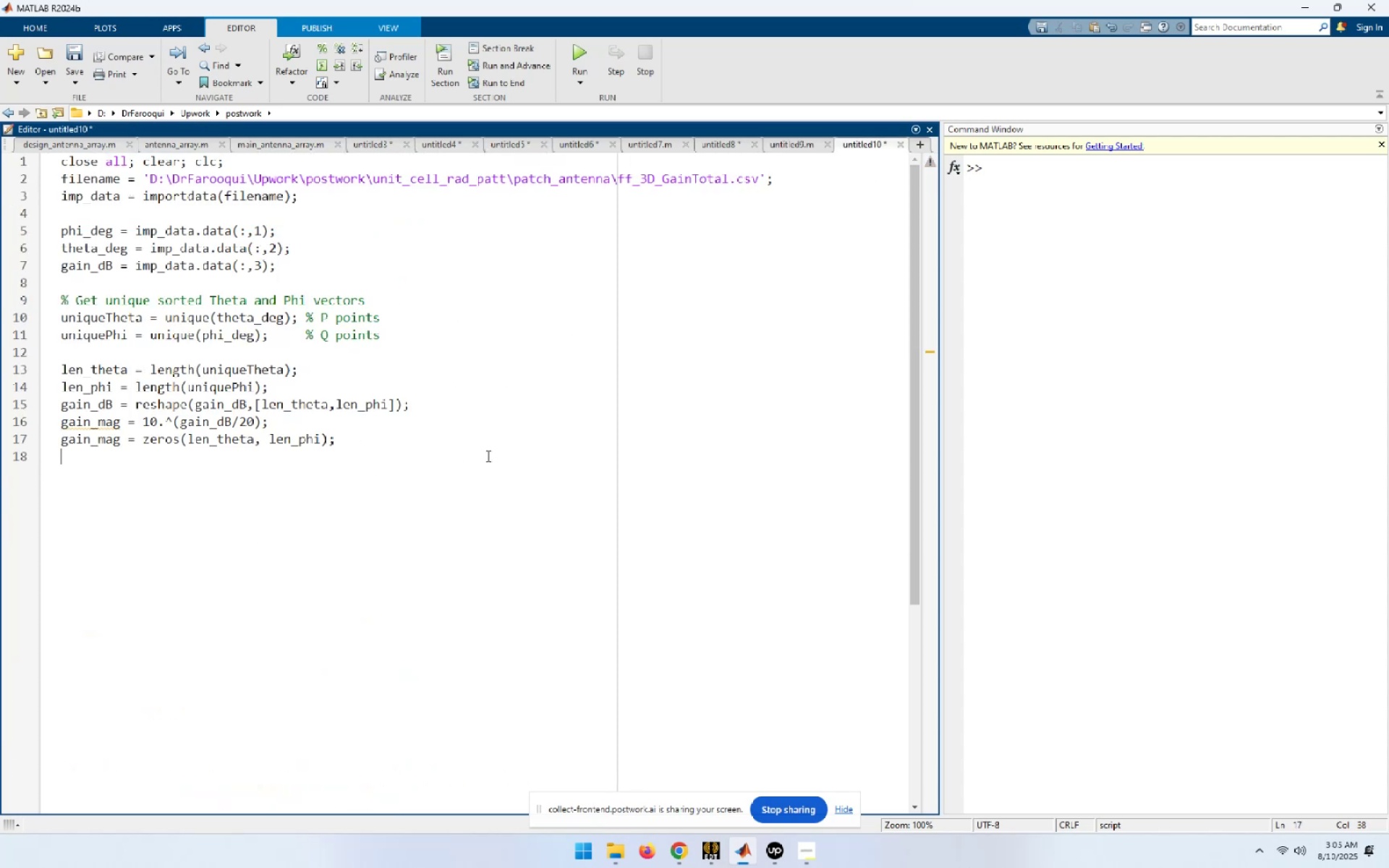 
hold_key(key=ControlLeft, duration=0.35)
 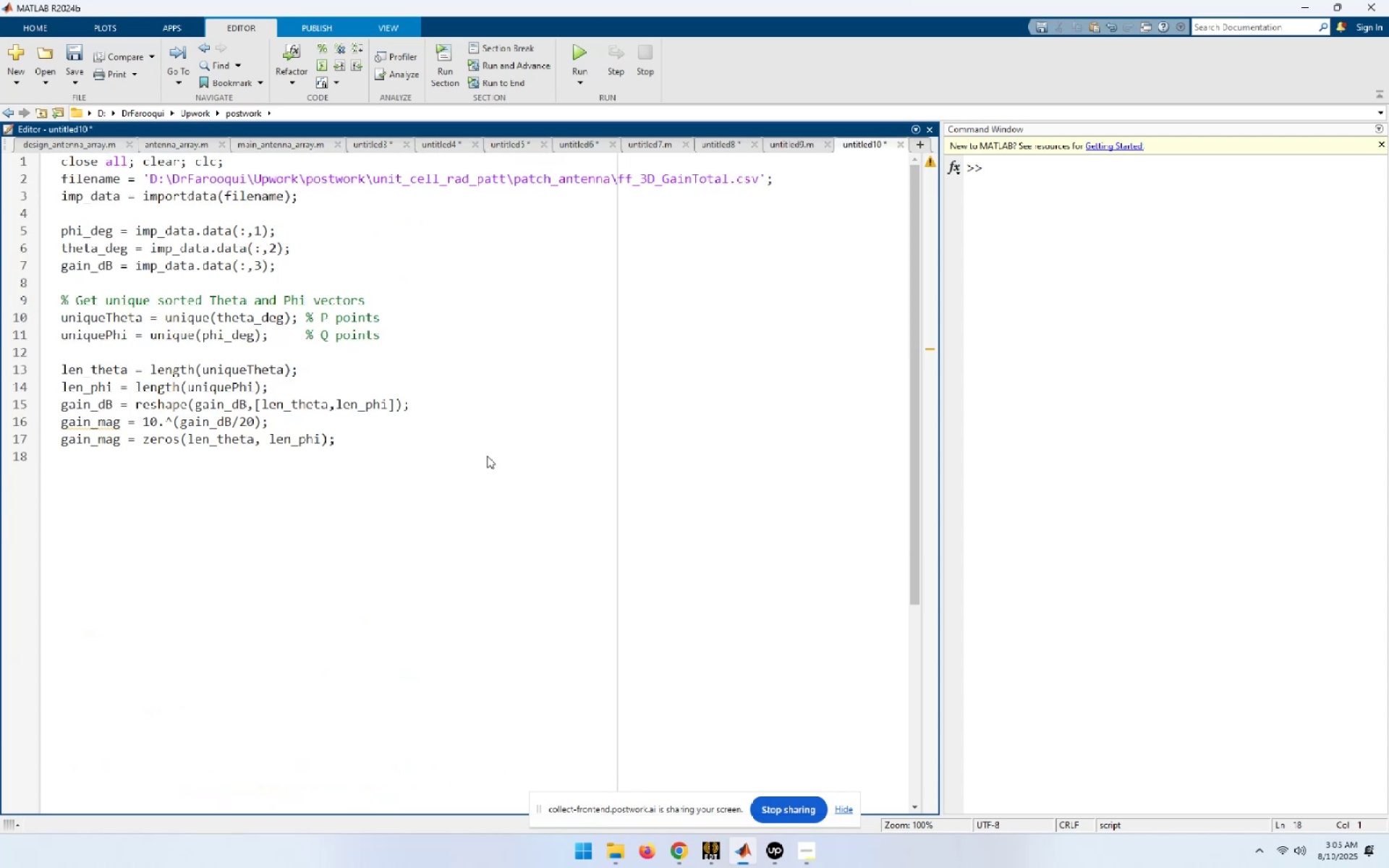 
key(NumpadEnter)
 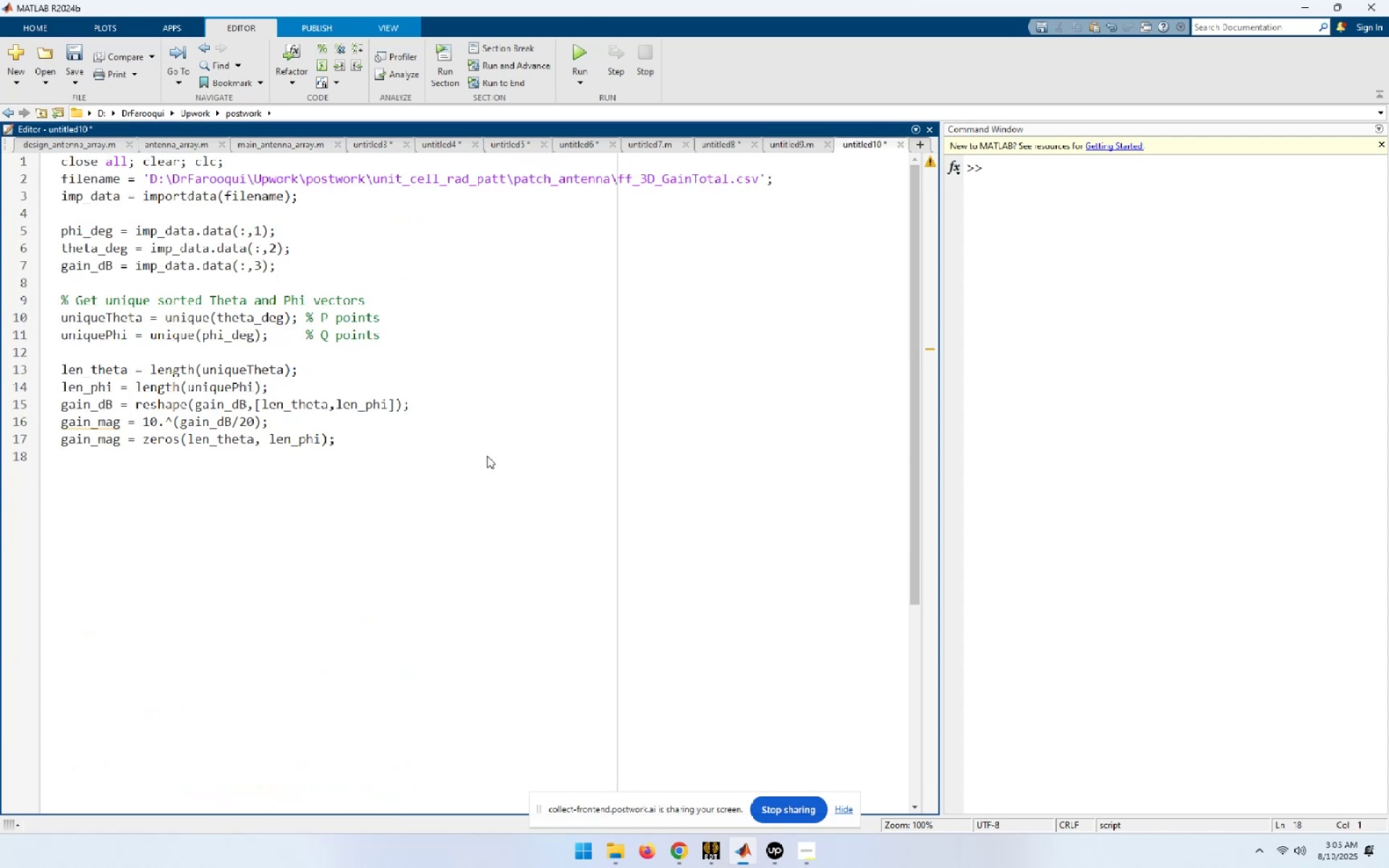 
key(Control+ControlLeft)
 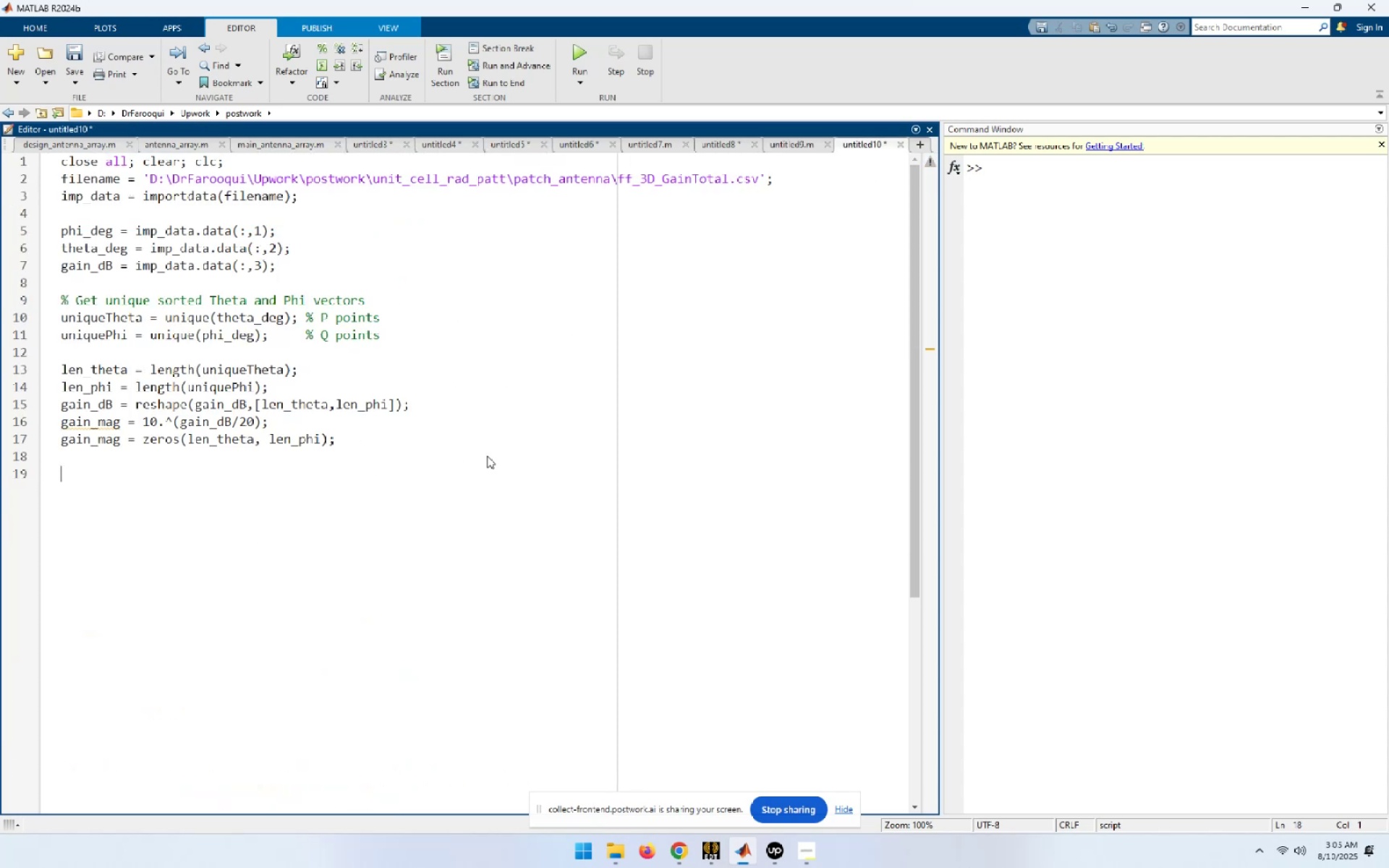 
key(Control+V)
 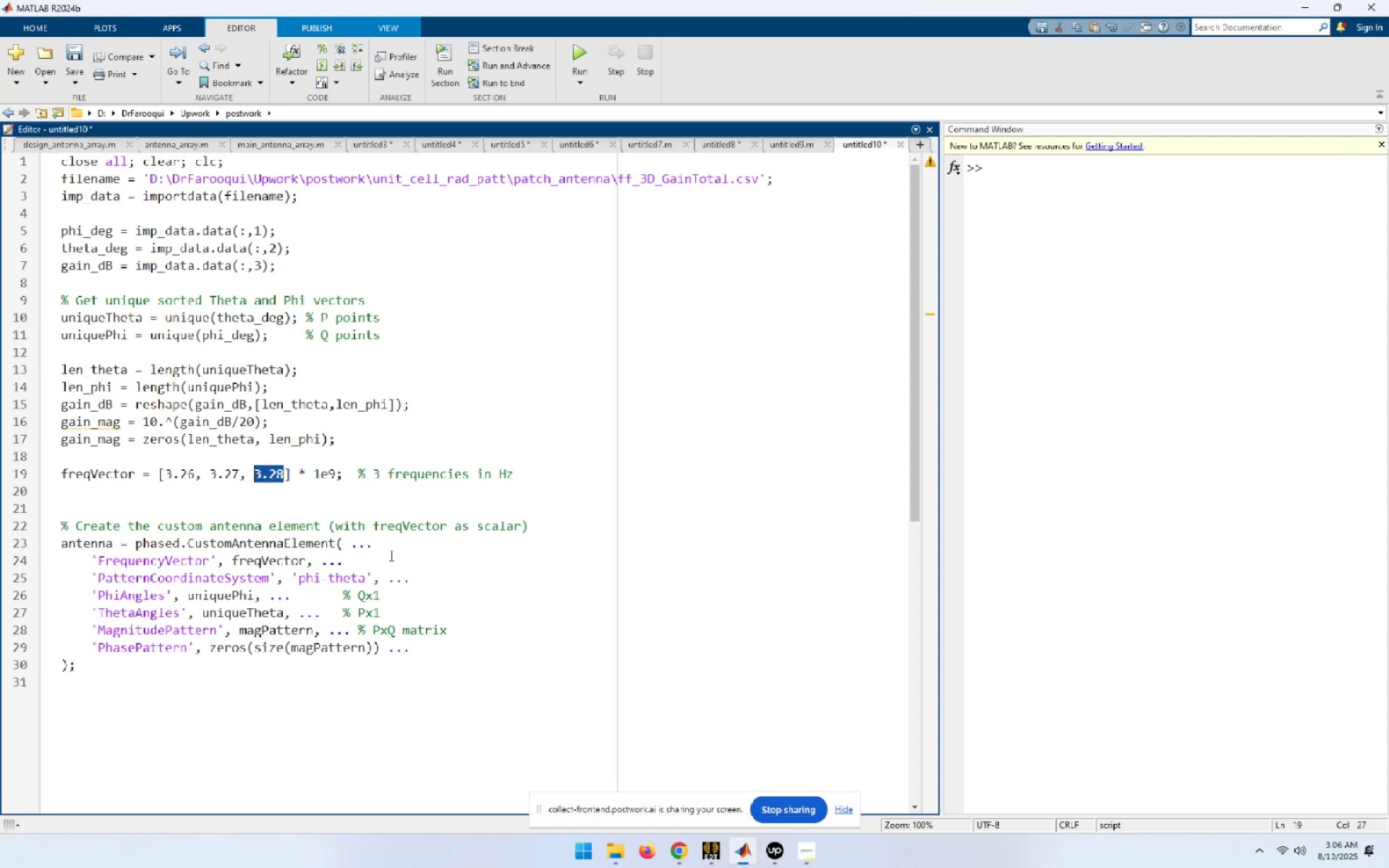 
wait(8.5)
 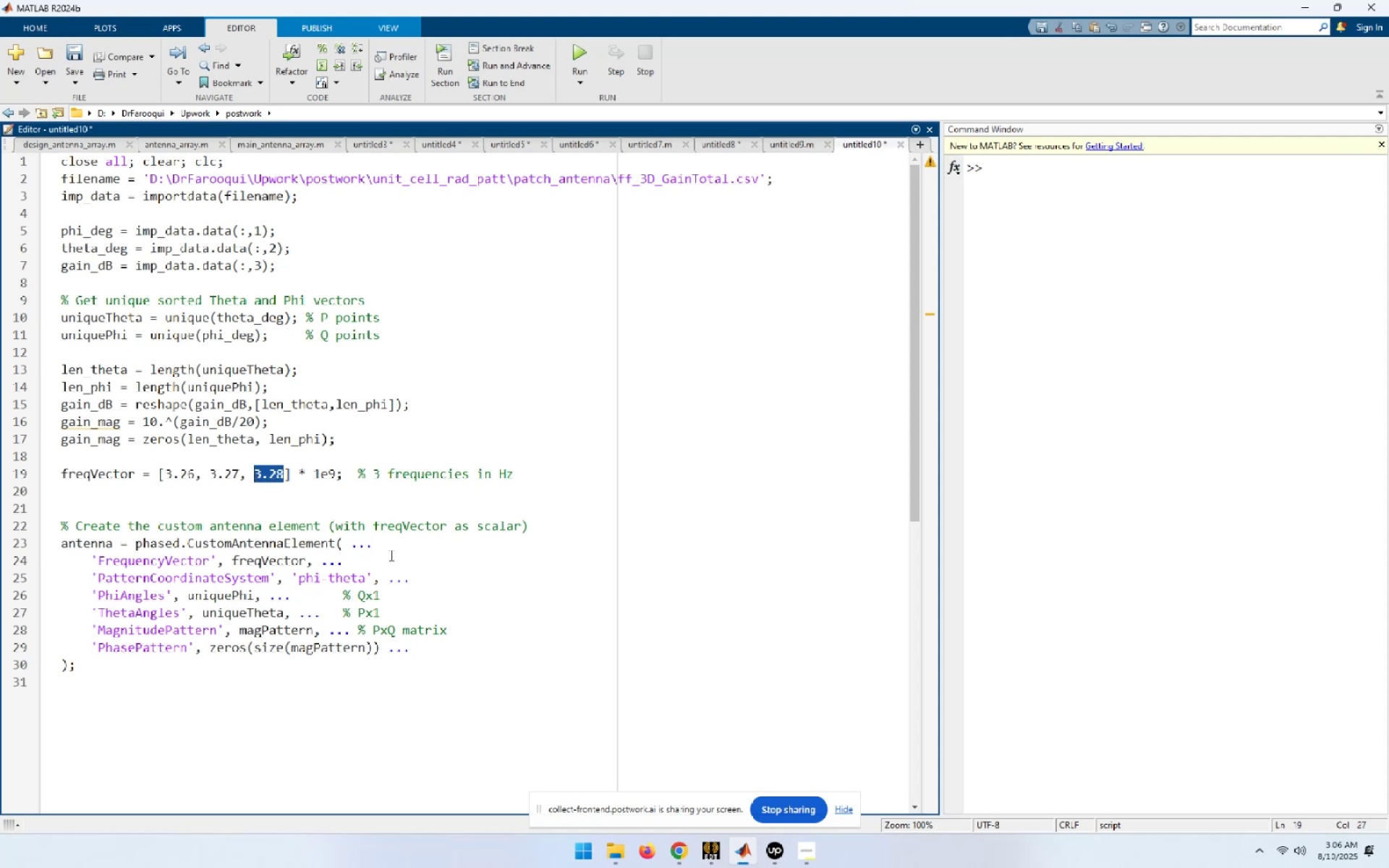 
key(F9)
 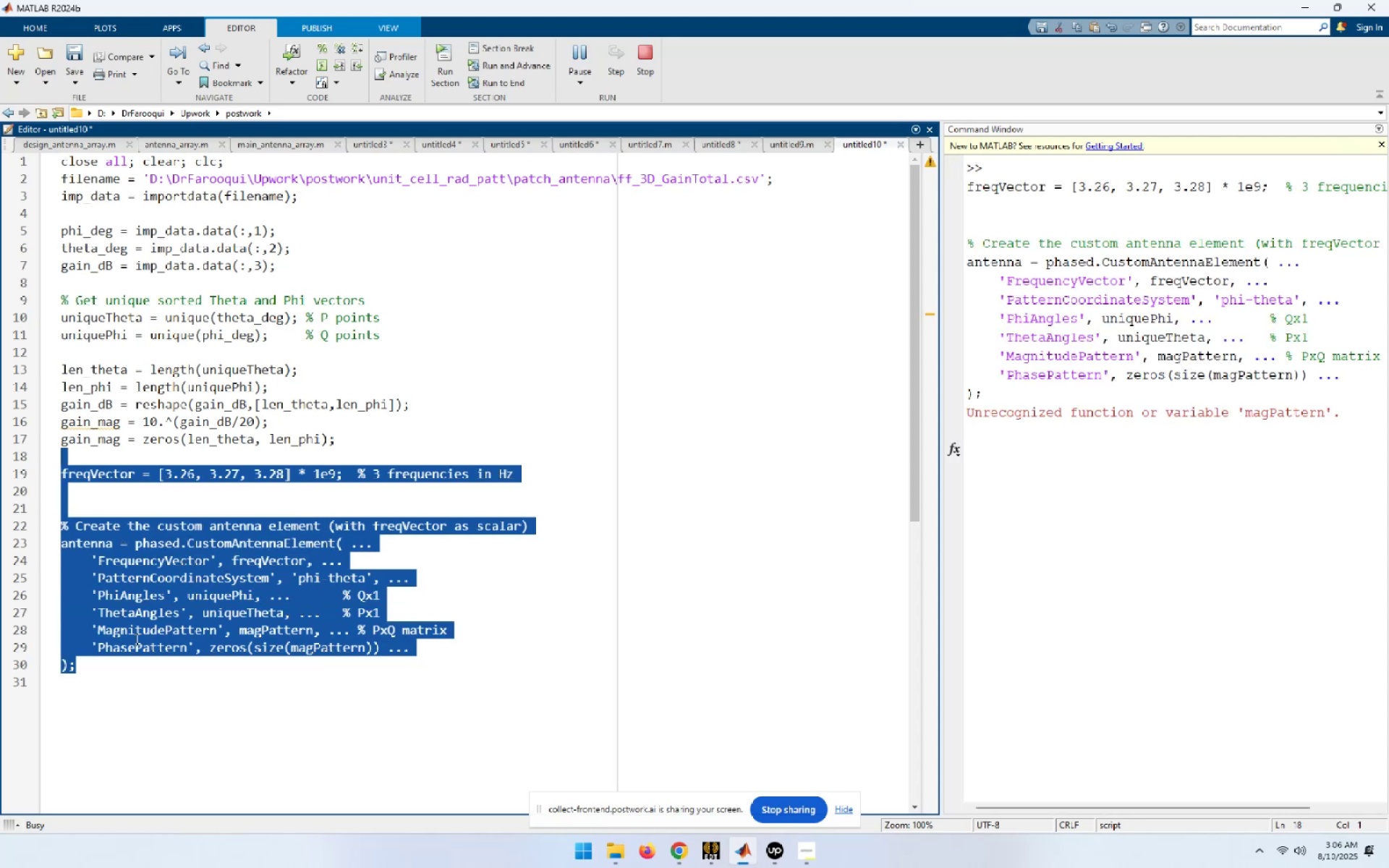 
left_click([286, 760])
 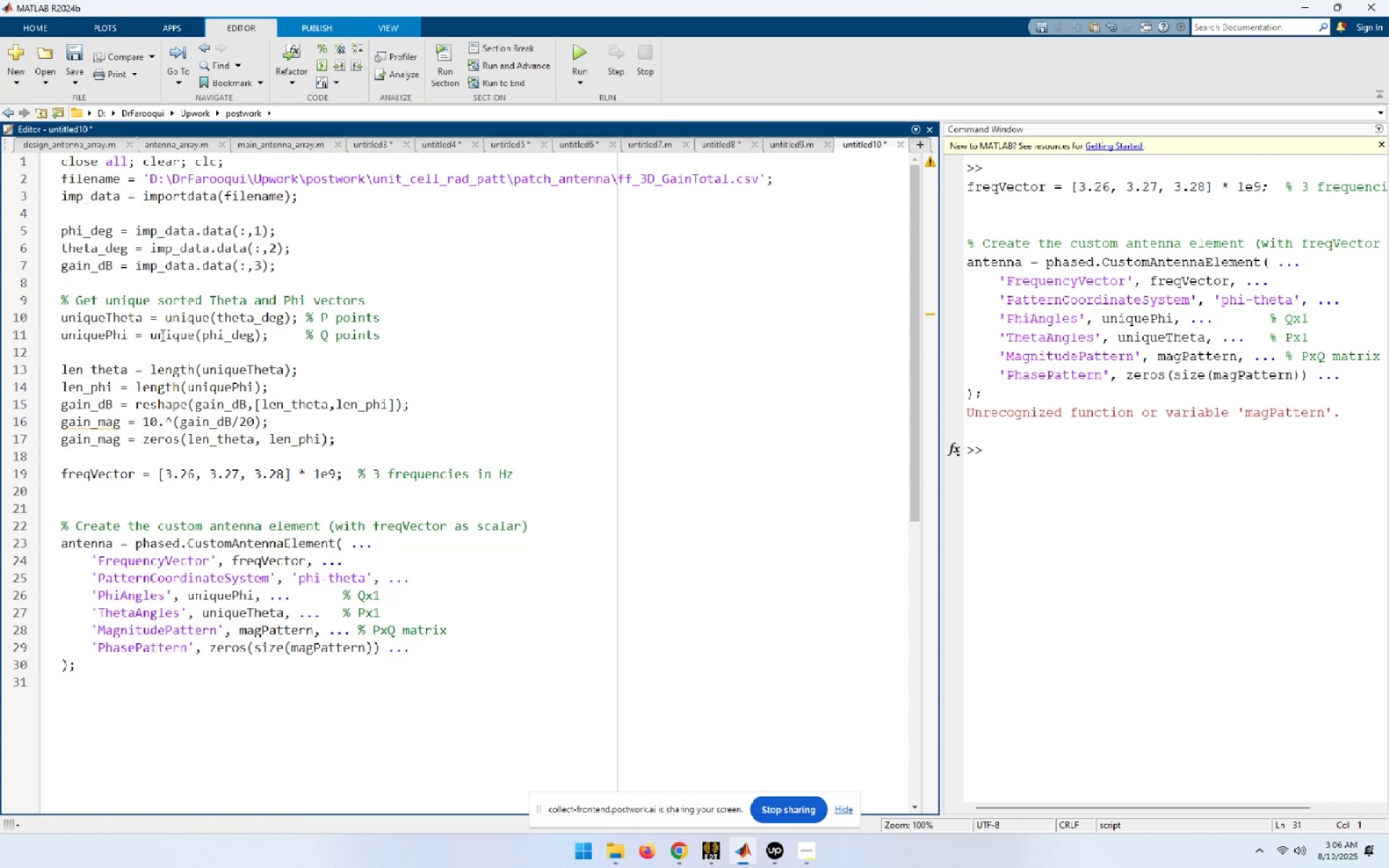 
wait(6.16)
 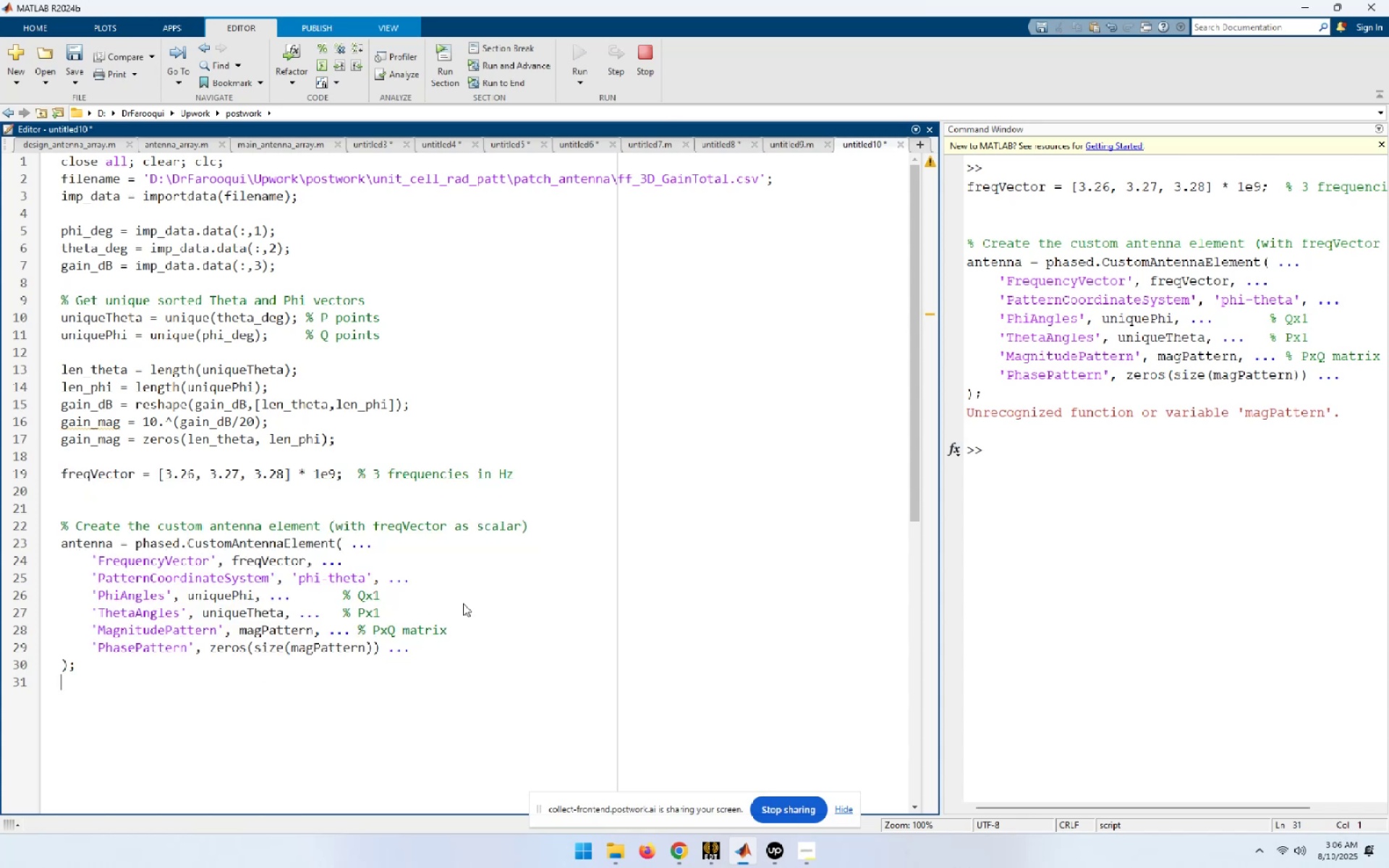 
double_click([119, 318])
 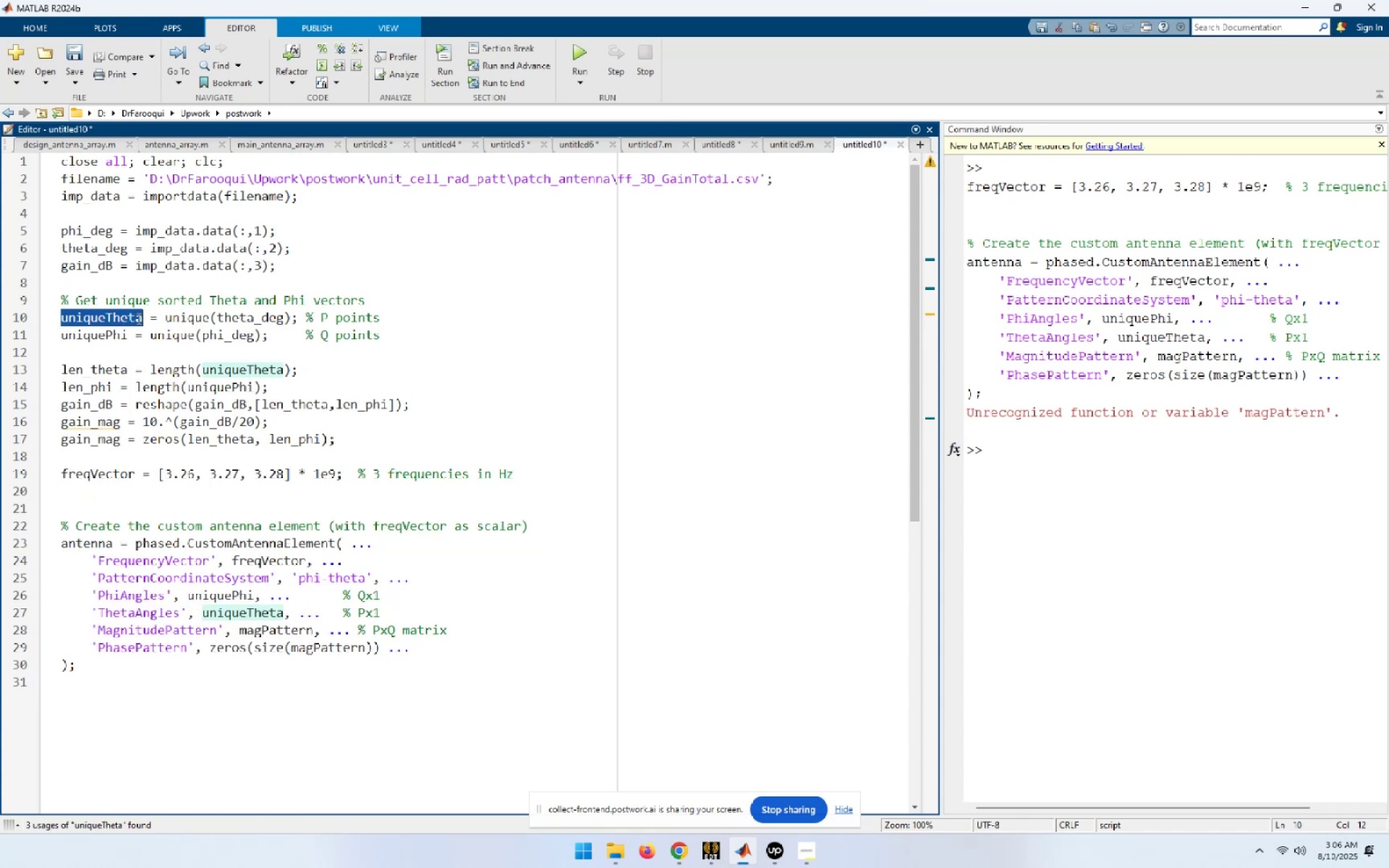 
left_click([145, 318])
 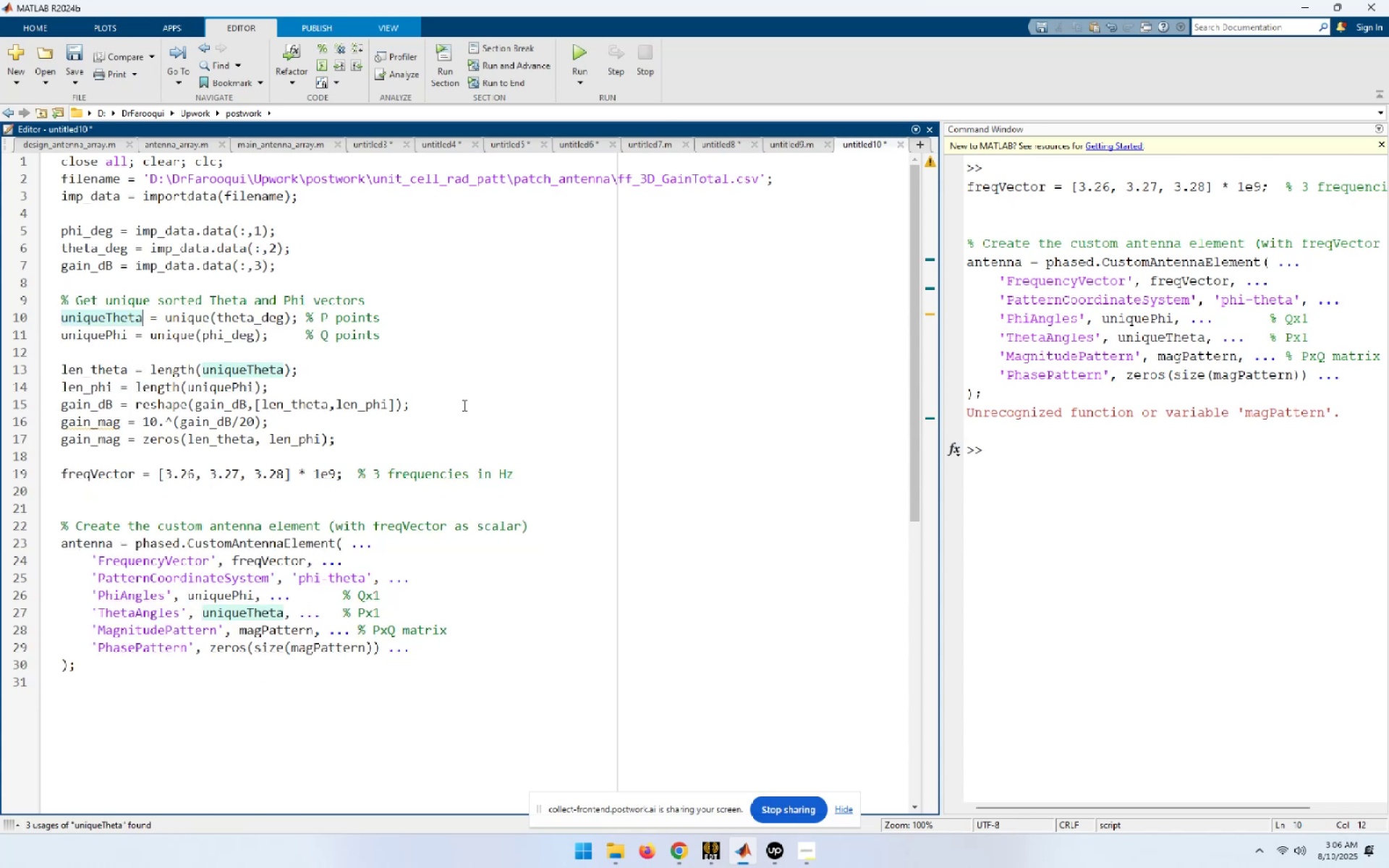 
type(_deg)
 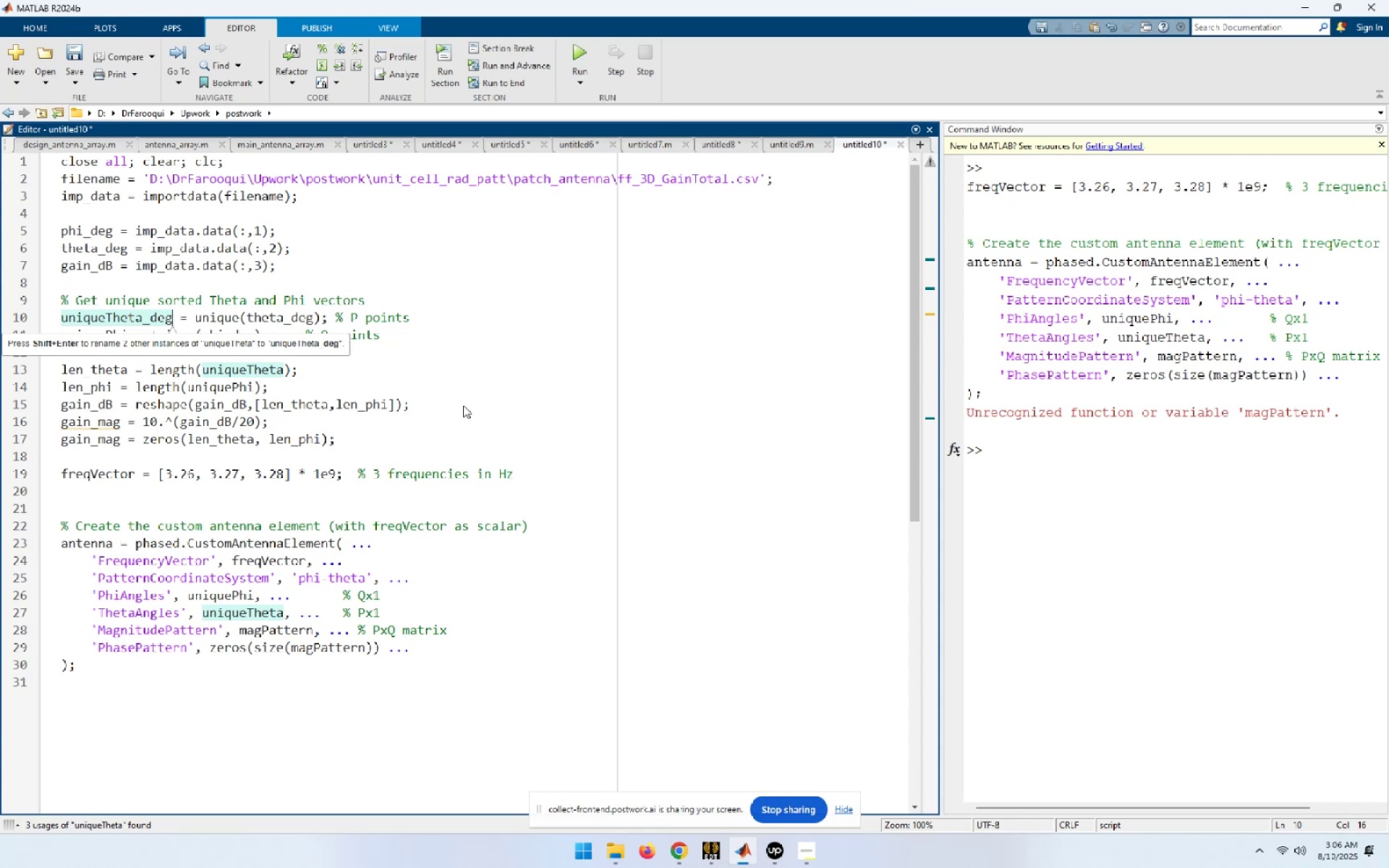 
key(ArrowDown)
 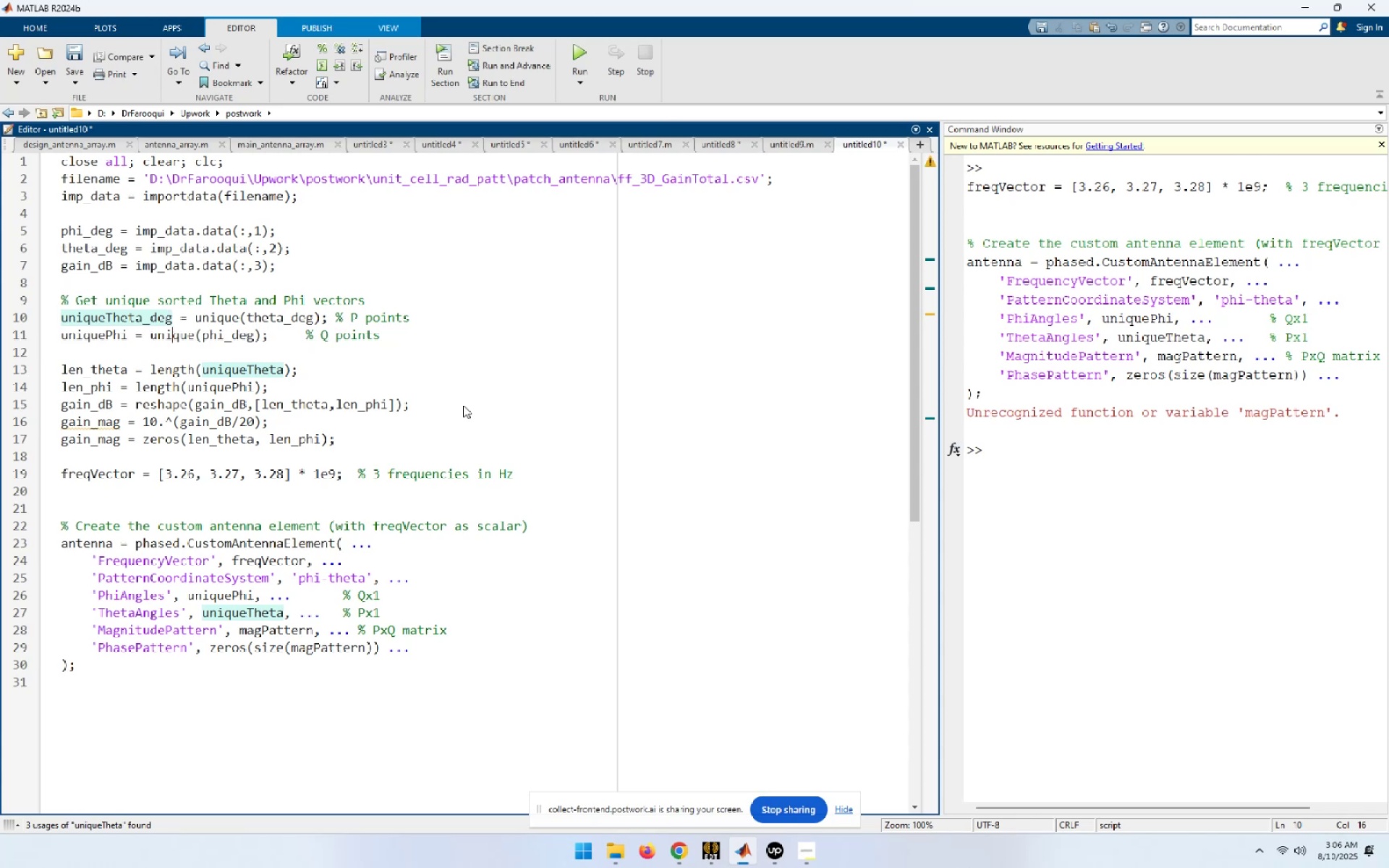 
key(ArrowLeft)
 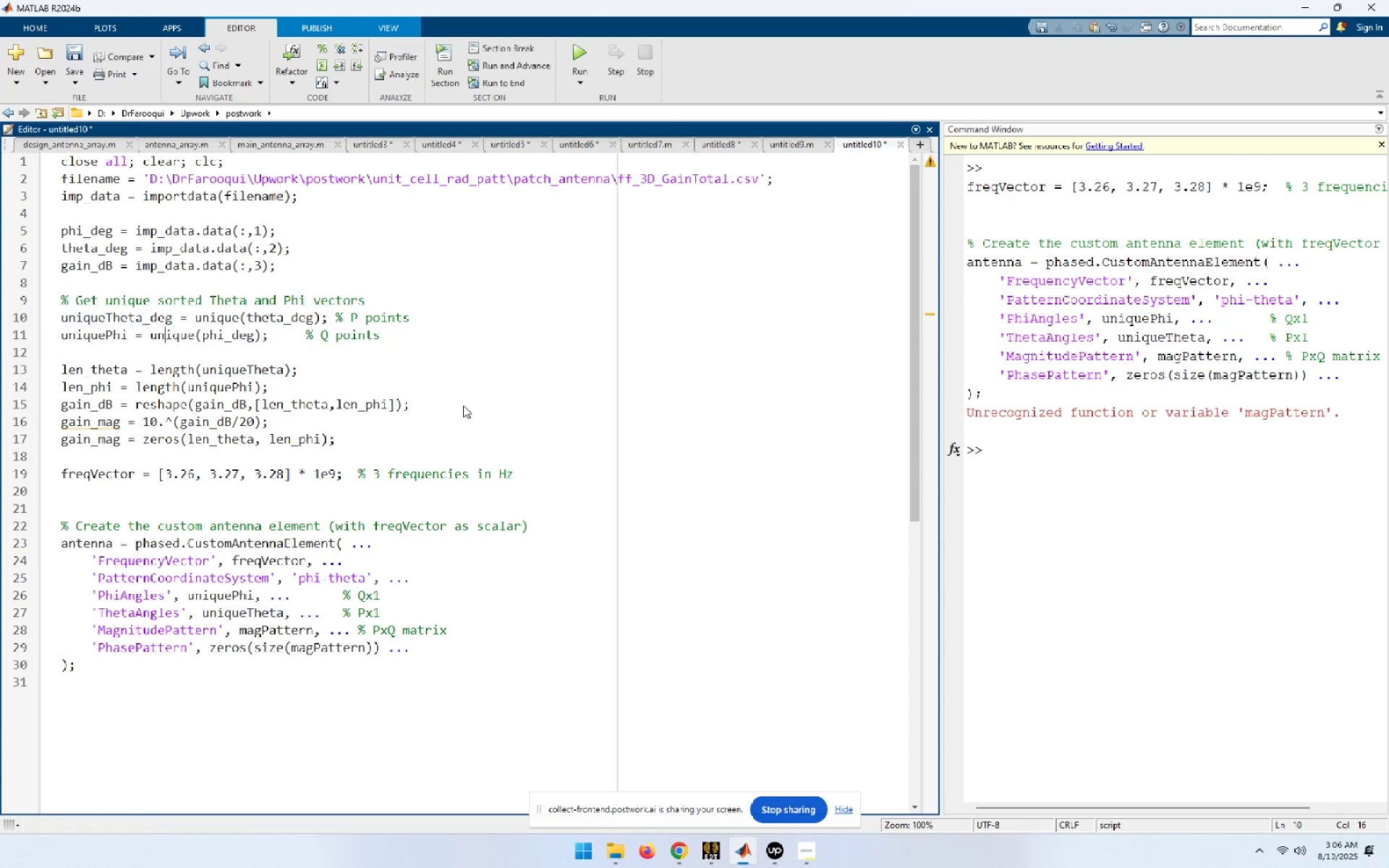 
key(ArrowLeft)
 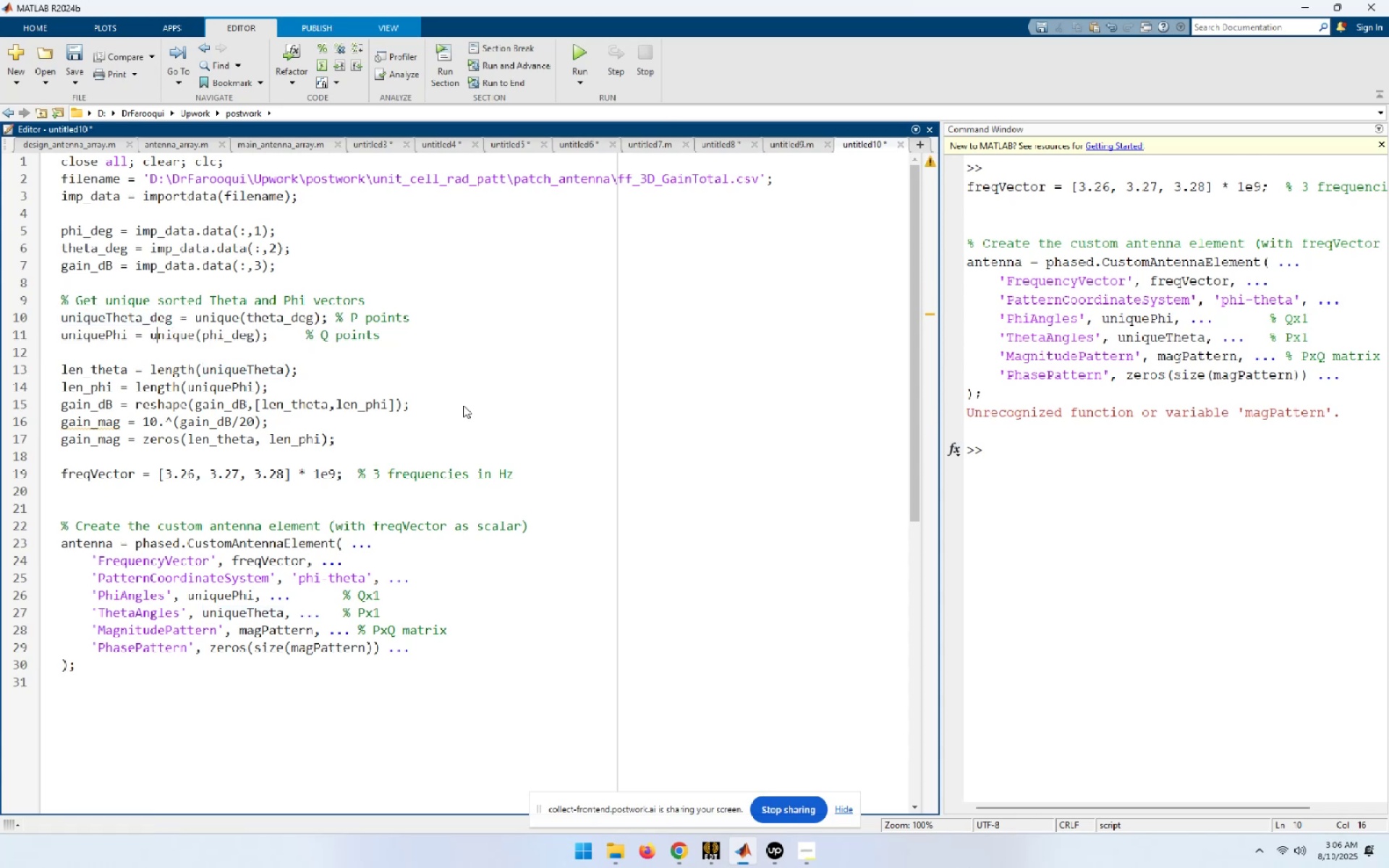 
key(ArrowLeft)
 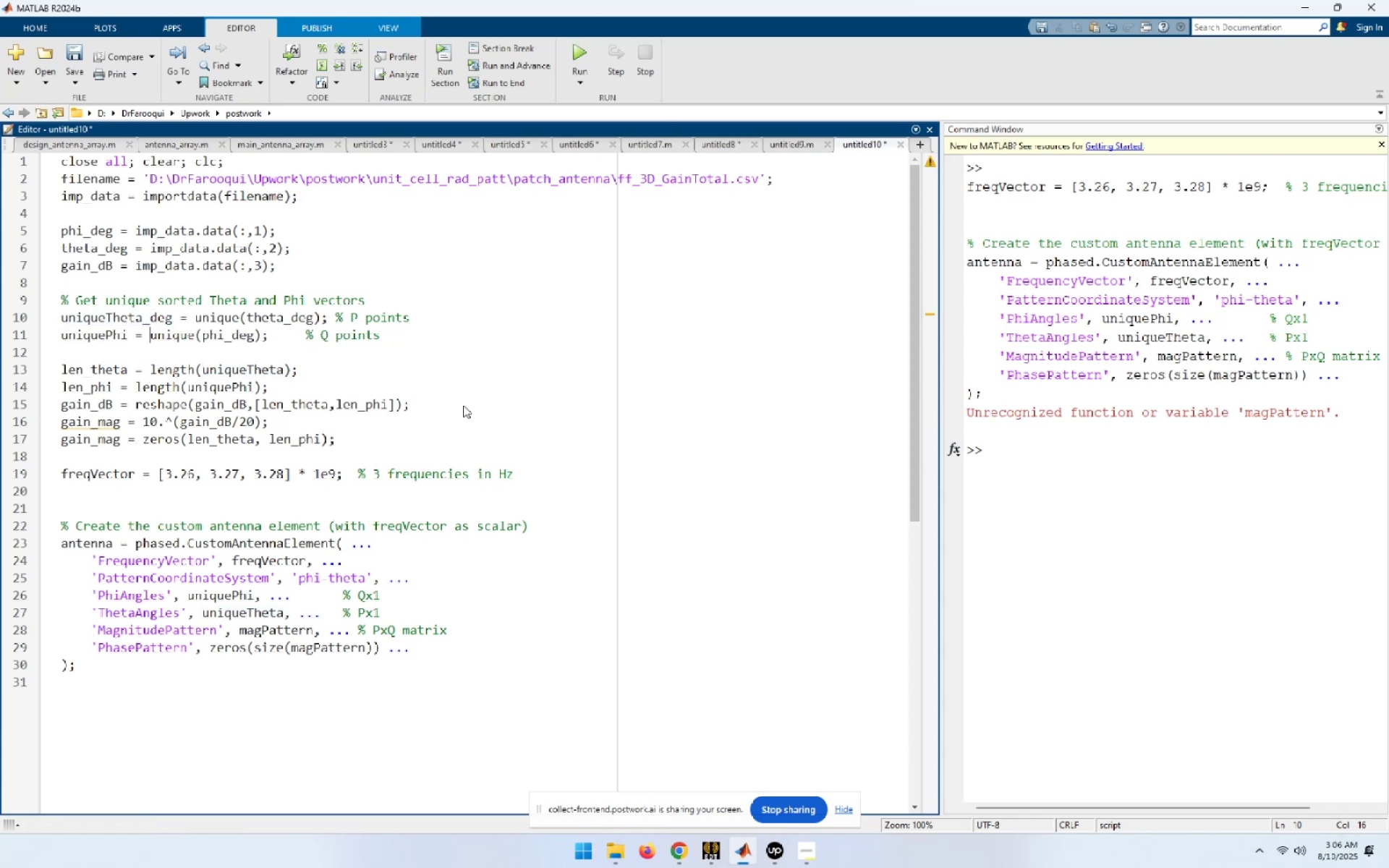 
key(ArrowLeft)
 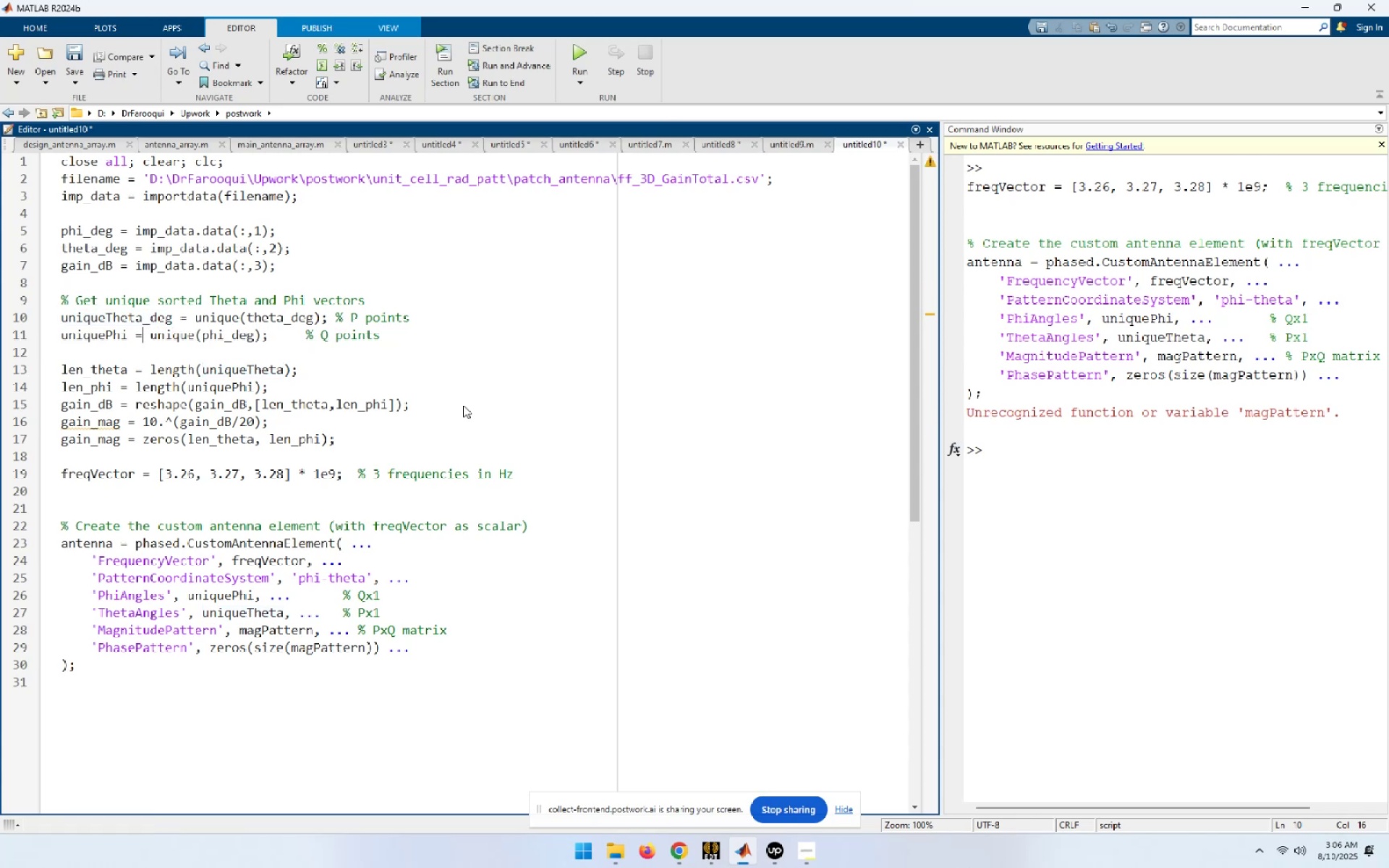 
key(ArrowLeft)
 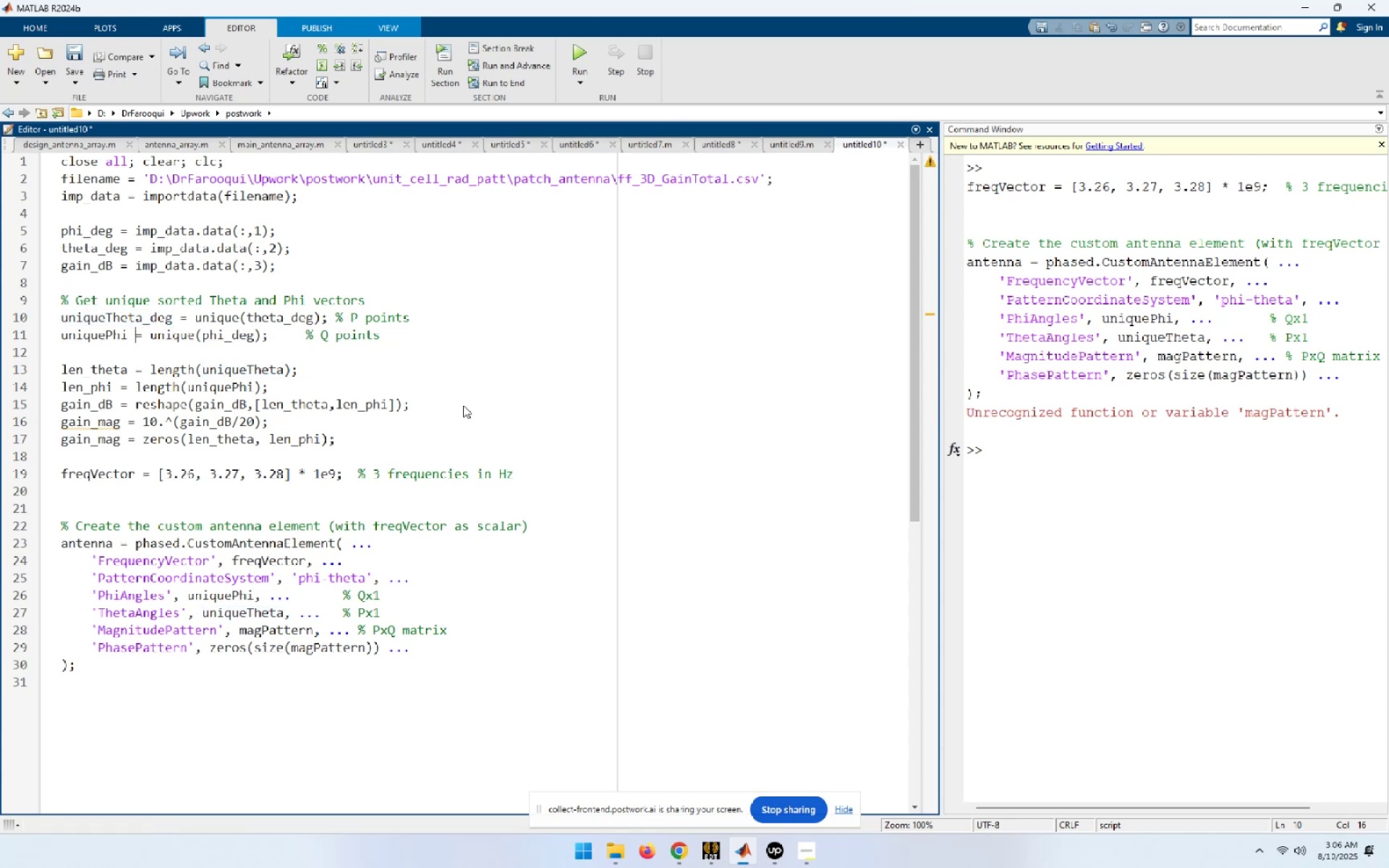 
key(ArrowLeft)
 